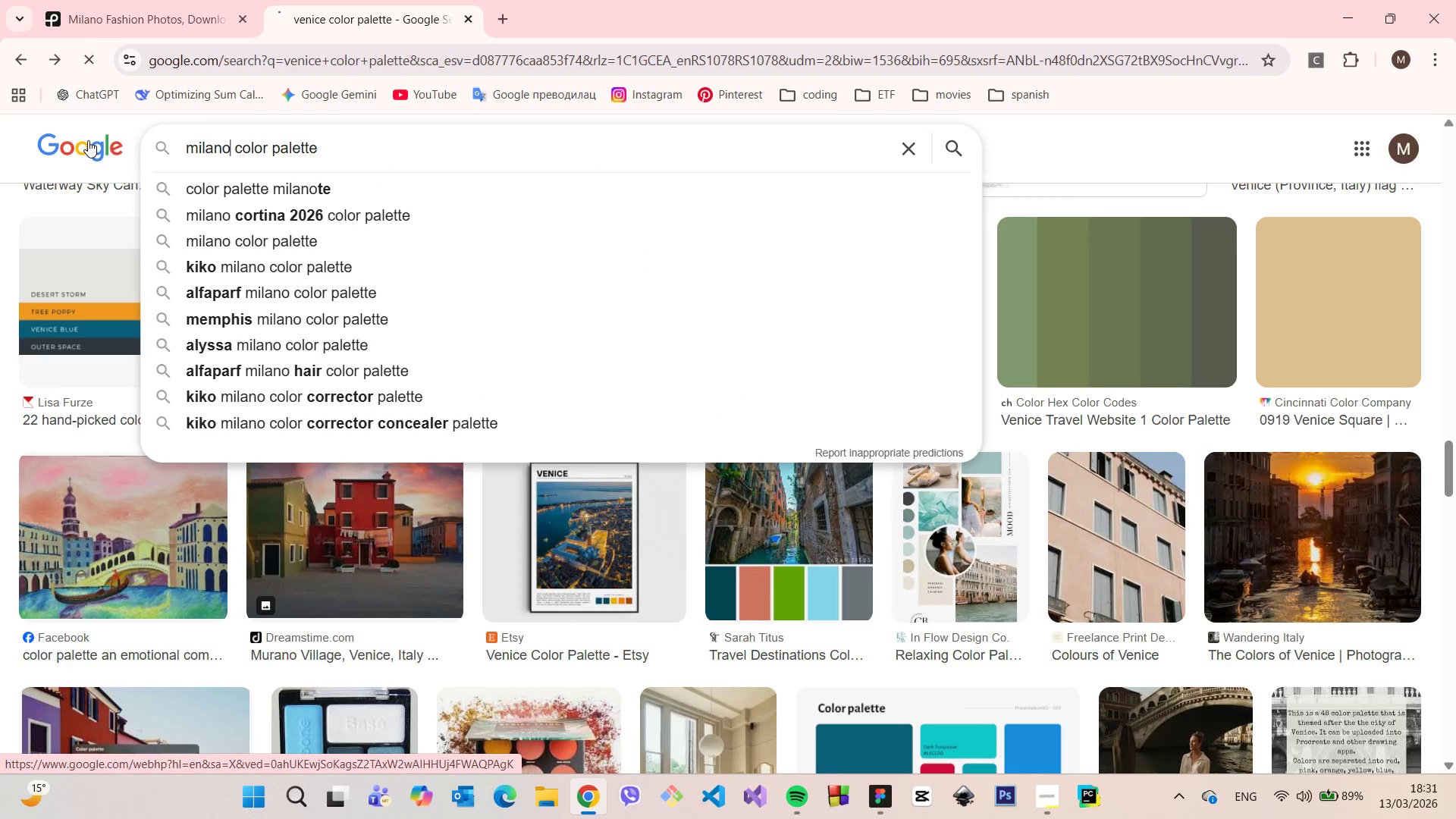 
key(Enter)
 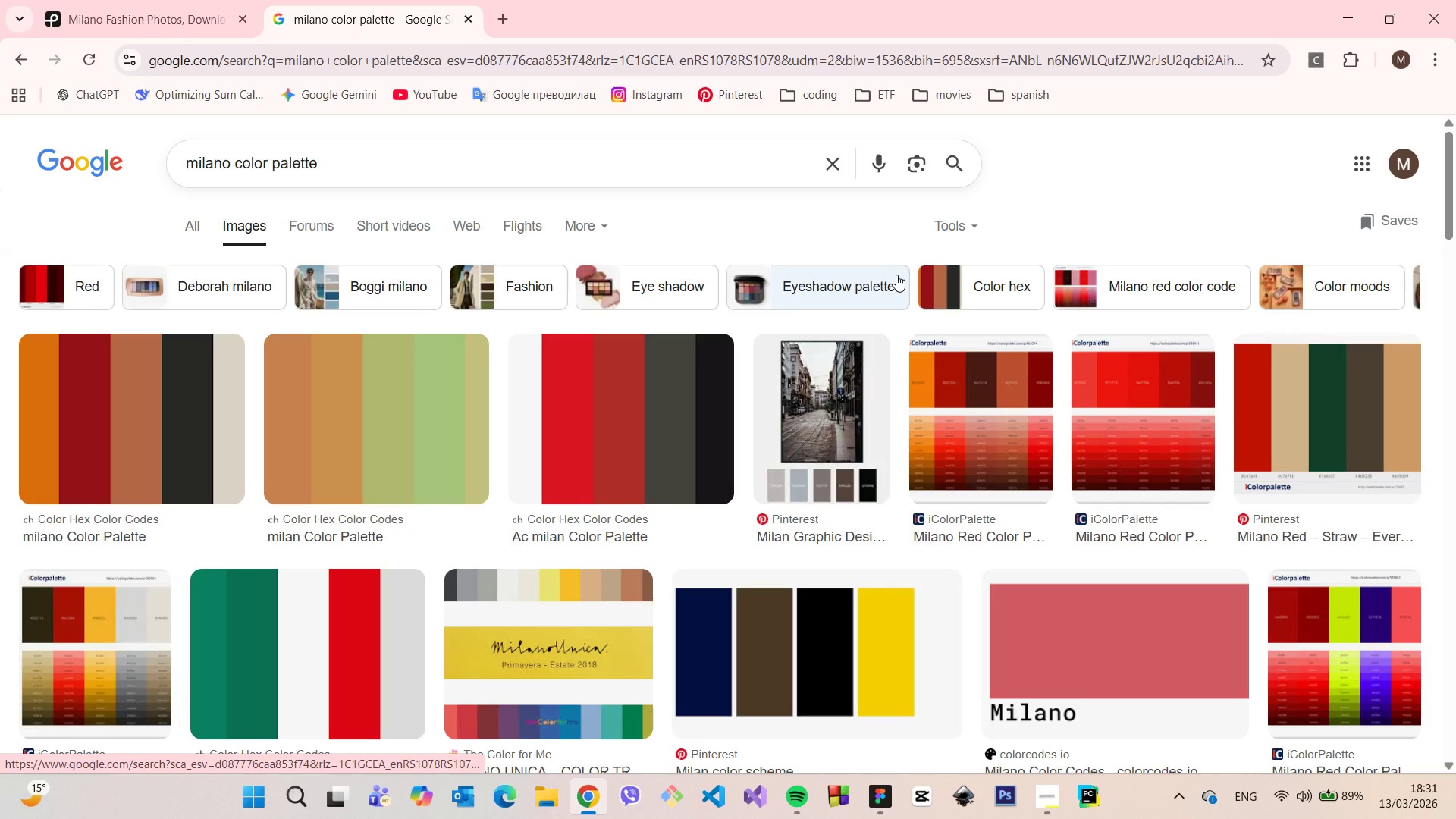 
scroll: coordinate [876, 328], scroll_direction: down, amount: 18.0
 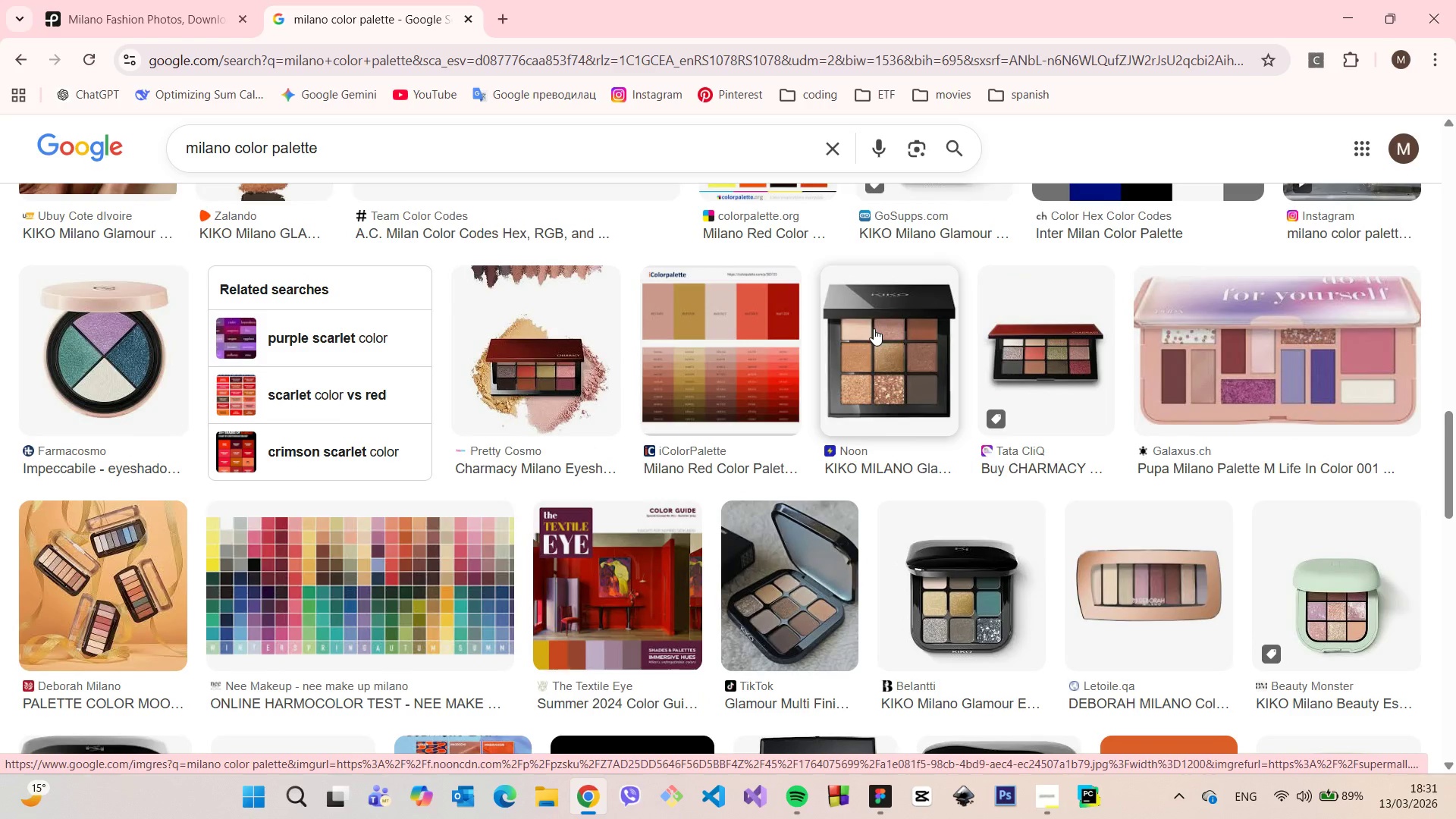 
left_click([874, 328])
 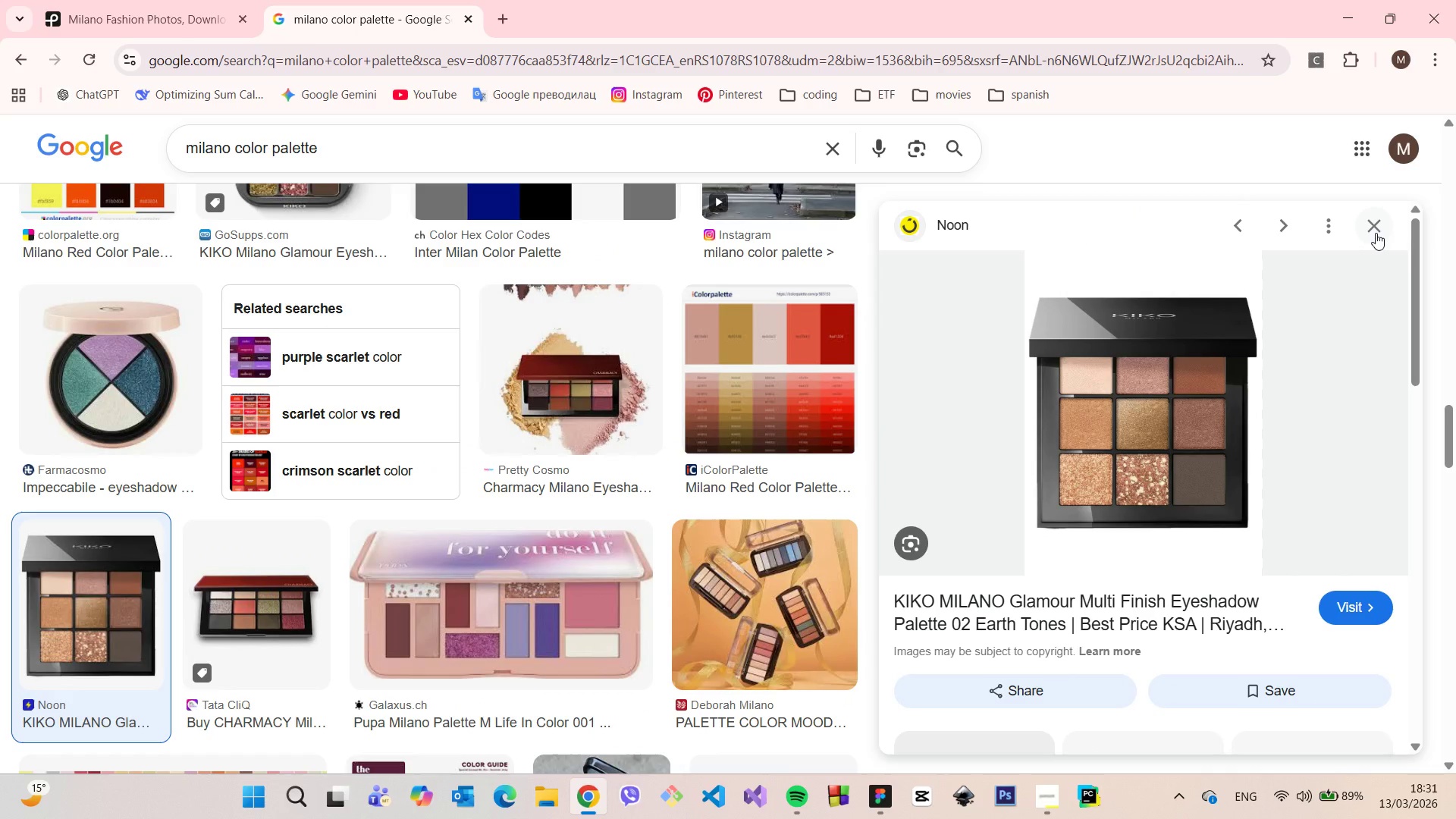 
left_click([1376, 233])
 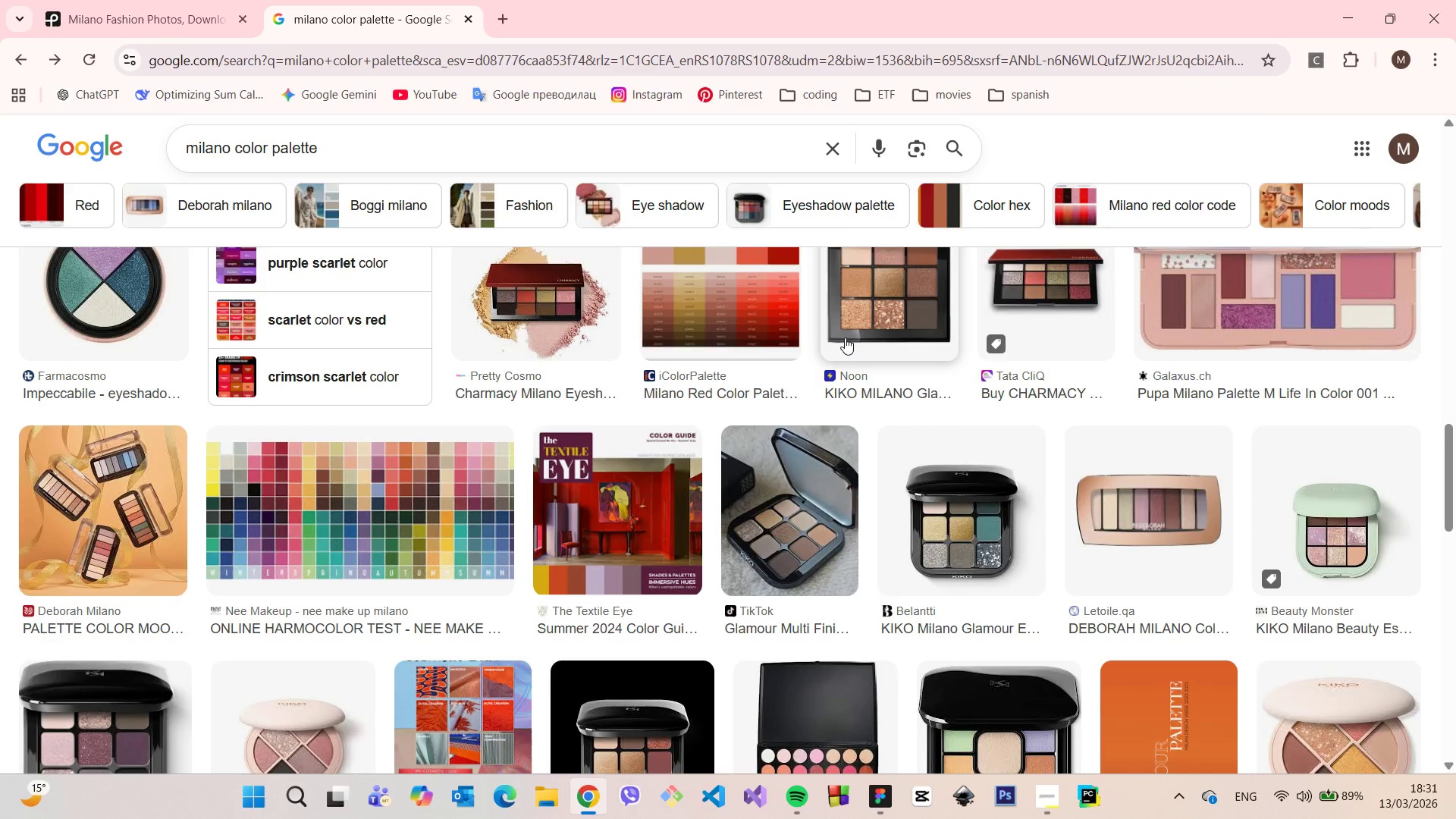 
scroll: coordinate [837, 347], scroll_direction: down, amount: 5.0
 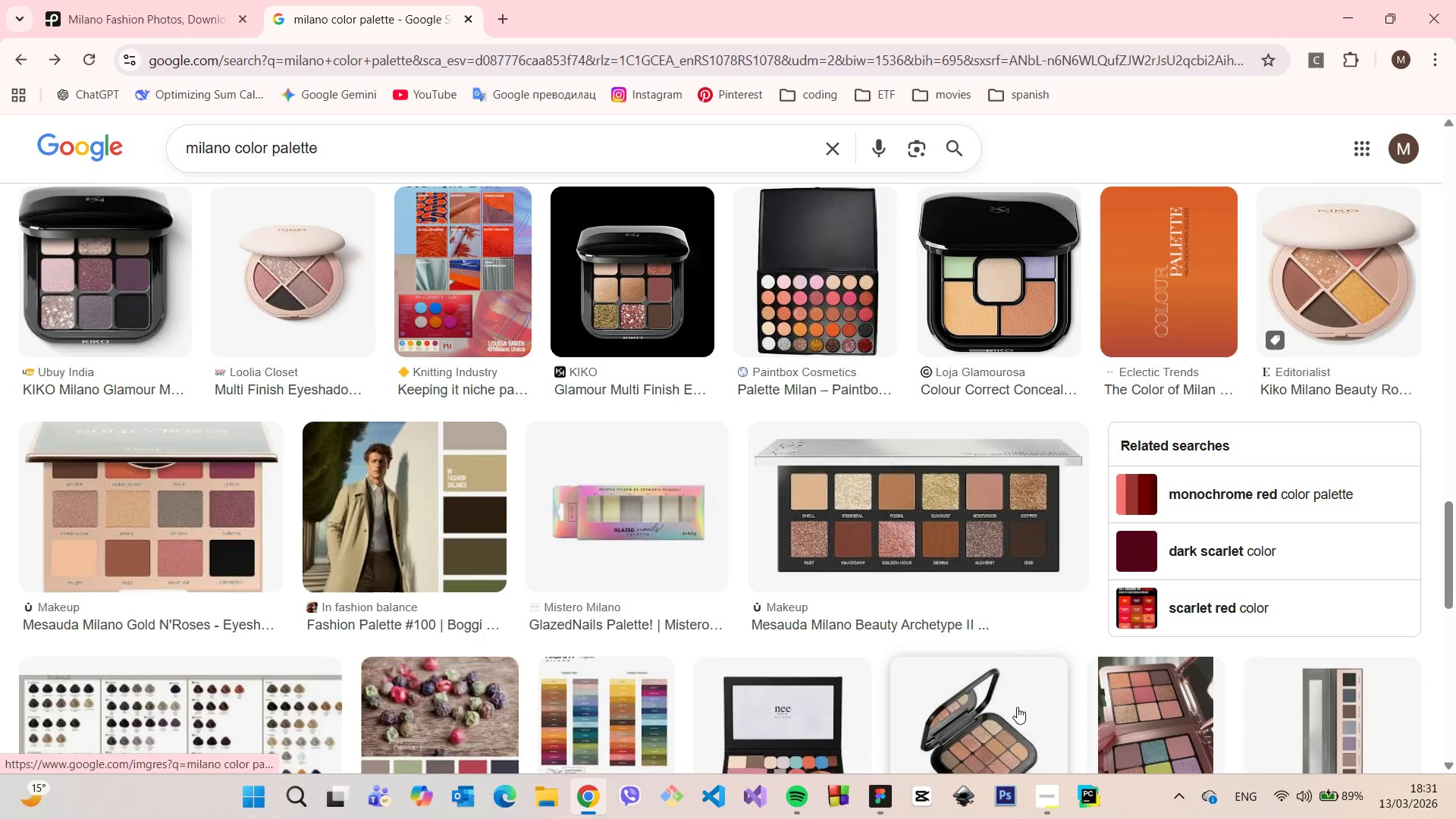 
left_click([868, 791])
 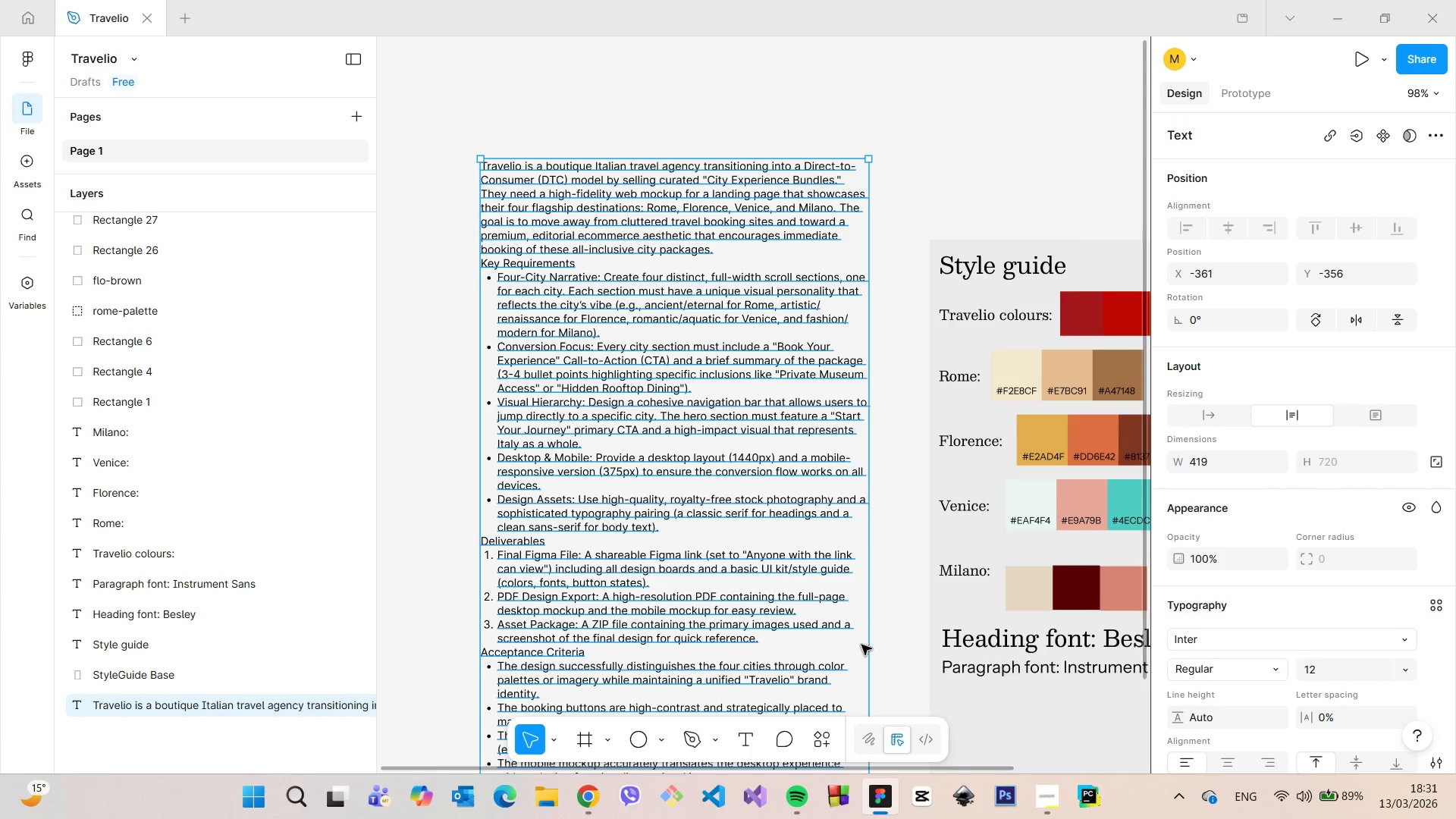 
left_click([880, 643])
 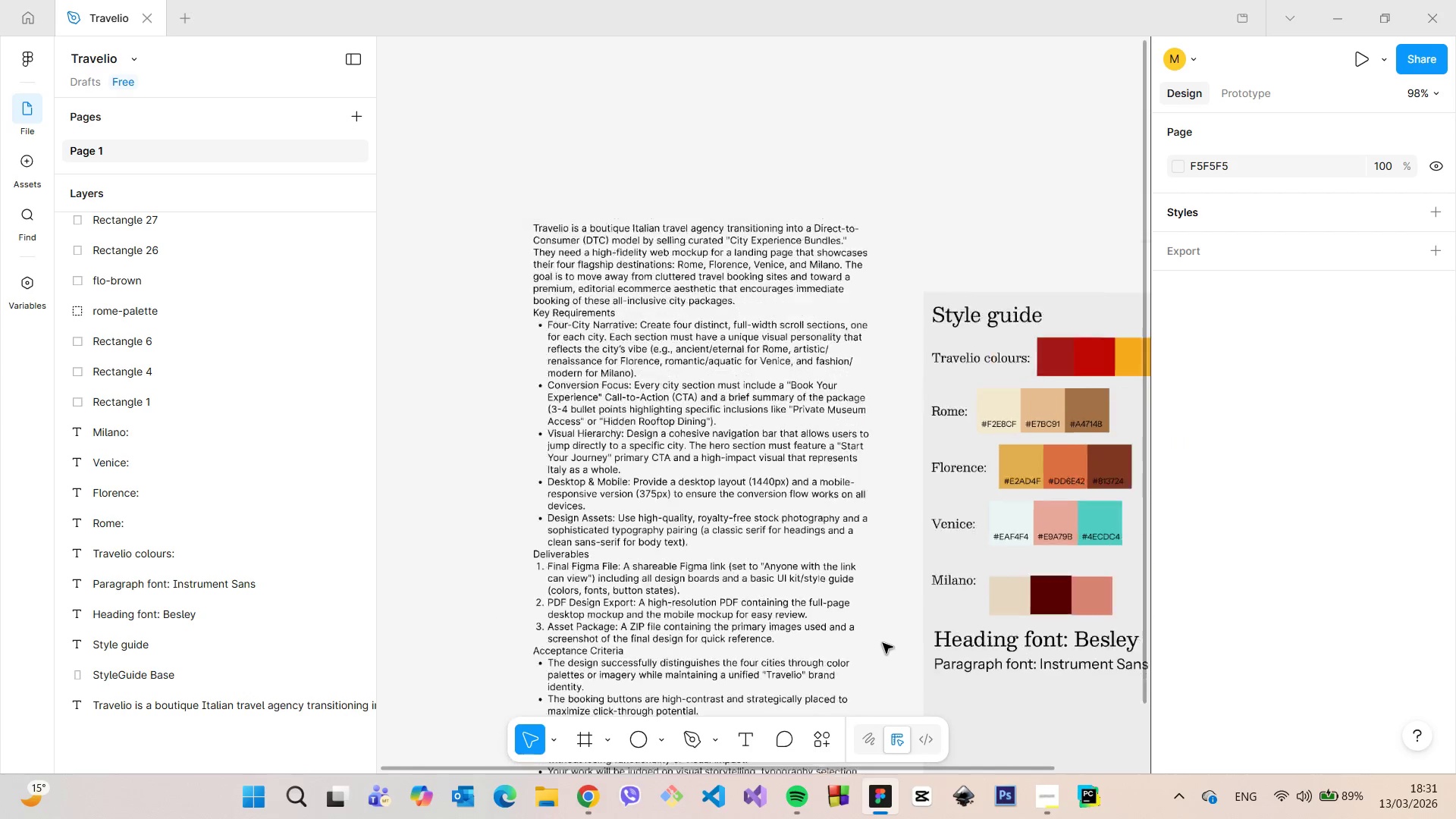 
scroll: coordinate [883, 643], scroll_direction: down, amount: 6.0
 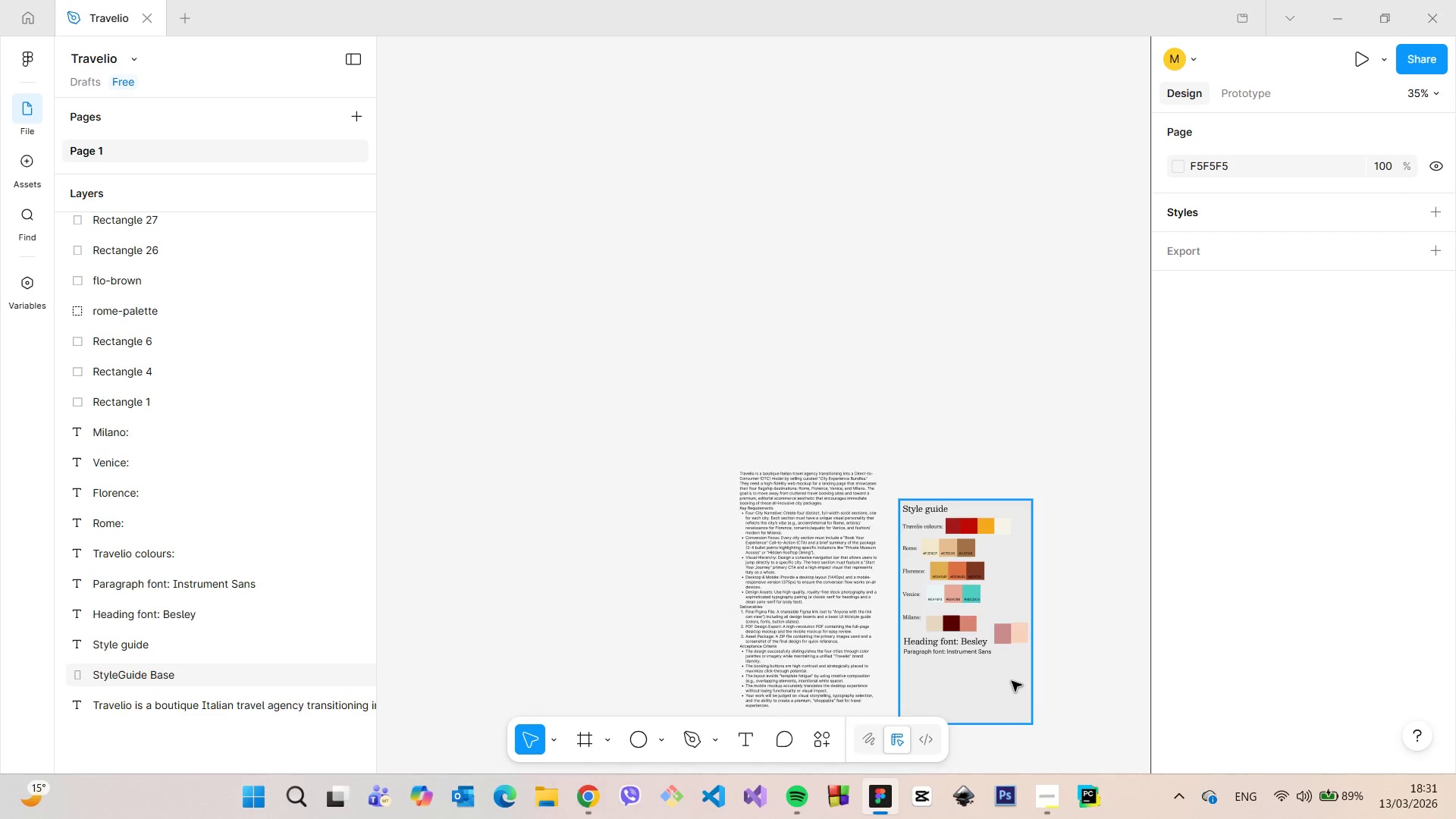 
scroll: coordinate [1009, 675], scroll_direction: up, amount: 16.0
 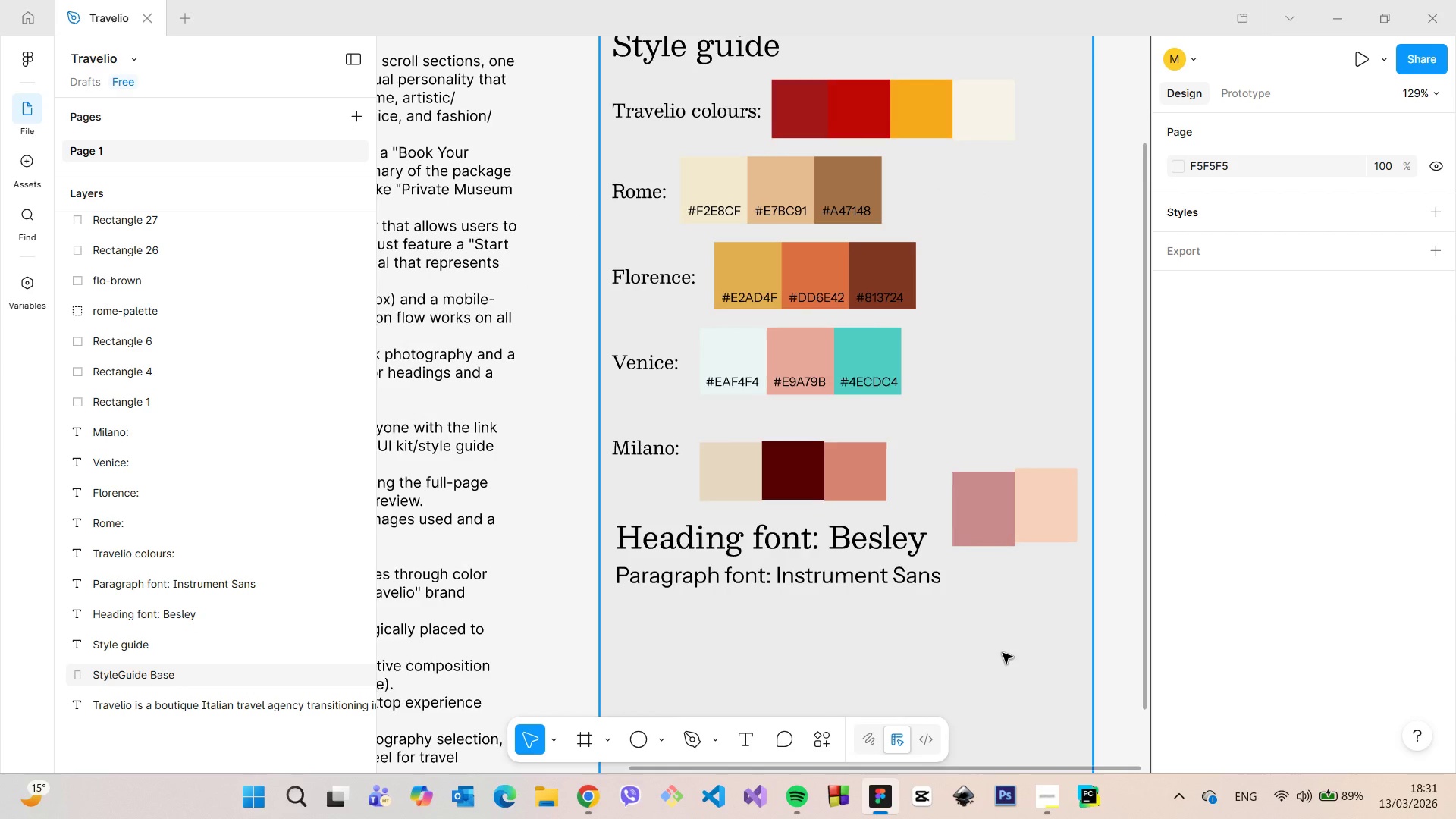 
scroll: coordinate [316, 234], scroll_direction: down, amount: 8.0
 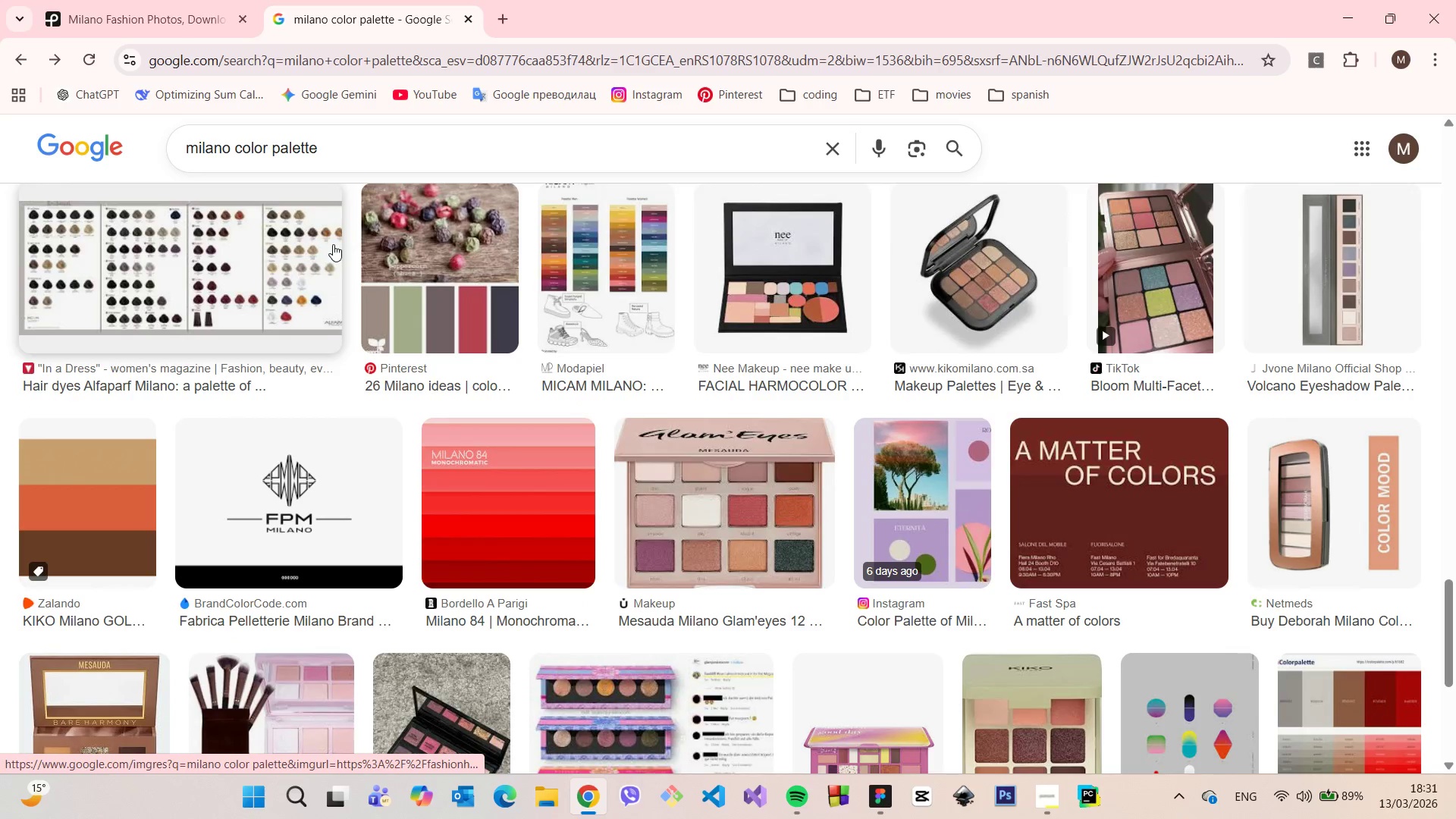 
mouse_move([336, 254])
 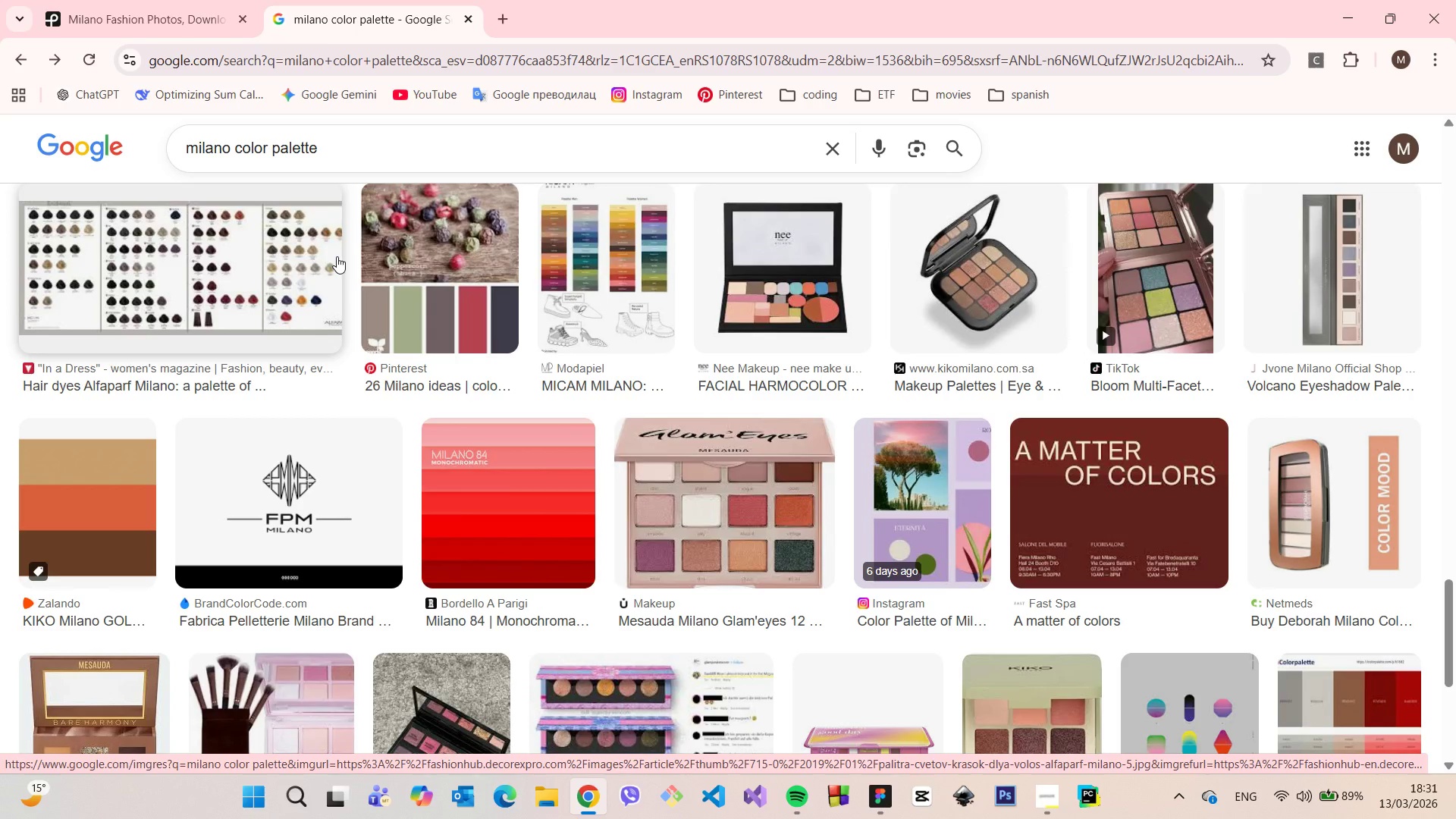 
scroll: coordinate [340, 262], scroll_direction: down, amount: 9.0
 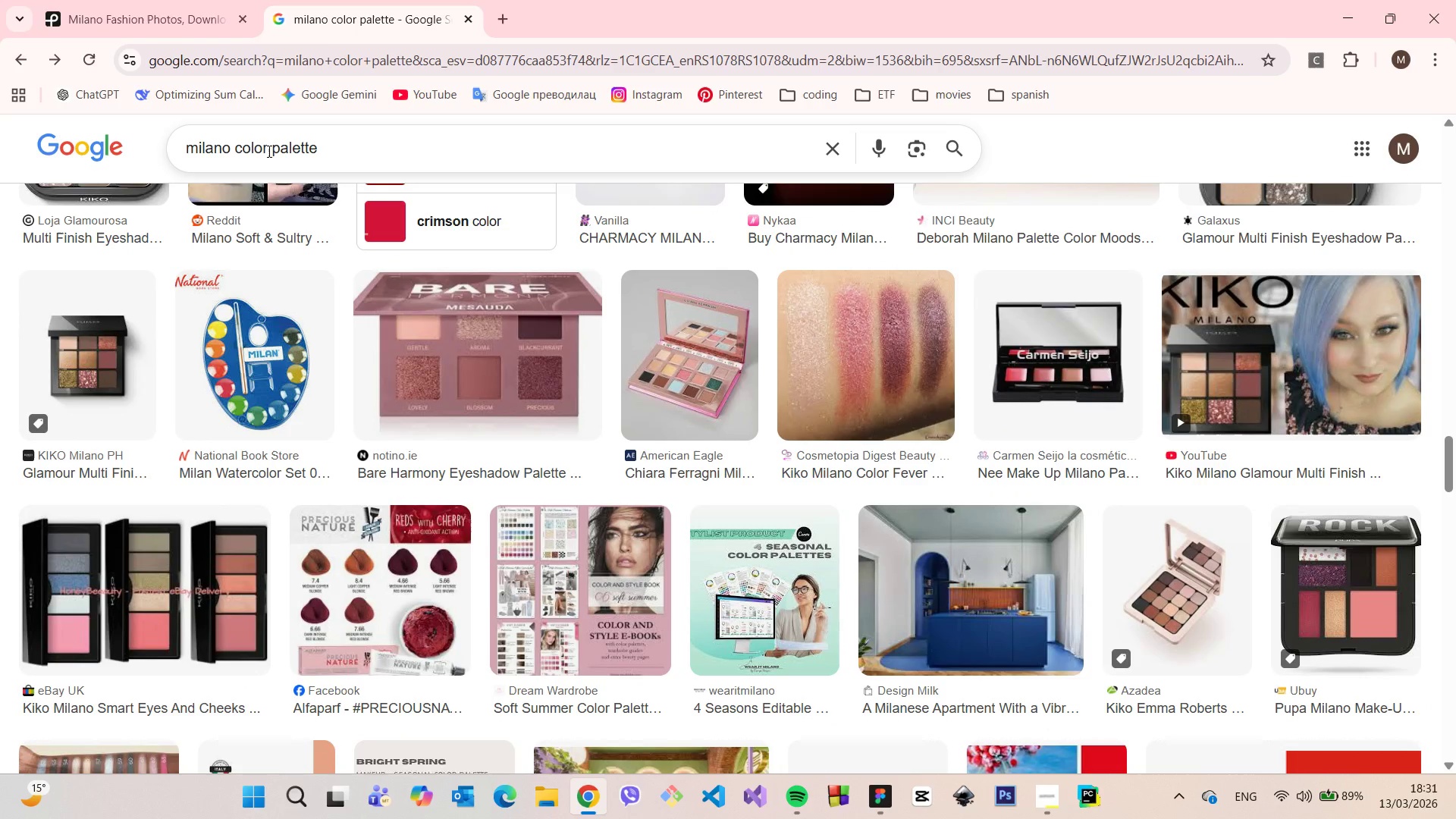 
left_click_drag(start_coordinate=[268, 151], to_coordinate=[237, 149])
 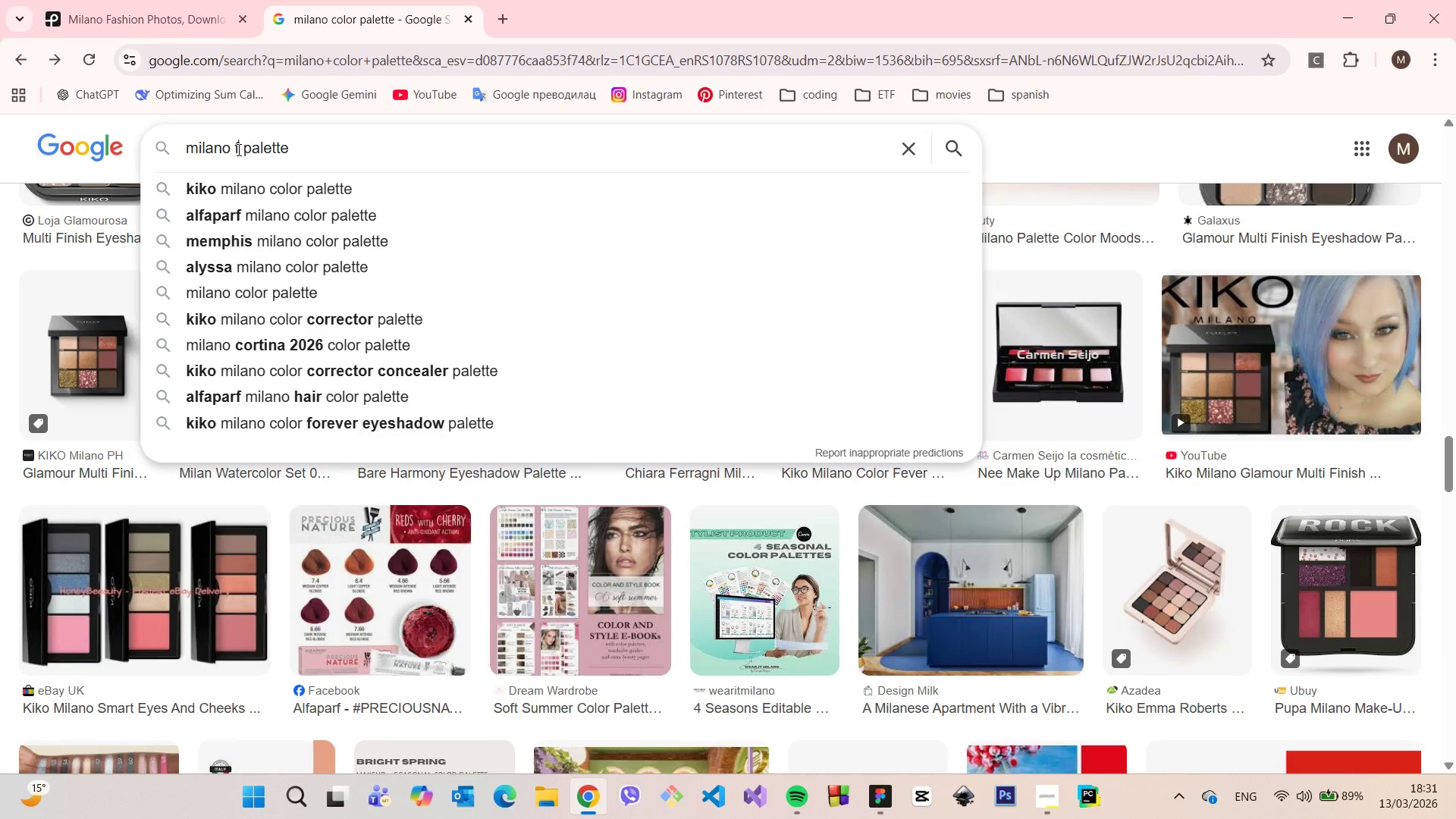 
type(fashion )
 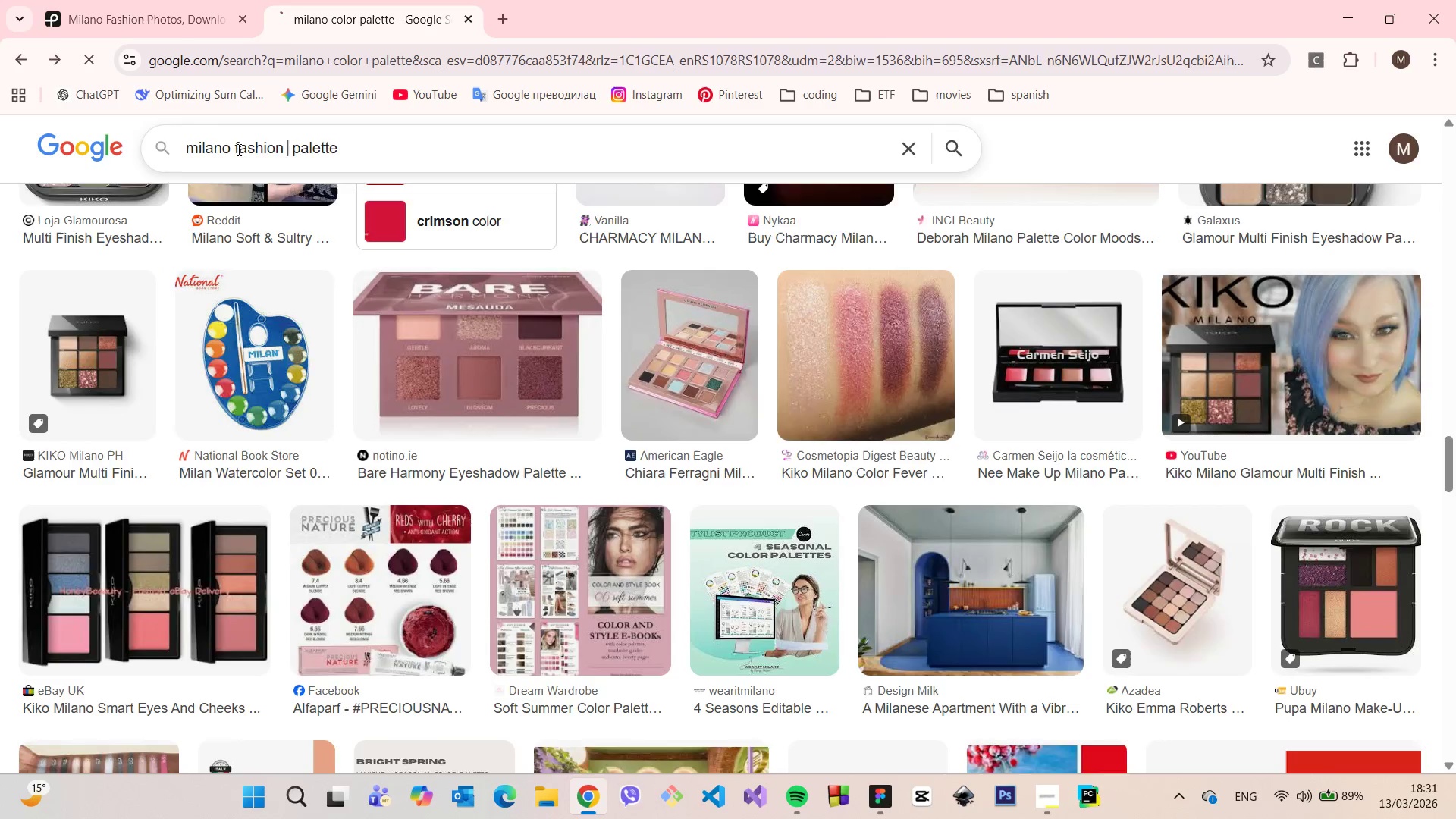 
key(Enter)
 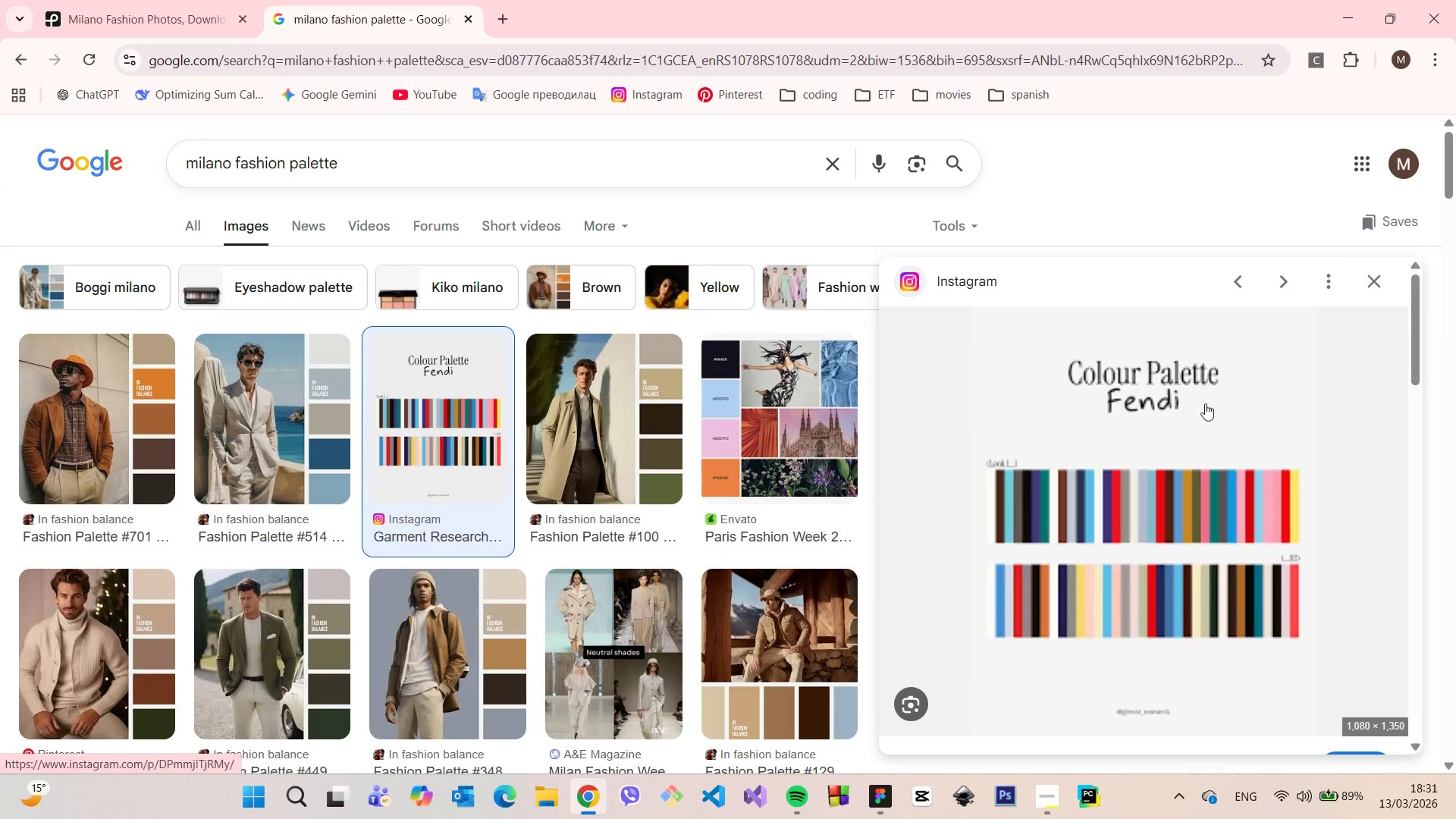 
wait(5.08)
 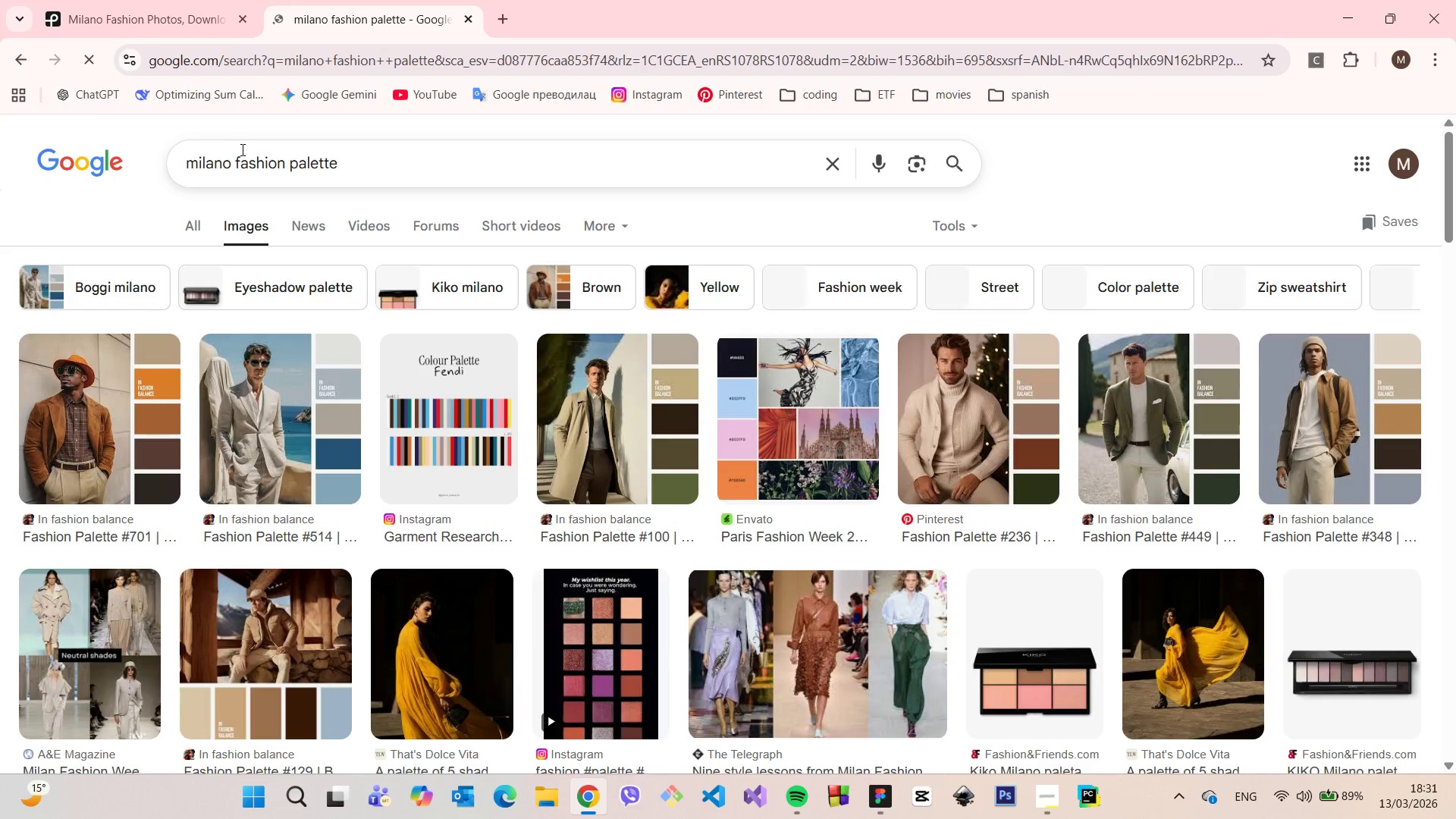 
left_click([1379, 275])
 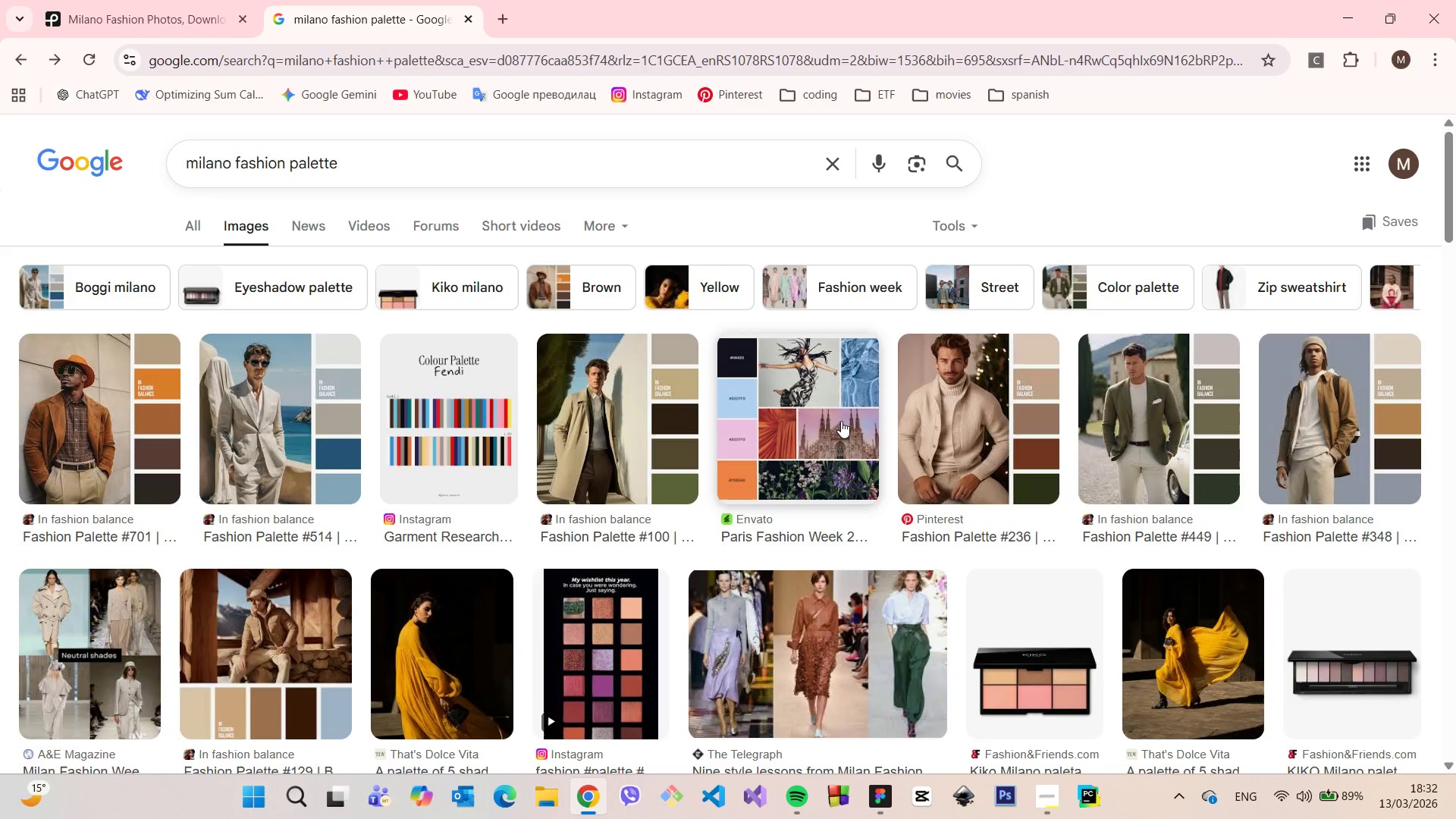 
left_click([841, 421])
 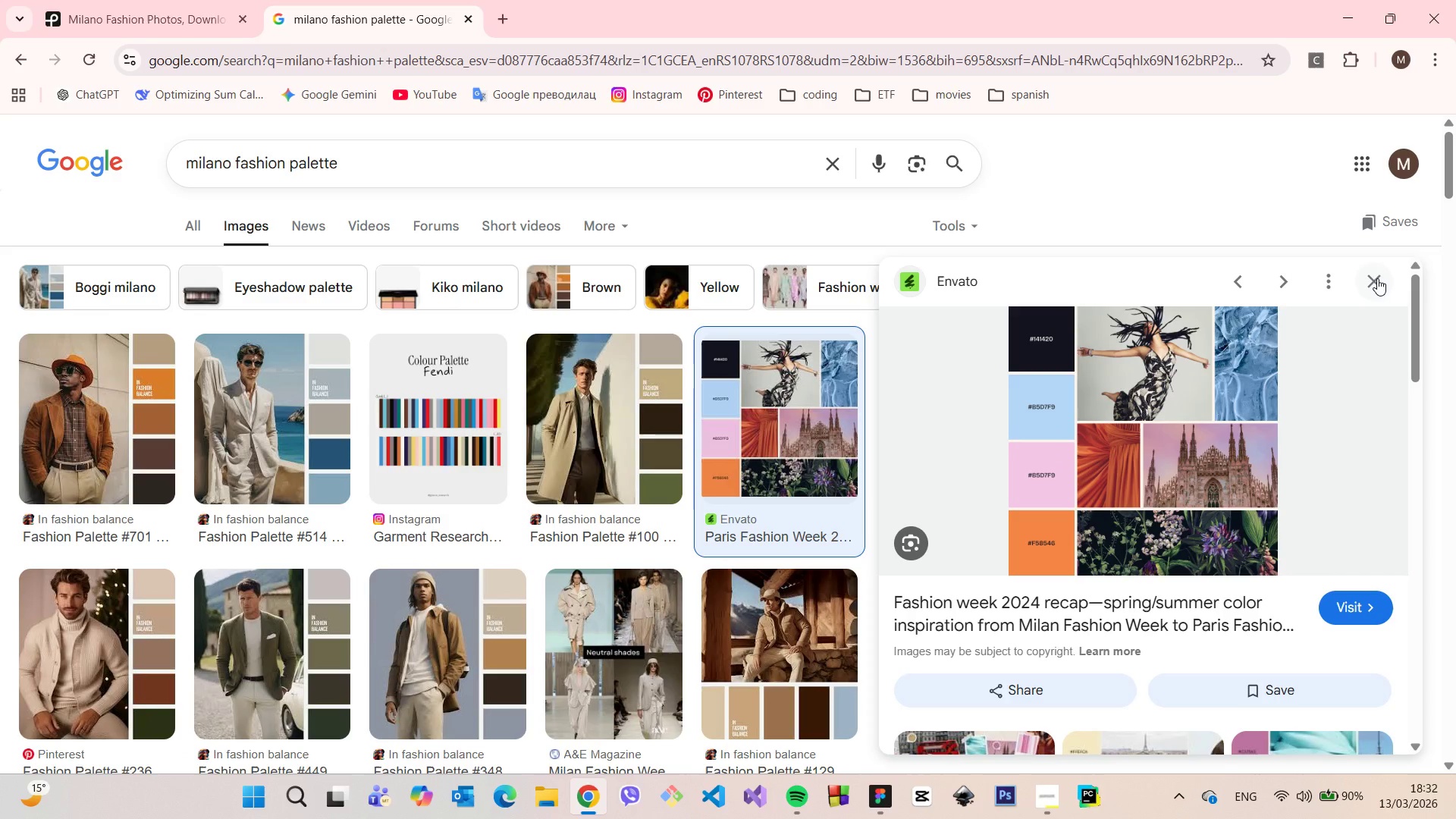 
left_click([1377, 278])
 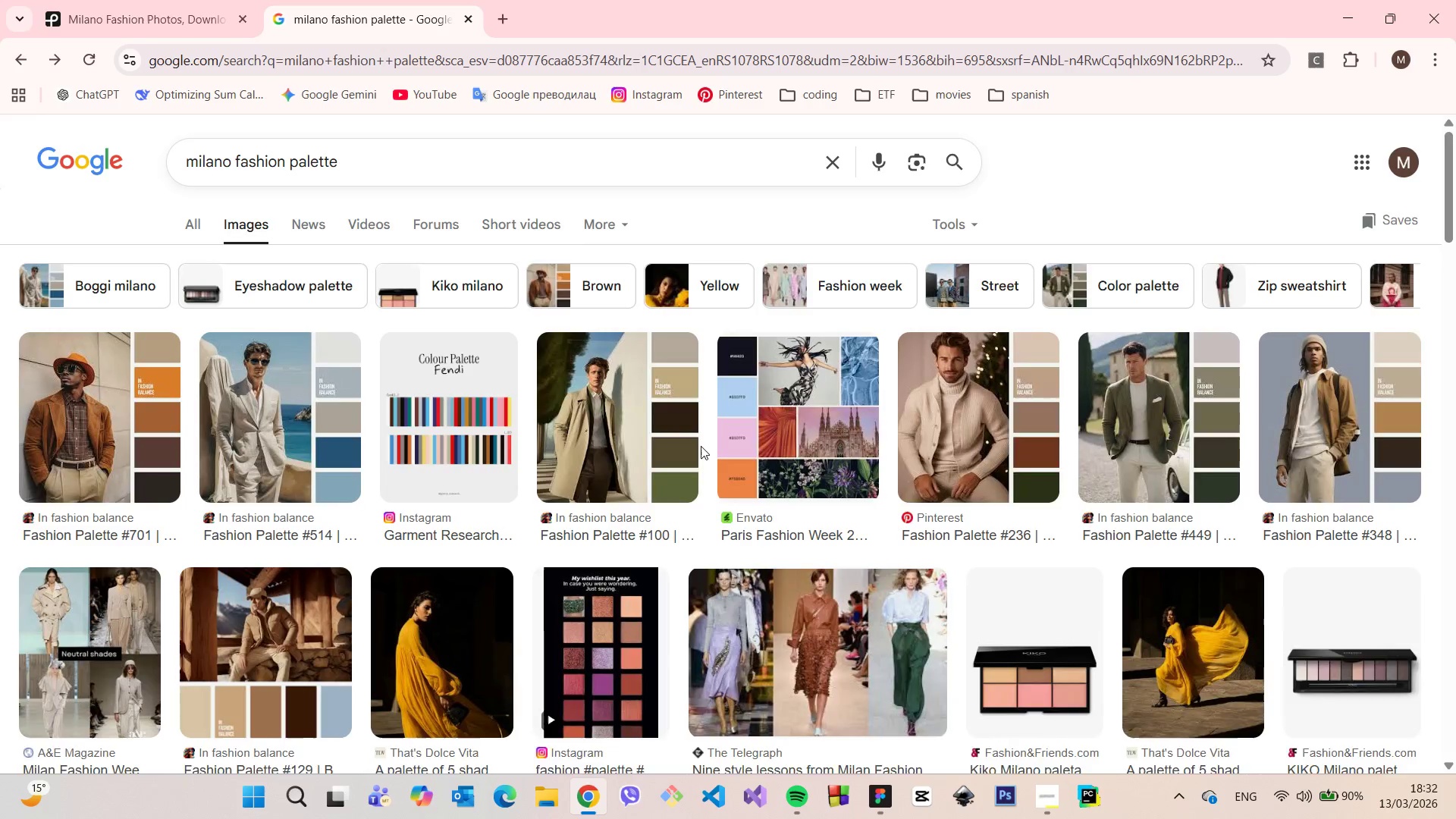 
scroll: coordinate [701, 447], scroll_direction: down, amount: 3.0
 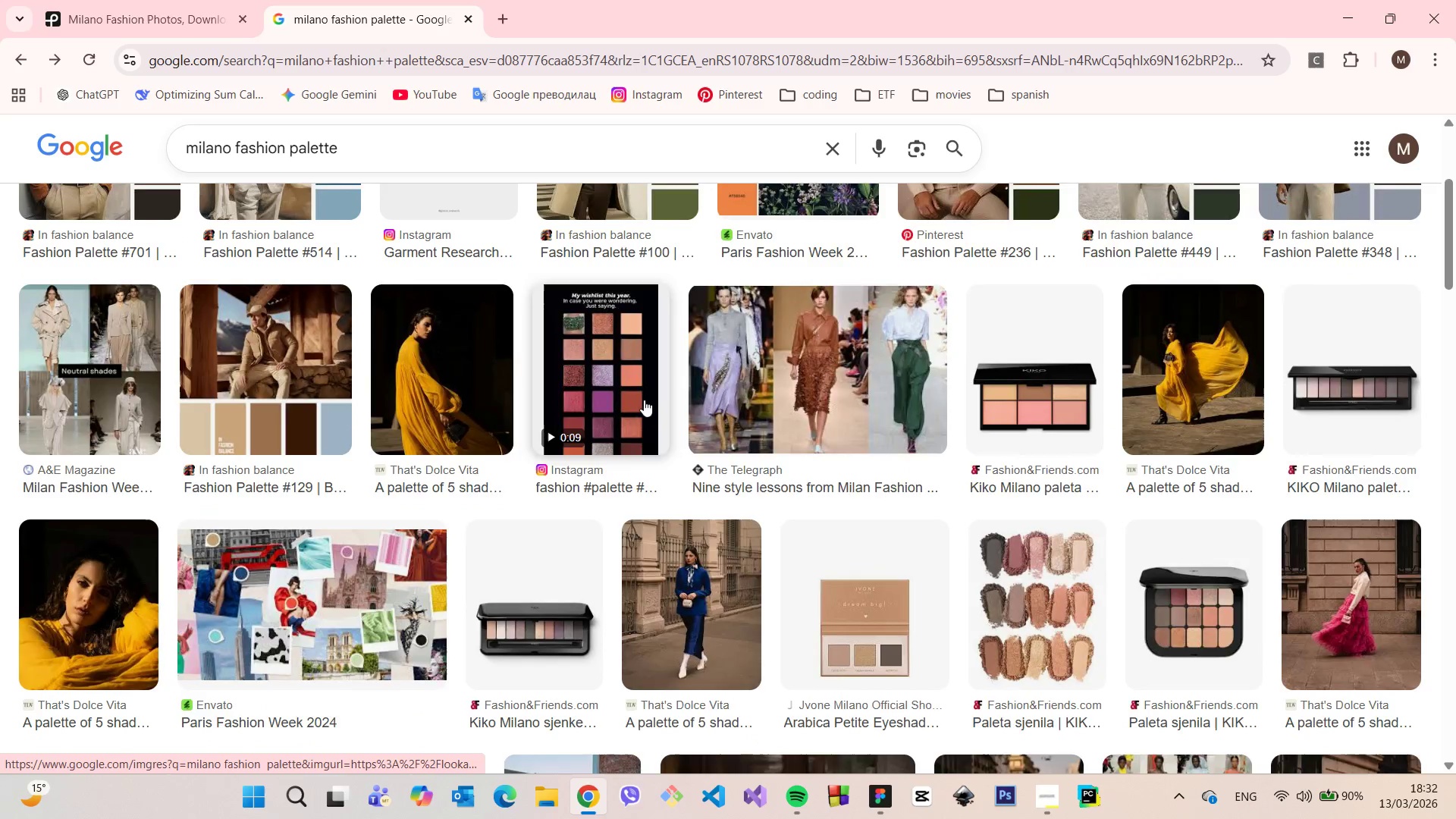 
left_click([642, 400])
 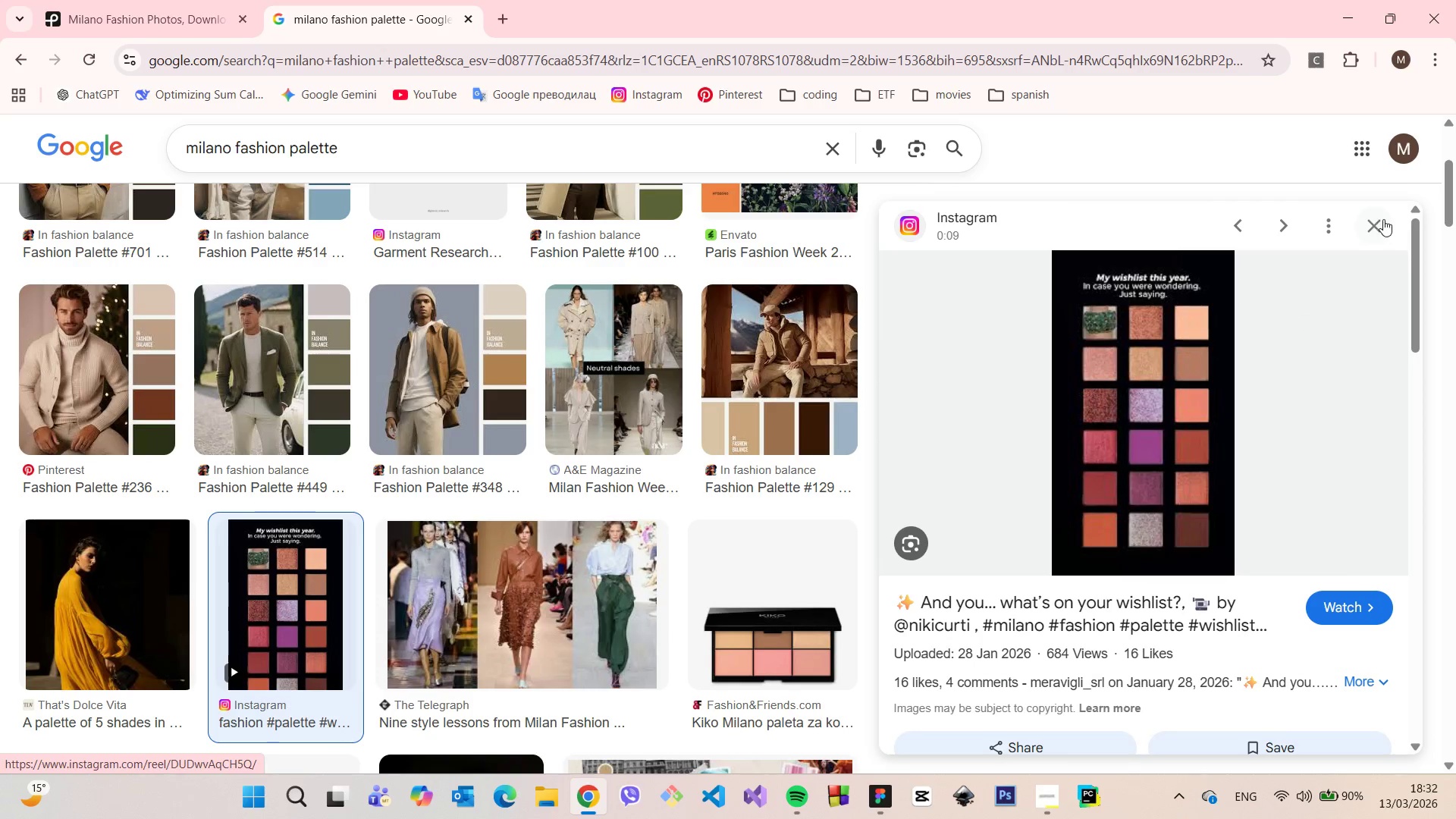 
scroll: coordinate [880, 414], scroll_direction: down, amount: 14.0
 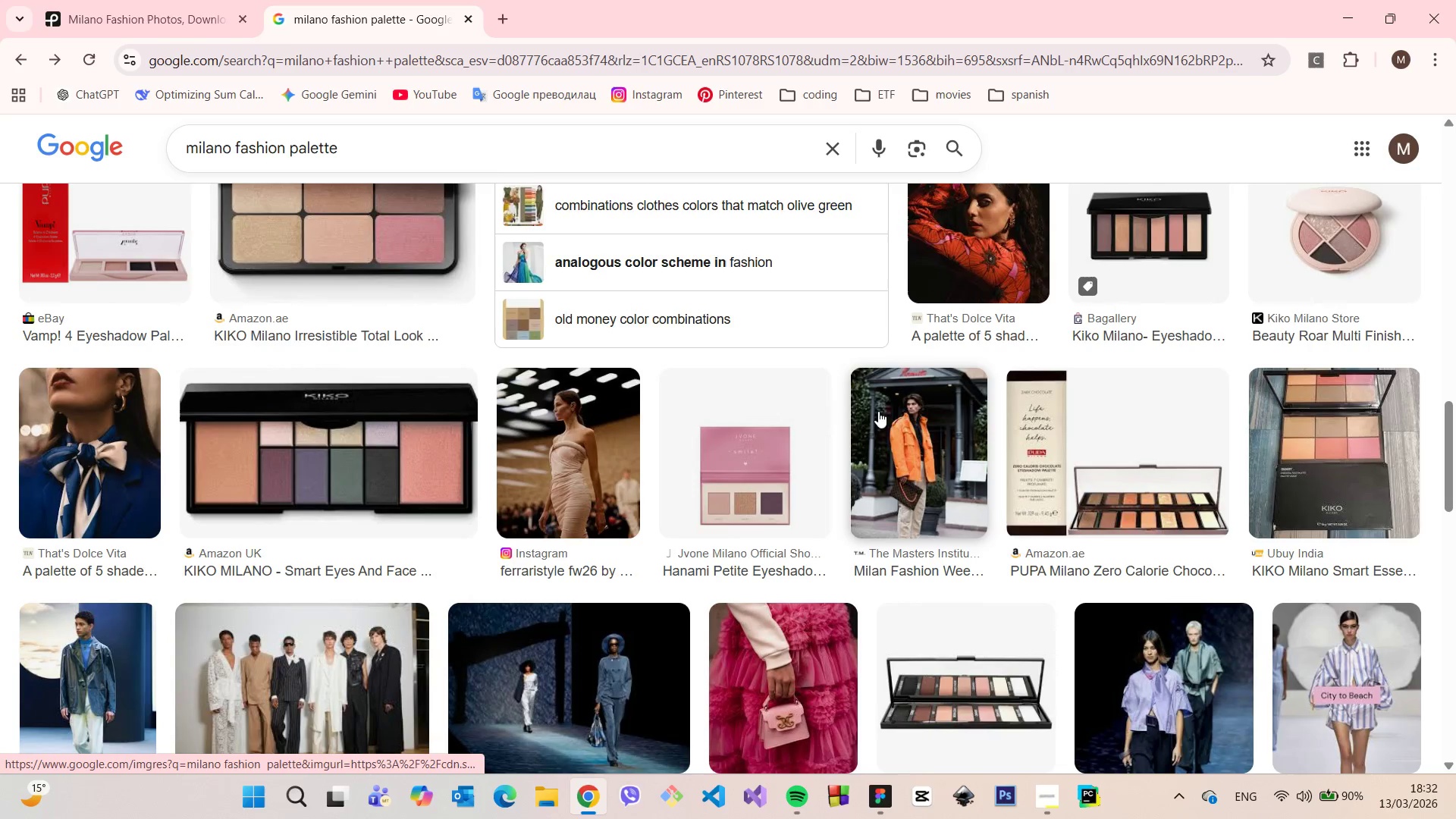 
scroll: coordinate [877, 411], scroll_direction: up, amount: 1.0
 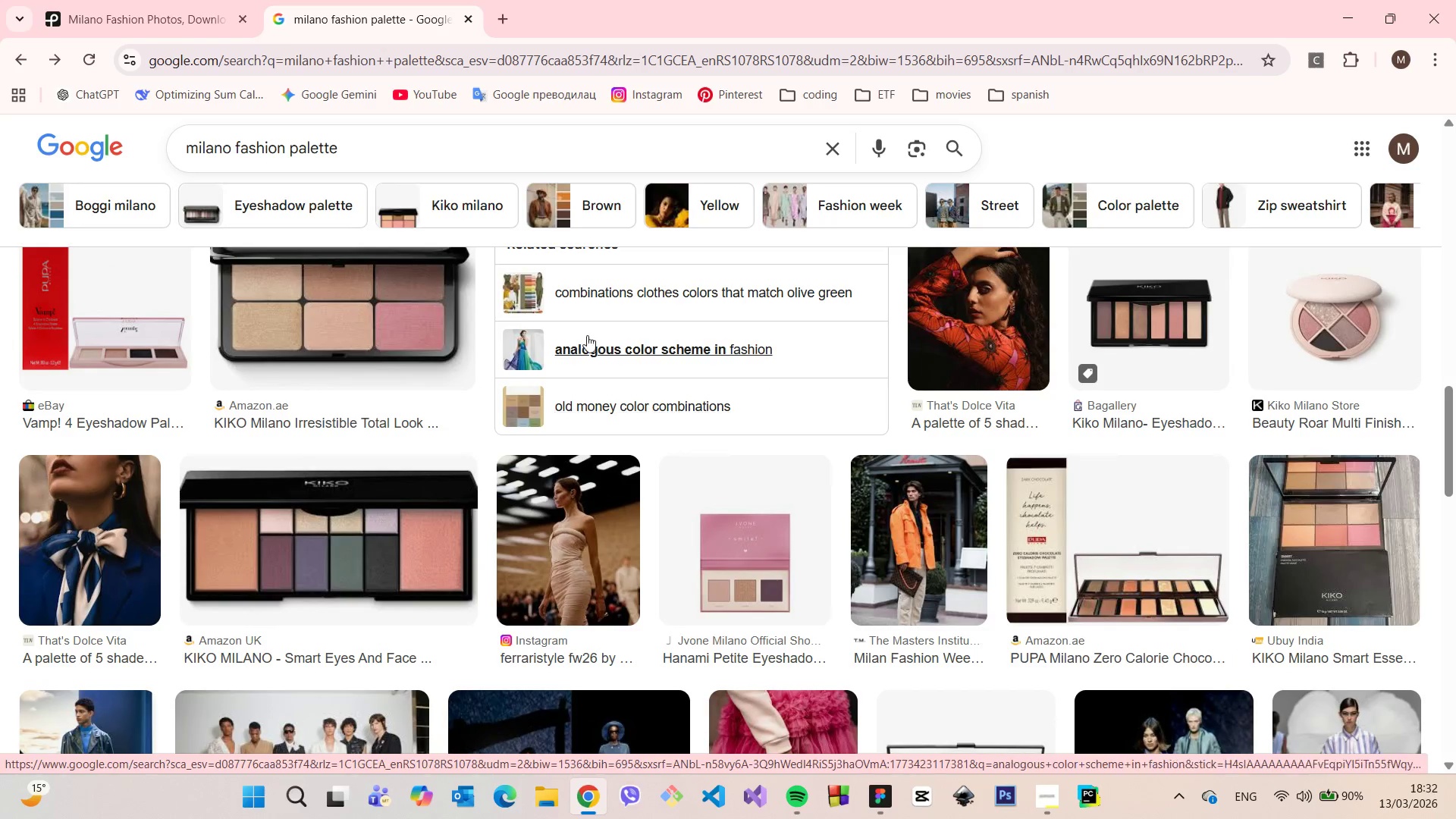 
scroll: coordinate [548, 375], scroll_direction: down, amount: 12.0
 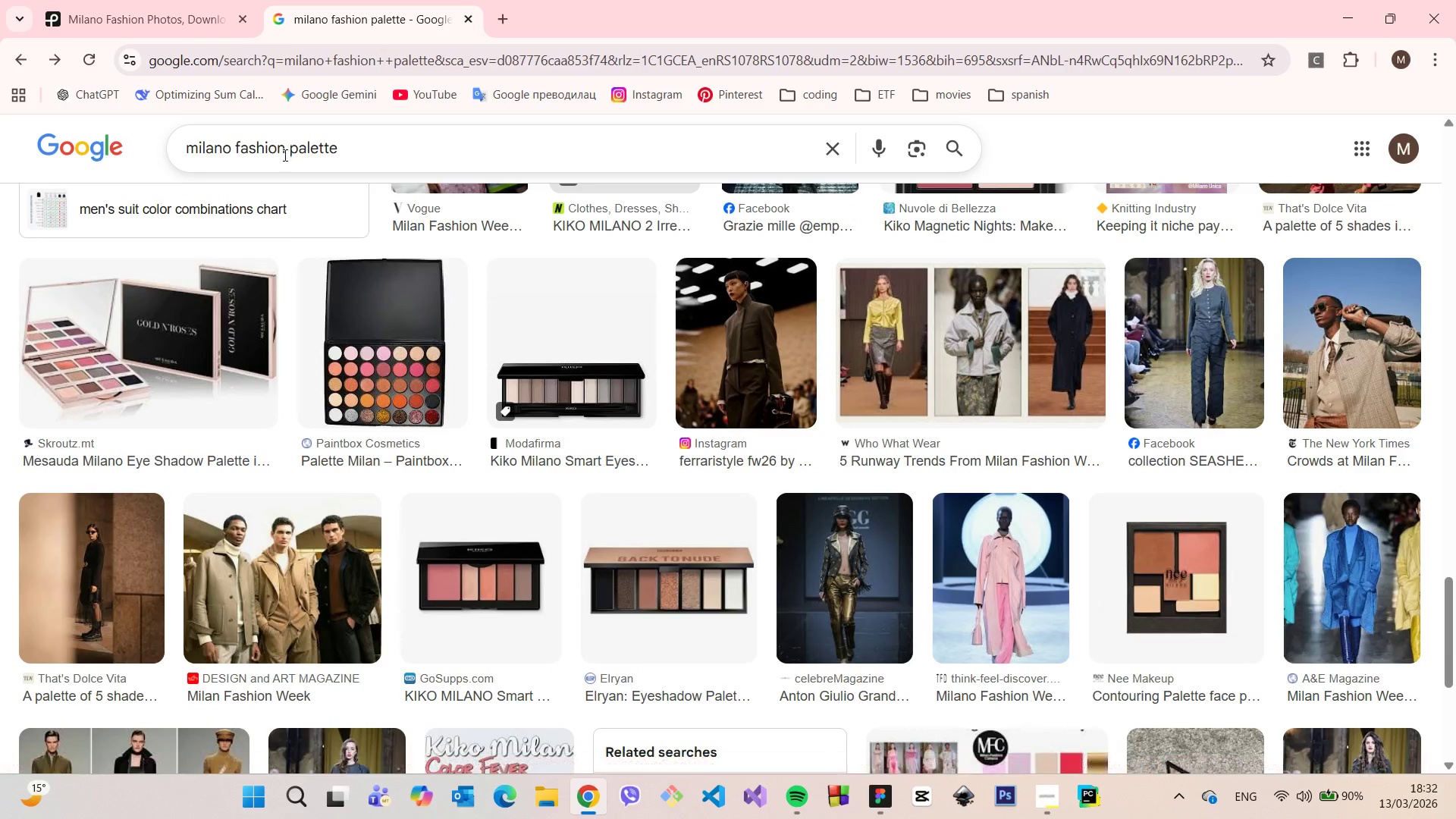 
left_click_drag(start_coordinate=[284, 155], to_coordinate=[190, 138])
 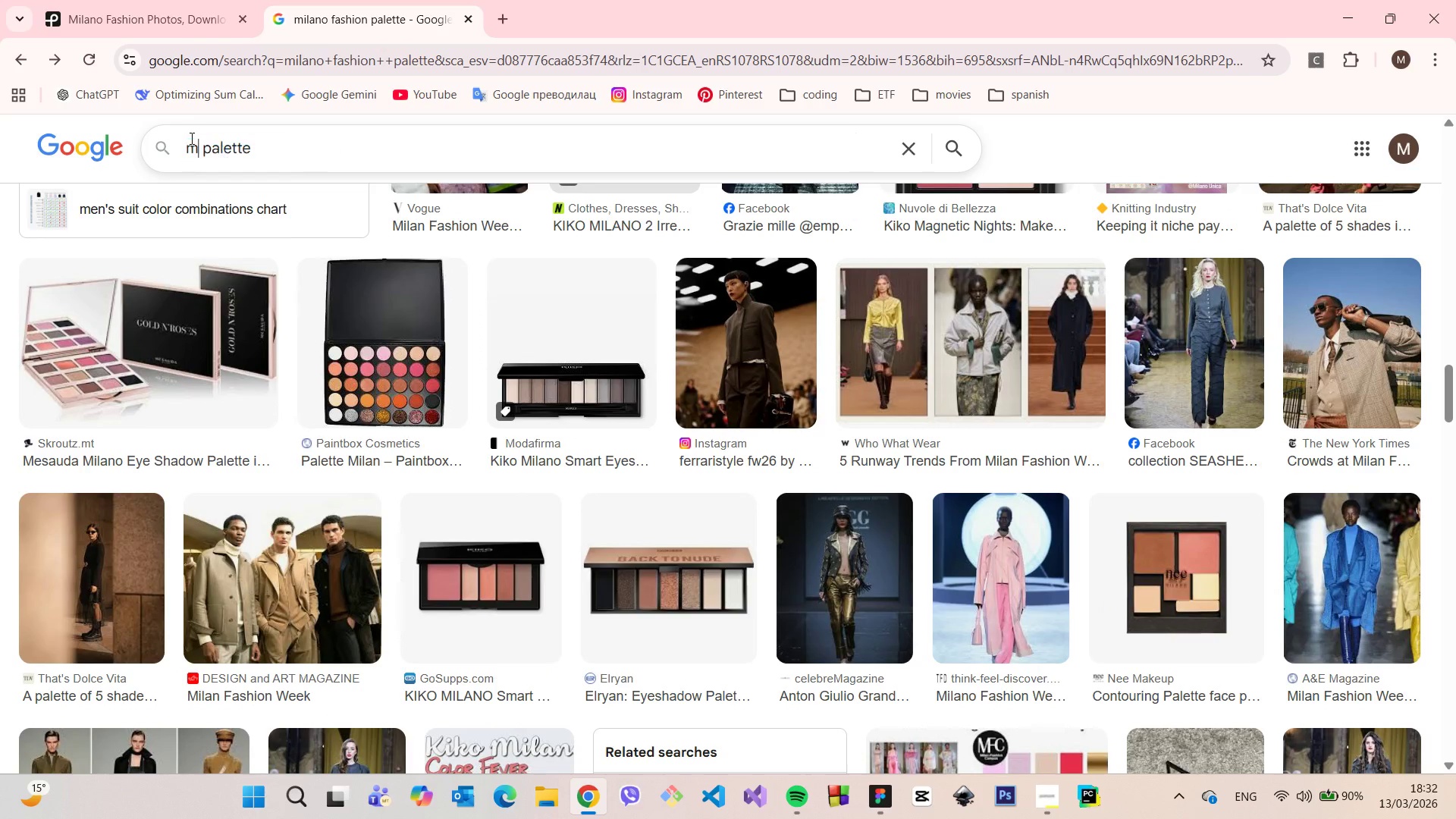 
type(modern)
 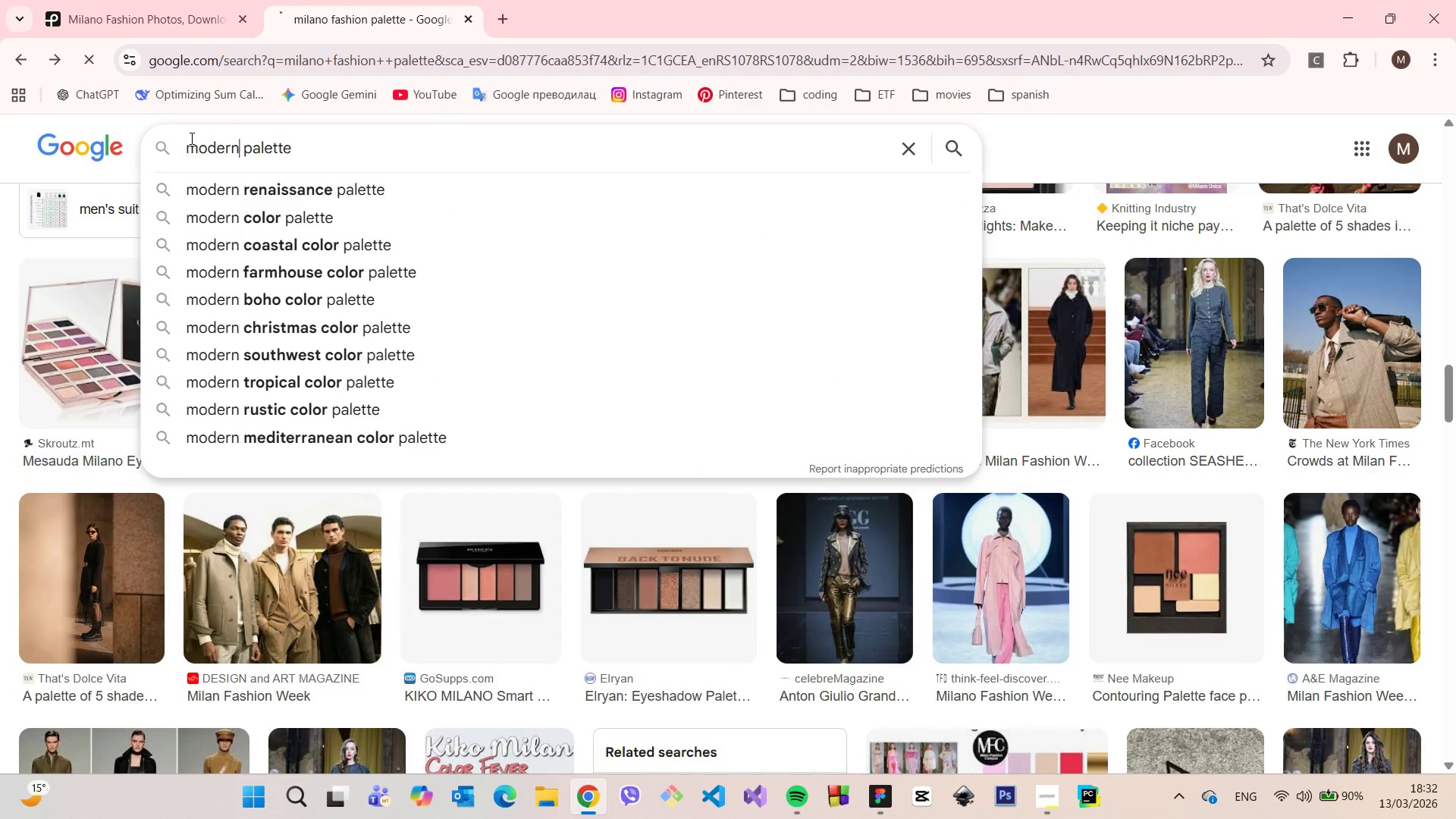 
key(Enter)
 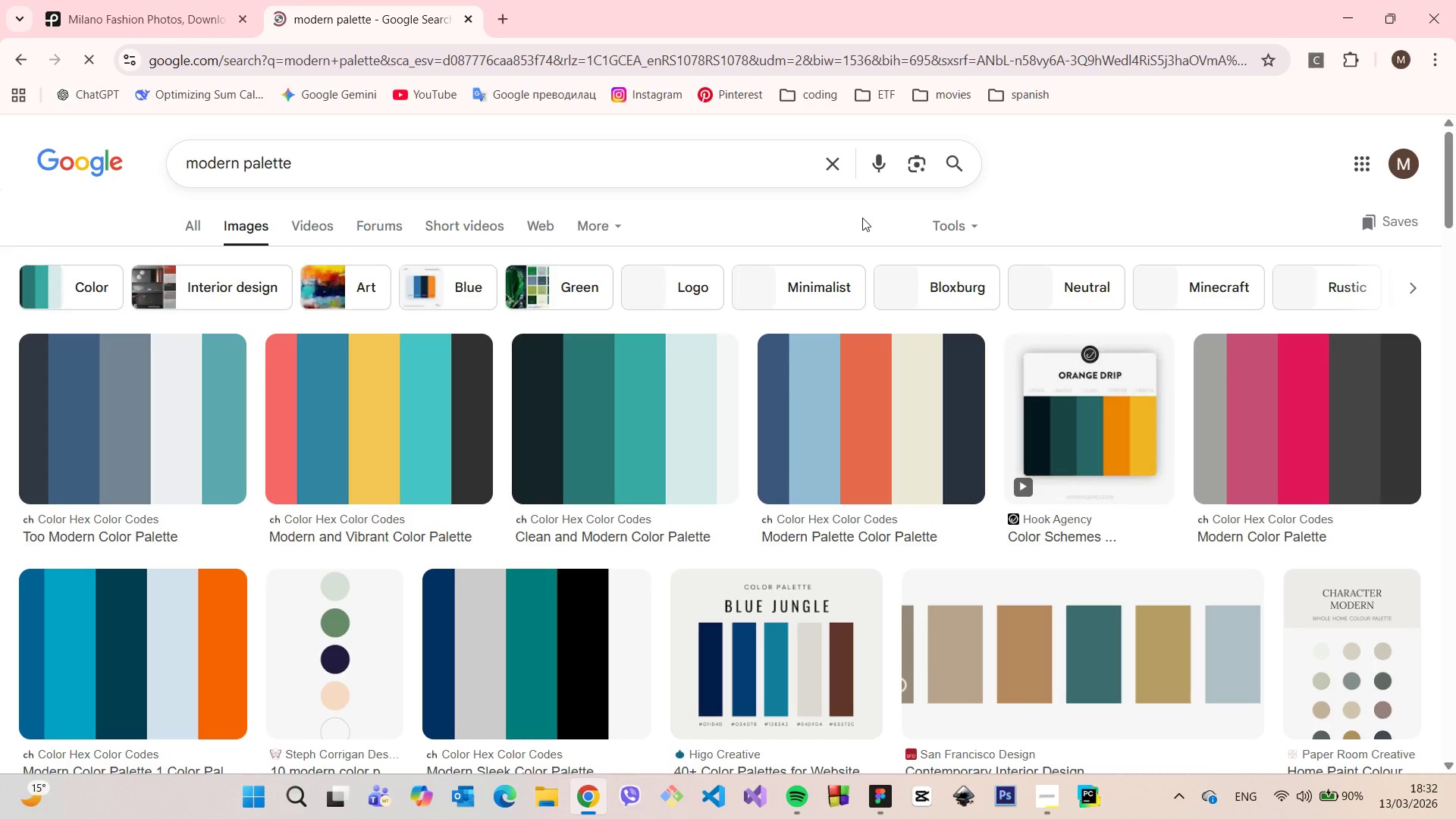 
scroll: coordinate [899, 234], scroll_direction: down, amount: 4.0
 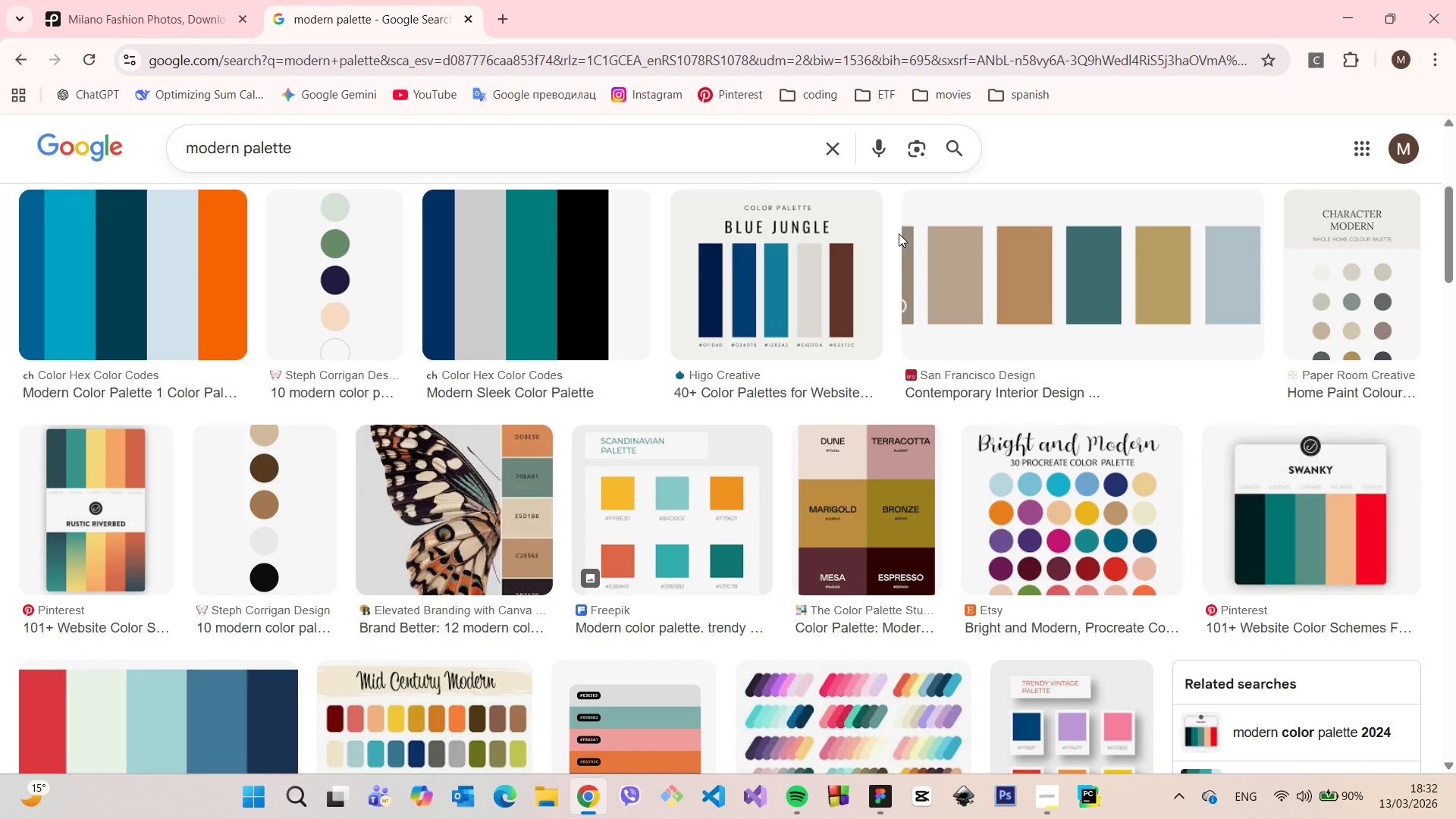 
left_click([899, 447])
 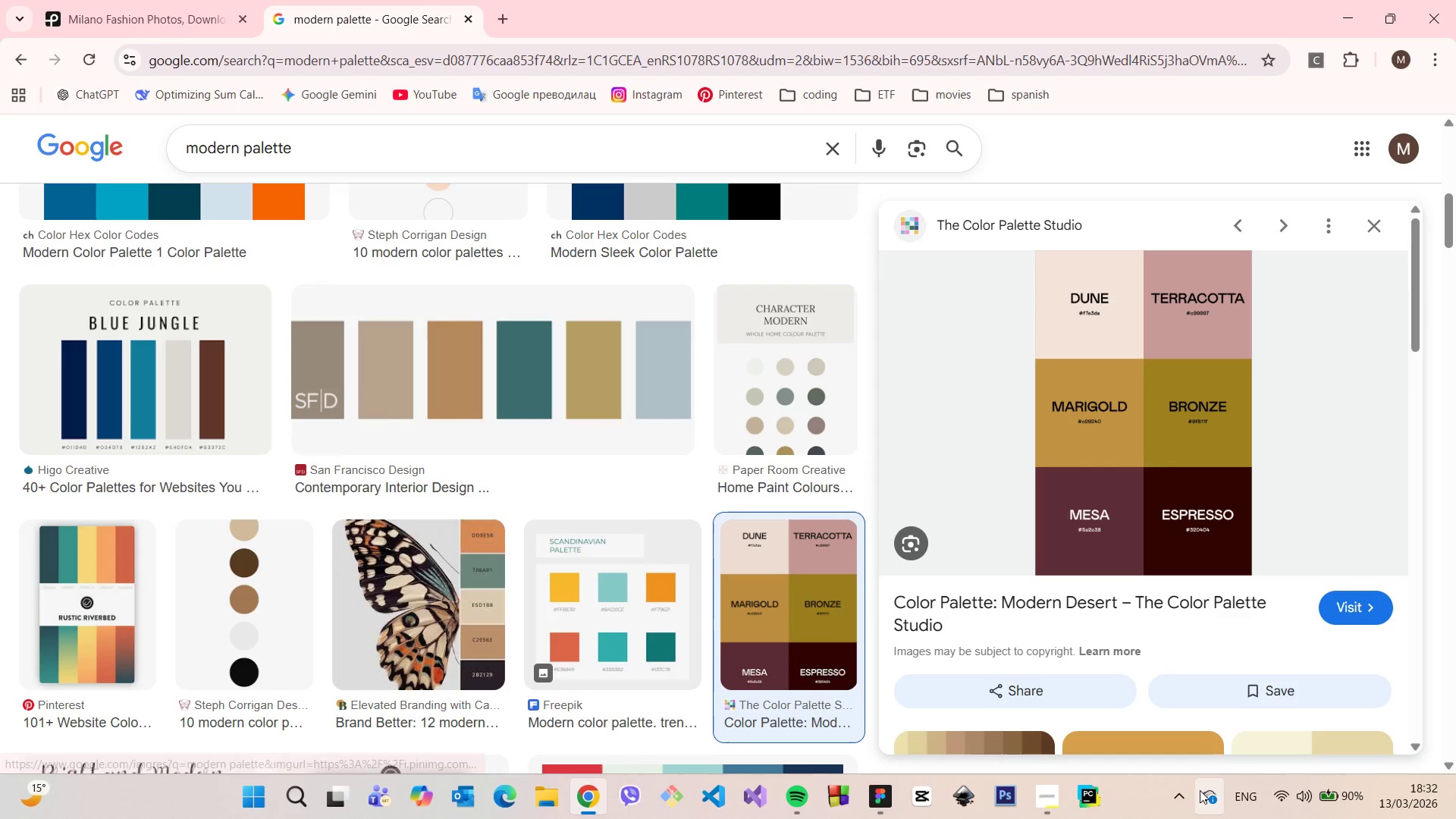 
left_click([1186, 790])
 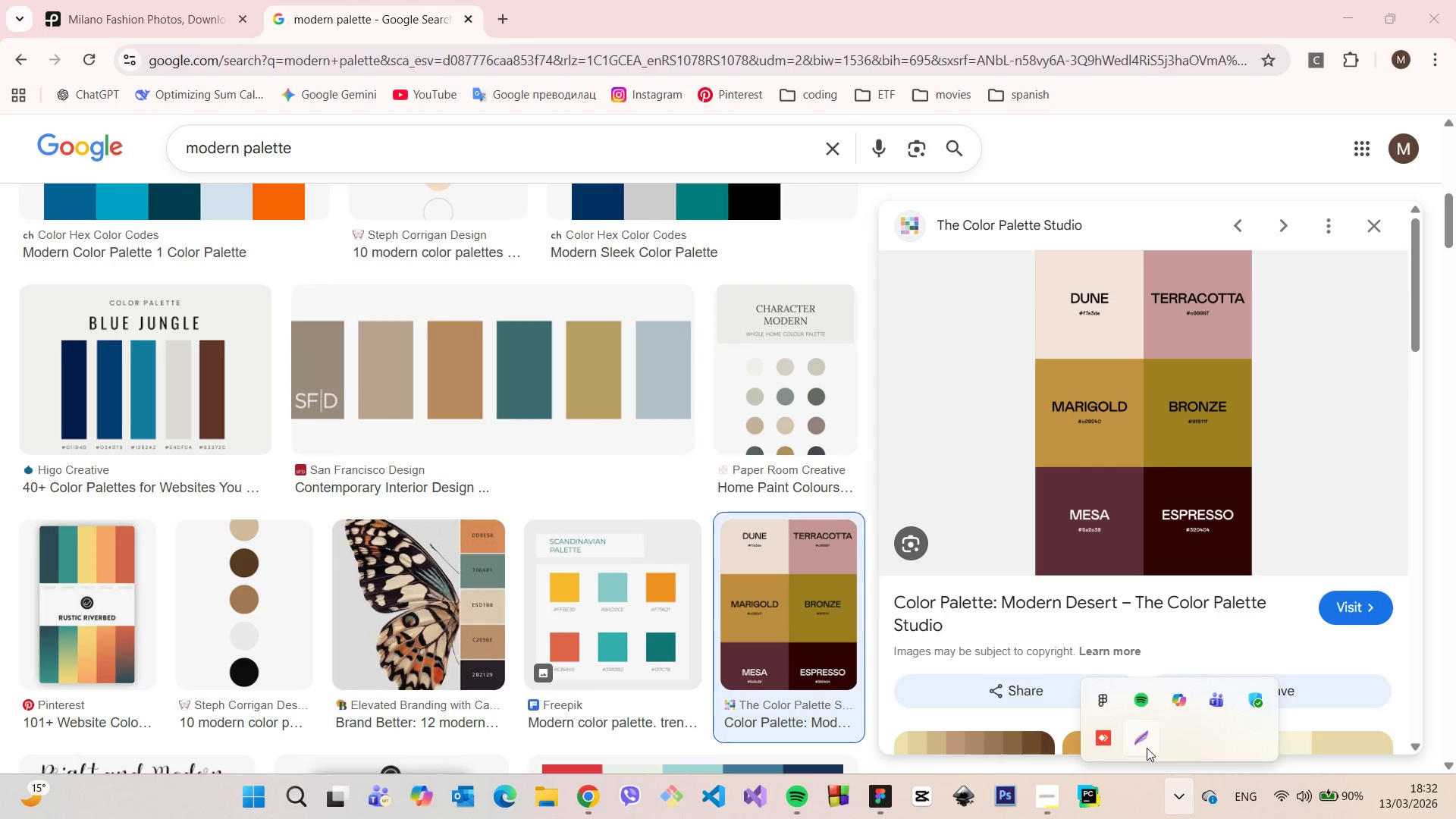 
left_click([1147, 748])
 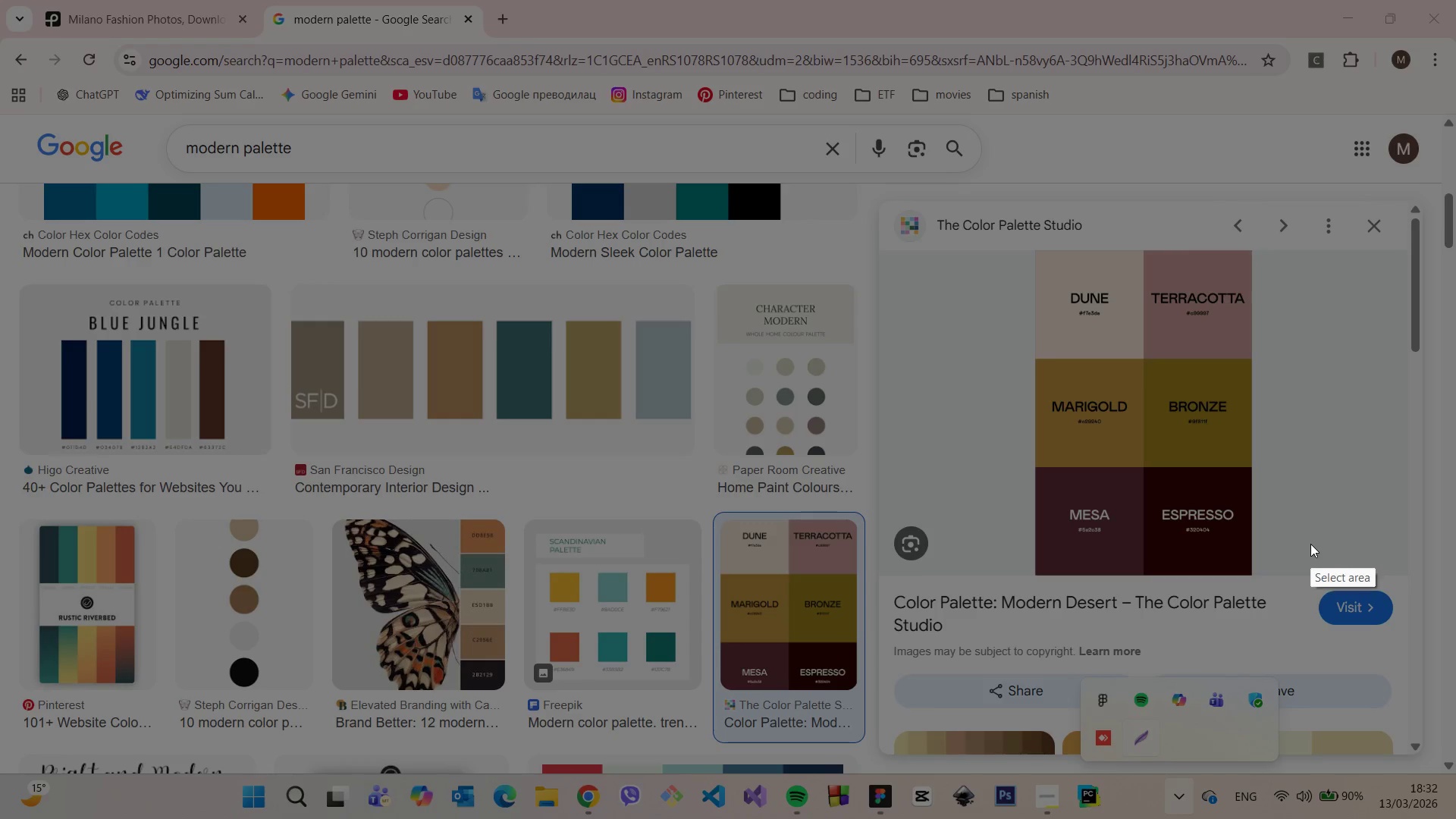 
left_click_drag(start_coordinate=[1310, 544], to_coordinate=[995, 290])
 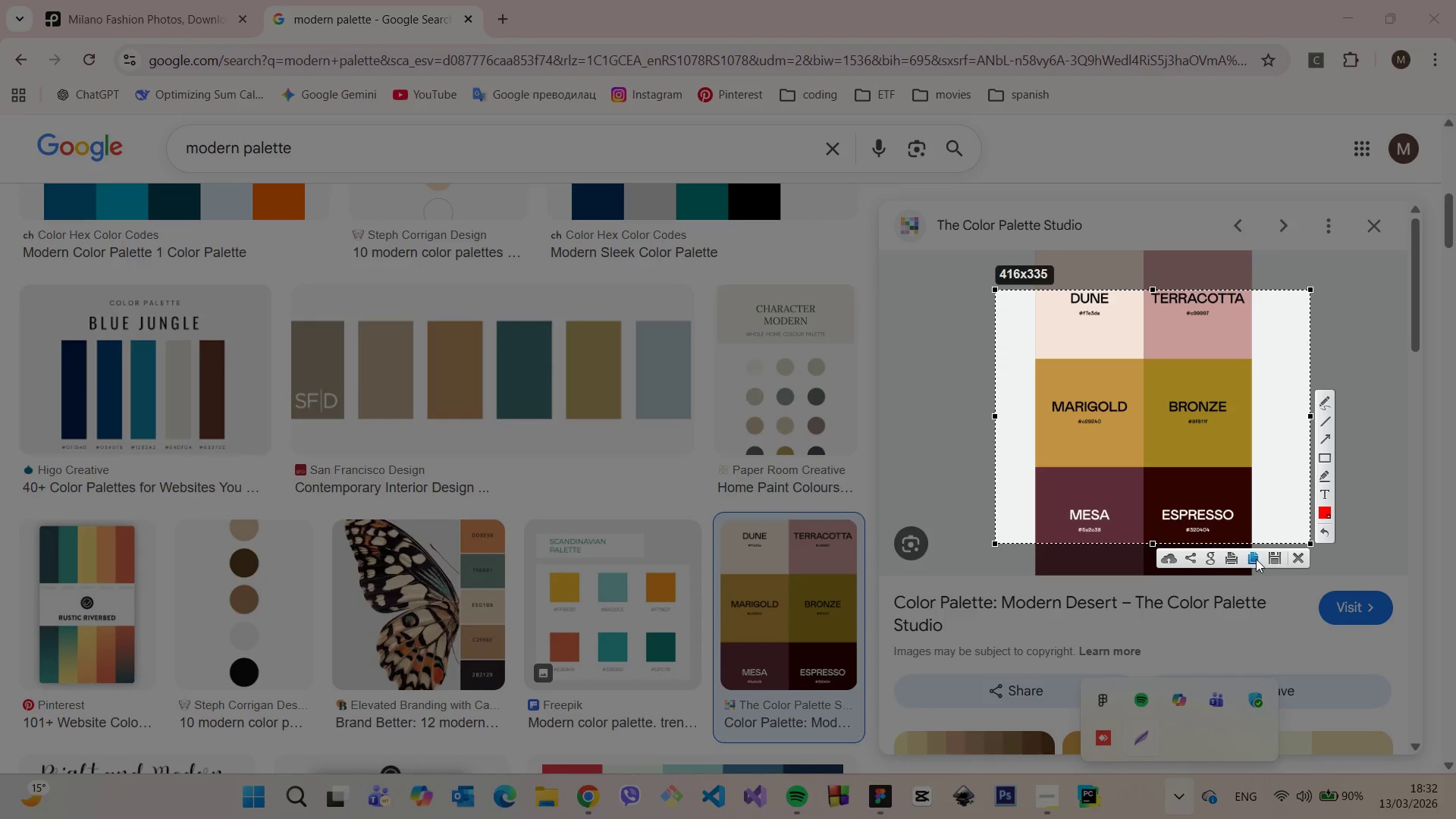 
left_click([1256, 559])
 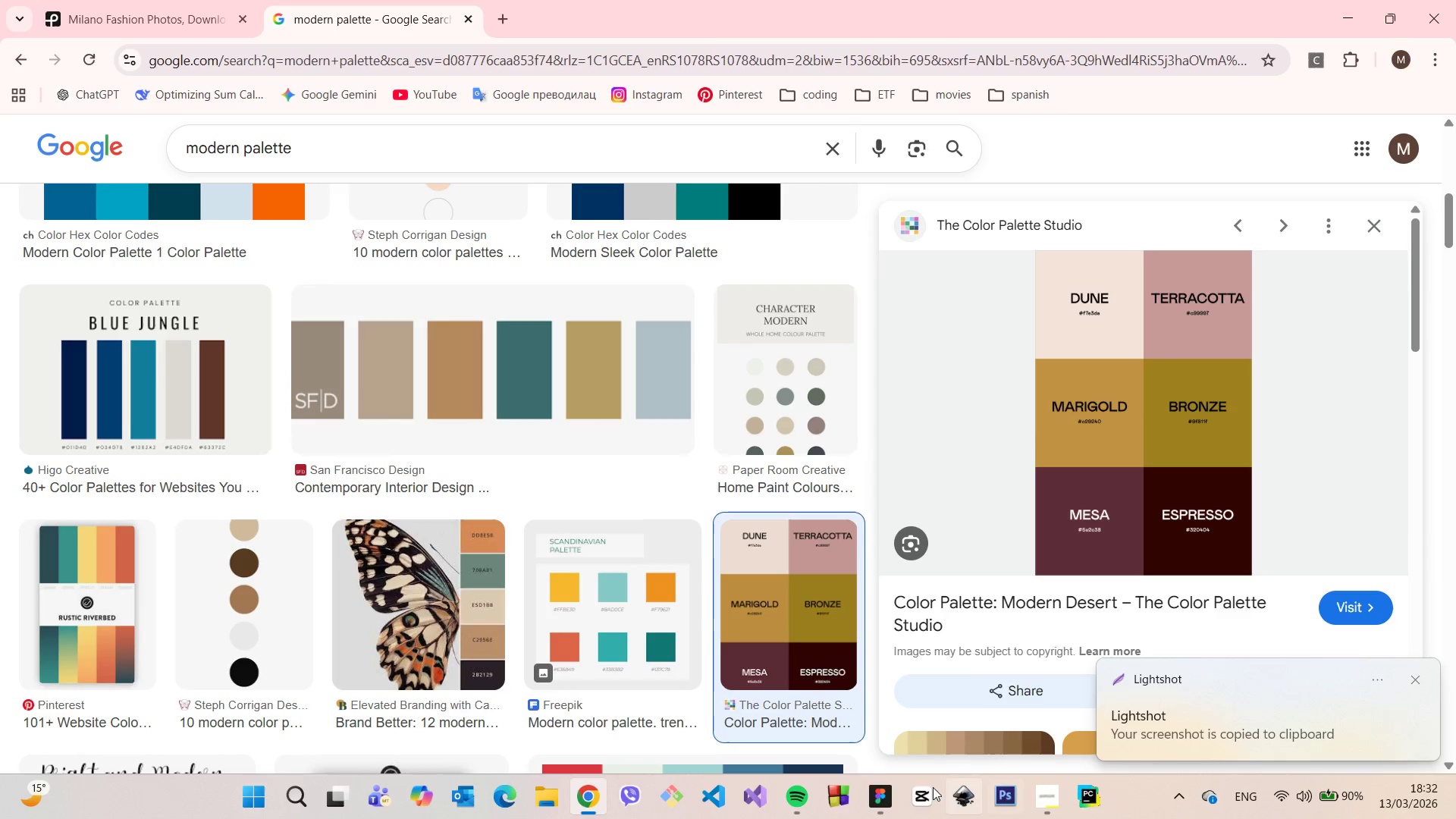 
left_click([884, 783])
 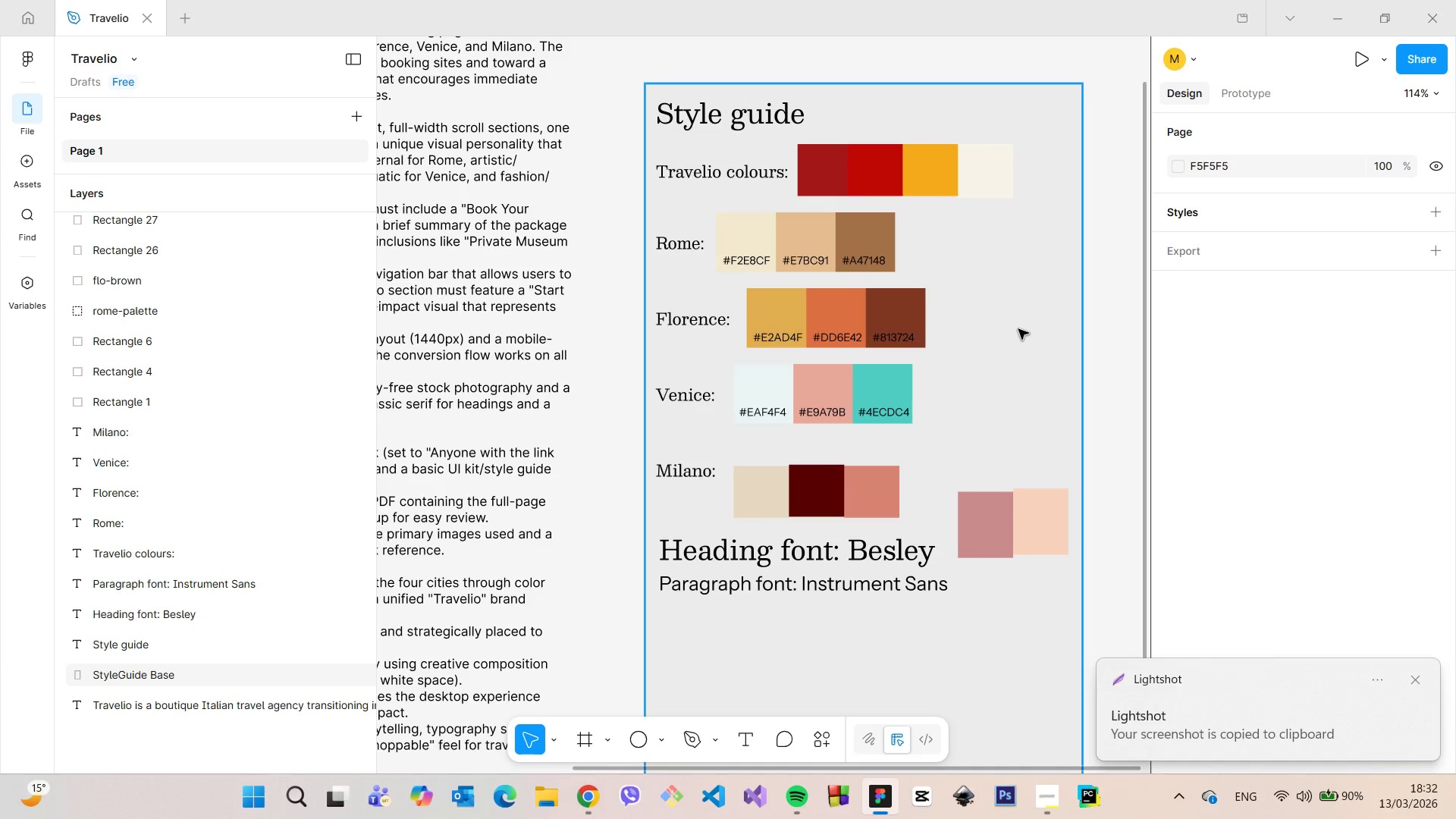 
left_click([1018, 329])
 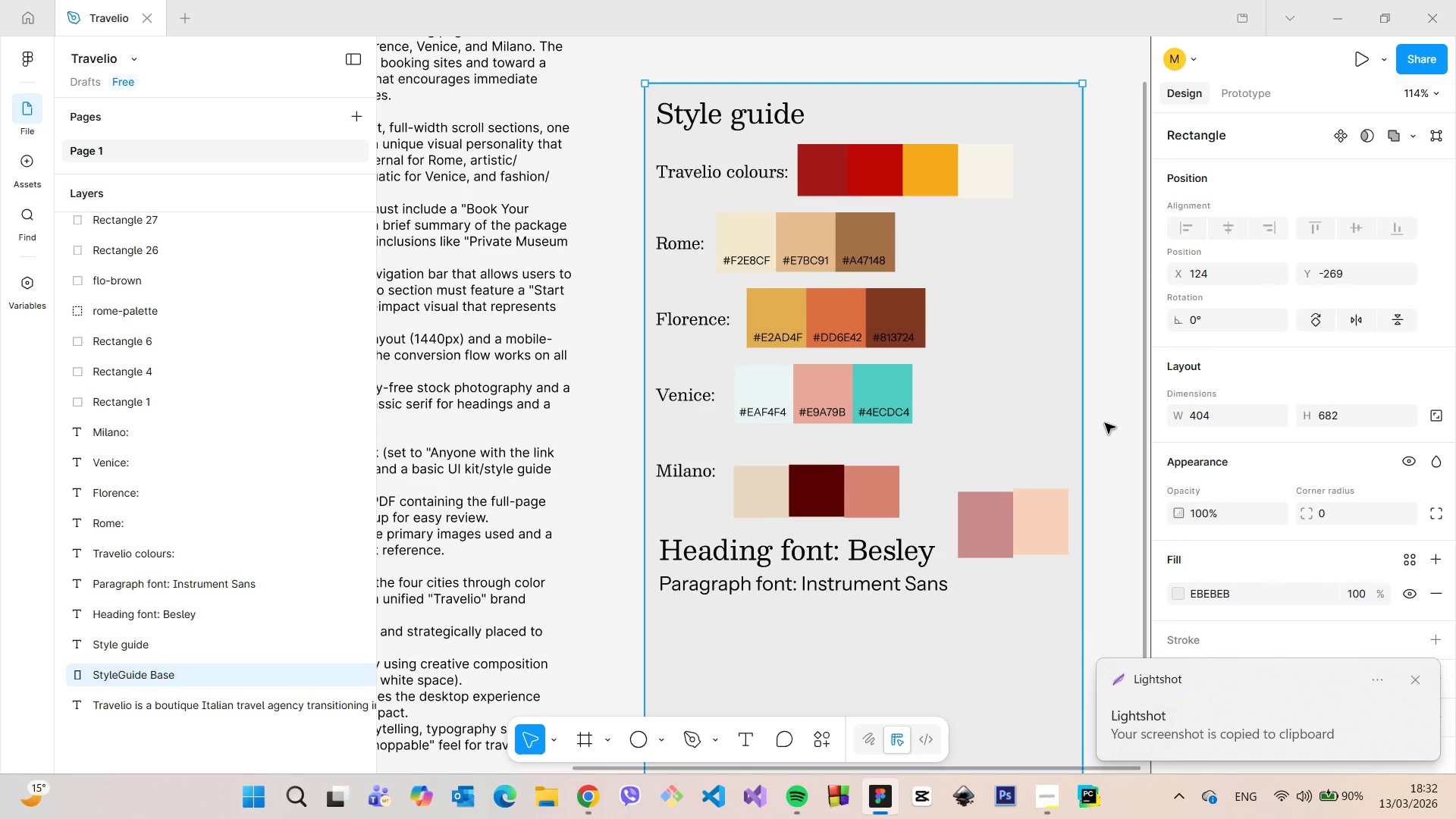 
key(Control+V)
 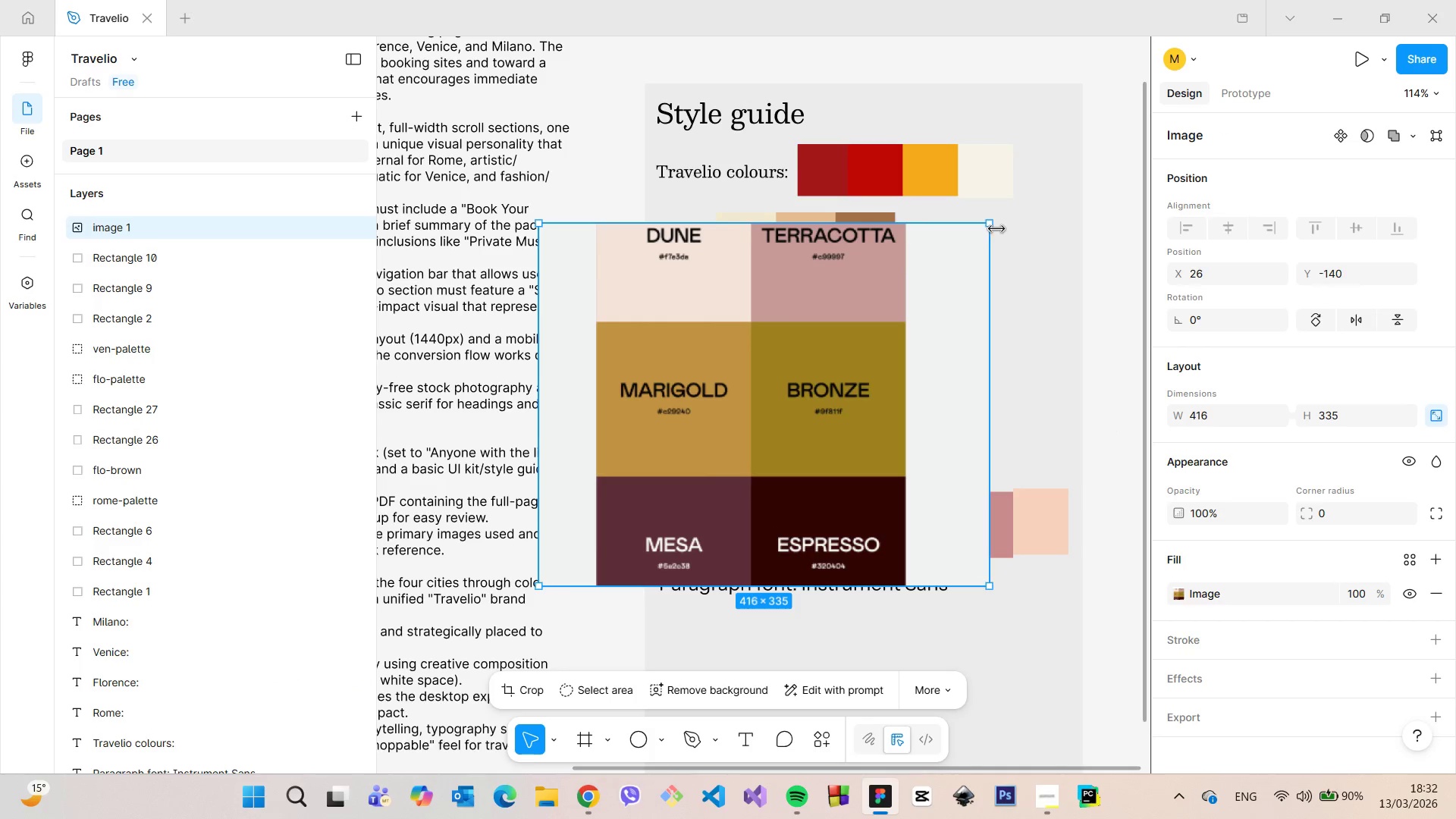 
left_click_drag(start_coordinate=[993, 225], to_coordinate=[791, 427])
 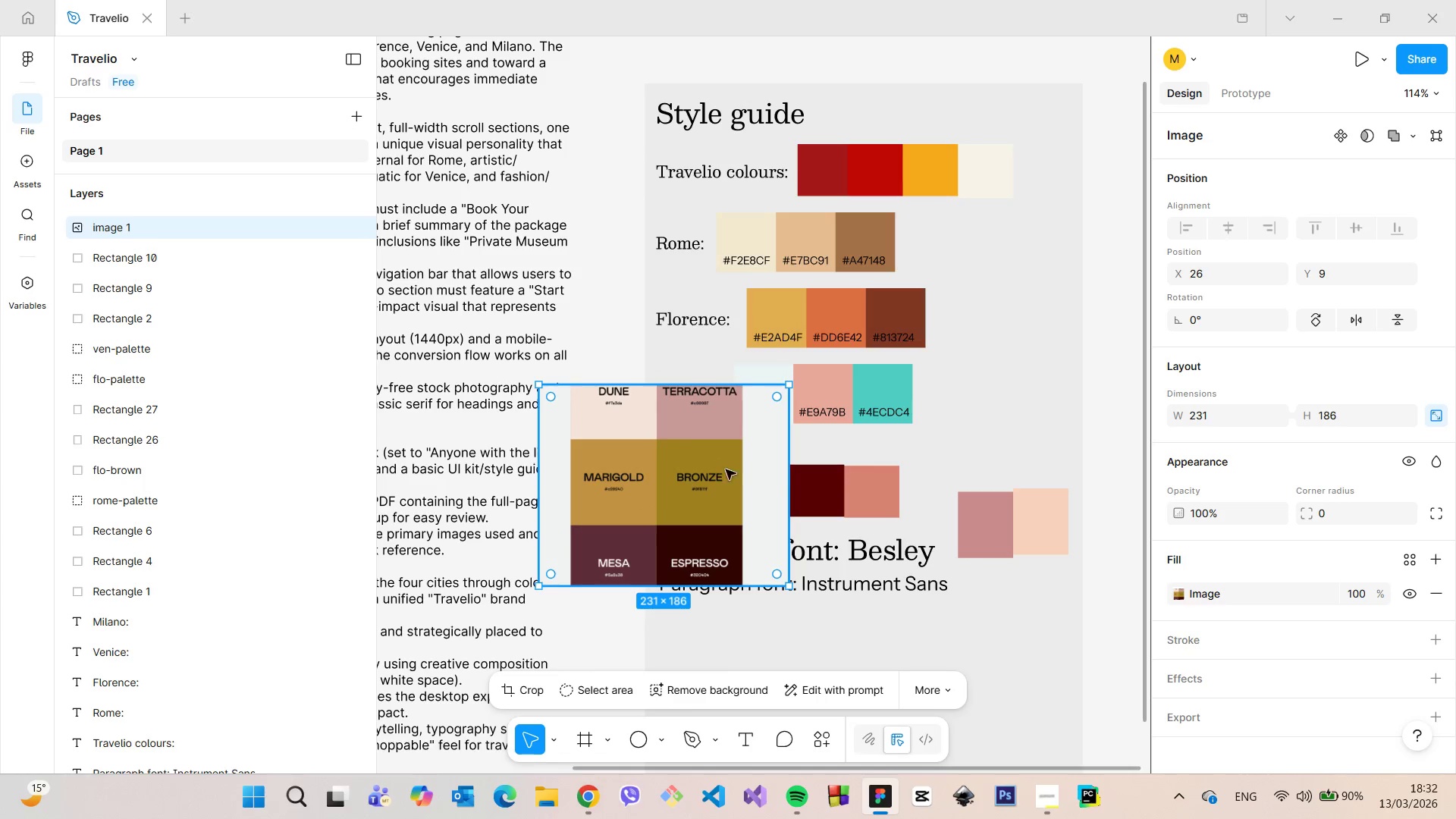 
left_click_drag(start_coordinate=[717, 466], to_coordinate=[1063, 441])
 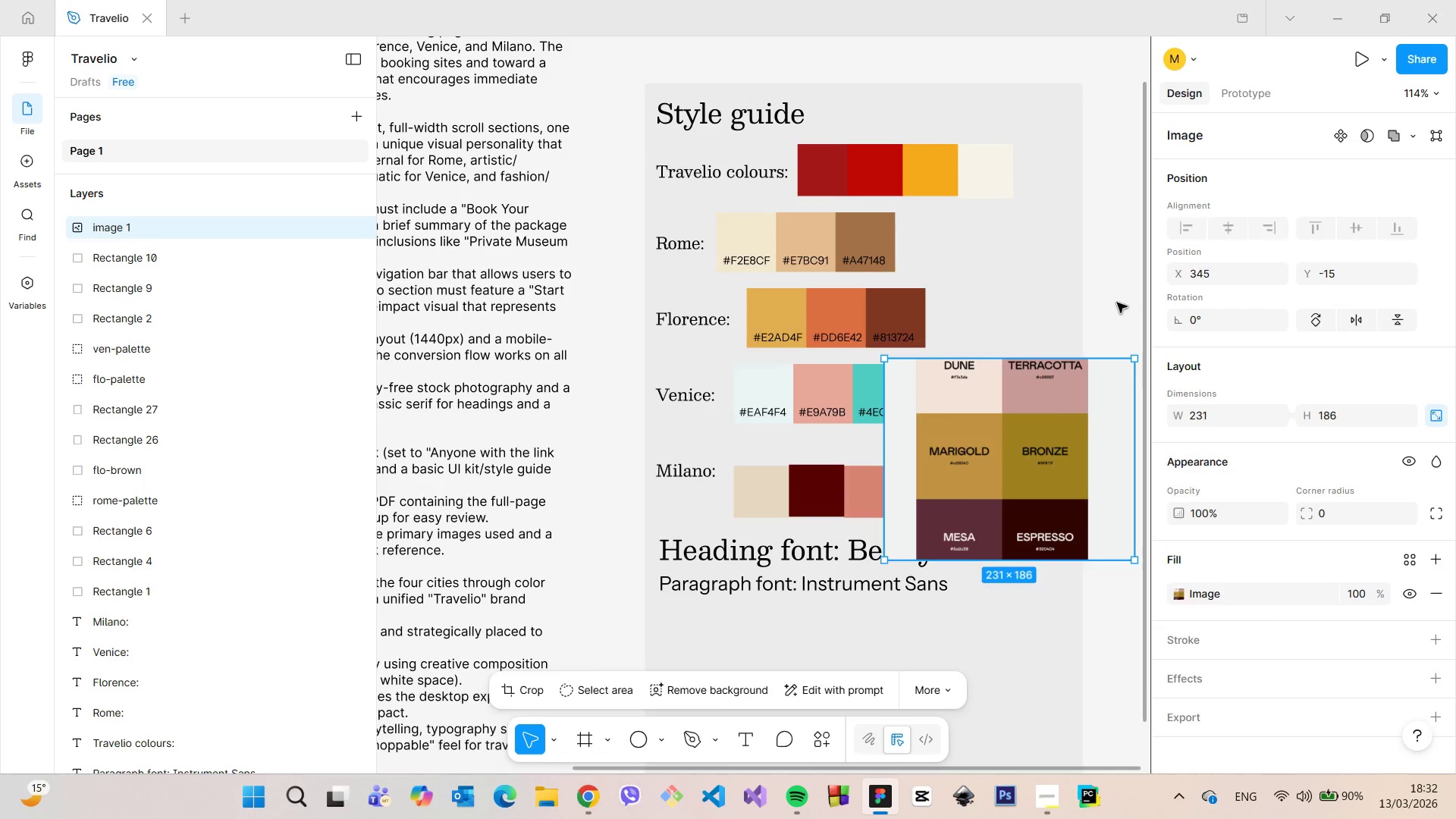 
left_click([1117, 303])
 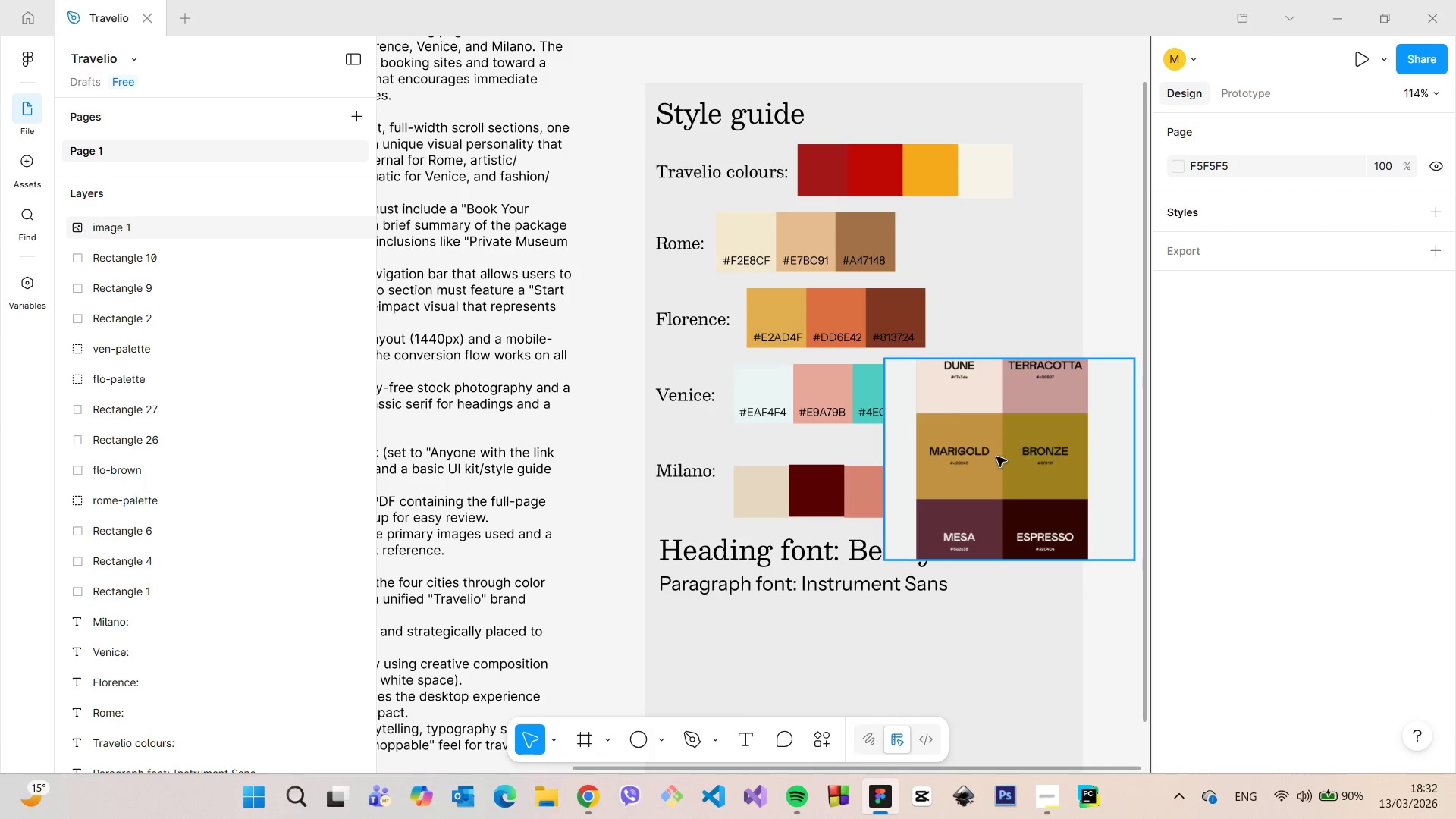 
left_click([996, 457])
 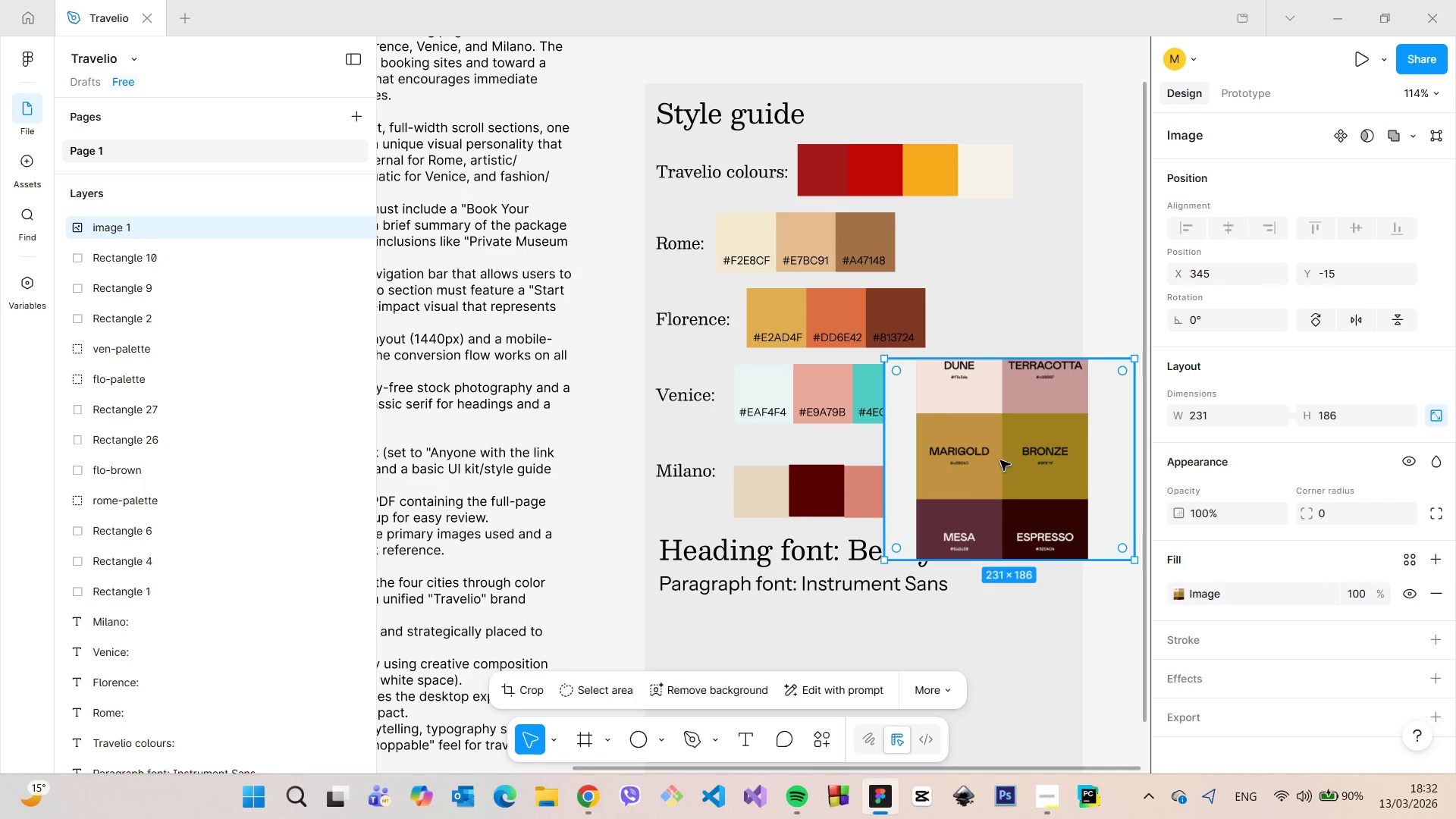 
left_click_drag(start_coordinate=[999, 460], to_coordinate=[1023, 373])
 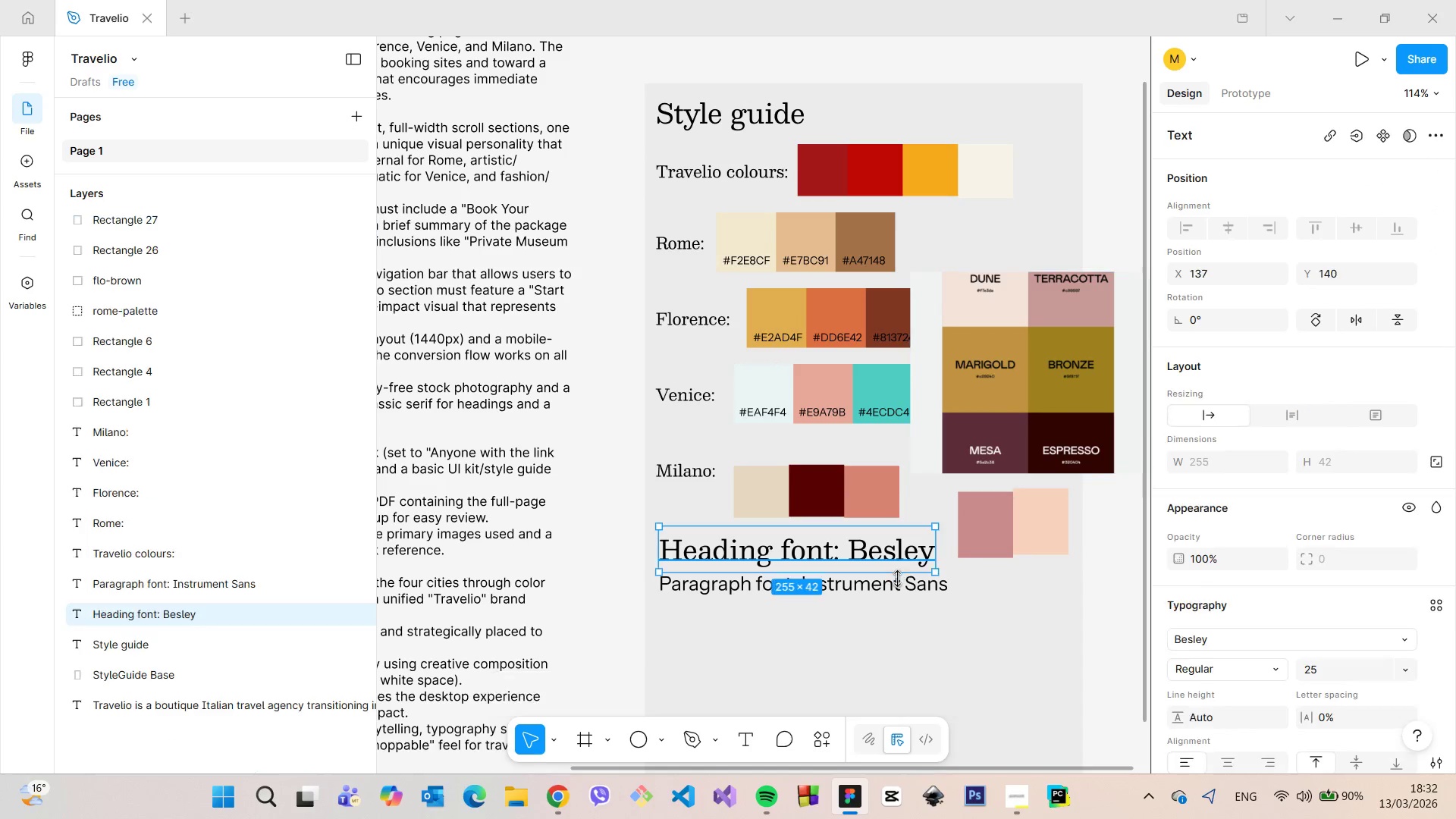 
hold_key(key=ShiftLeft, duration=0.56)
left_click([897, 585])
 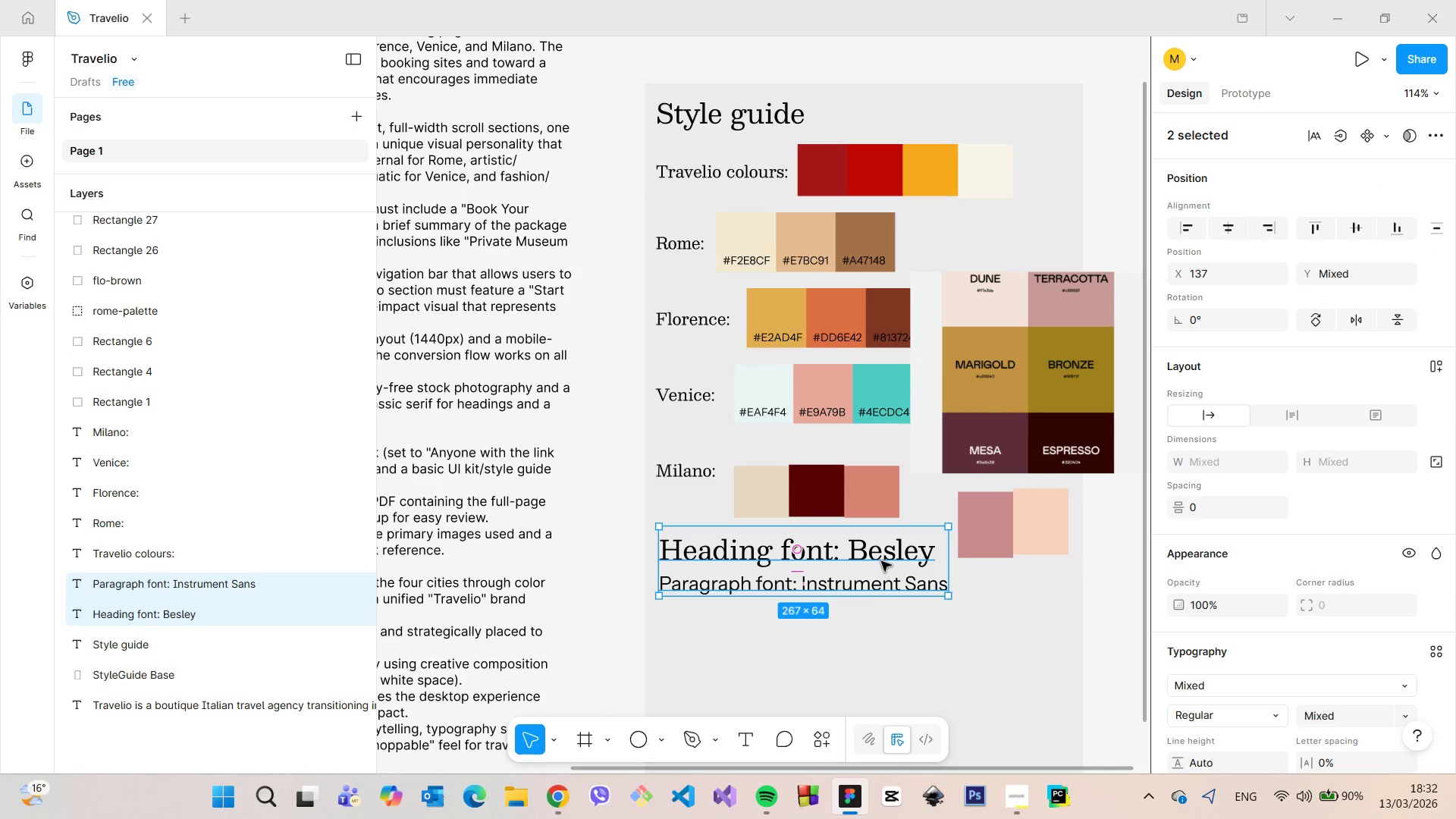 
left_click_drag(start_coordinate=[881, 561], to_coordinate=[880, 638])
 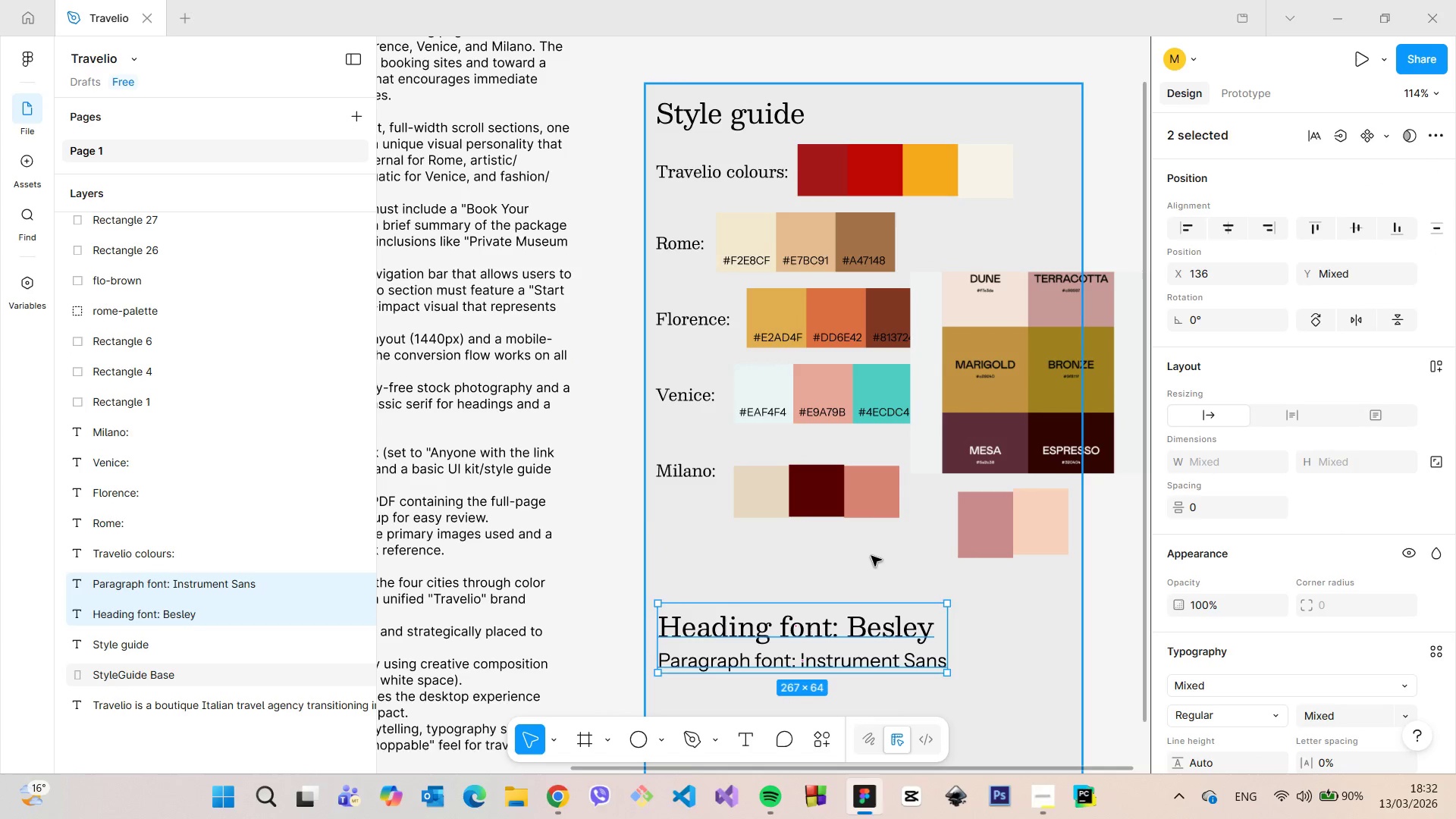 
left_click([871, 556])
 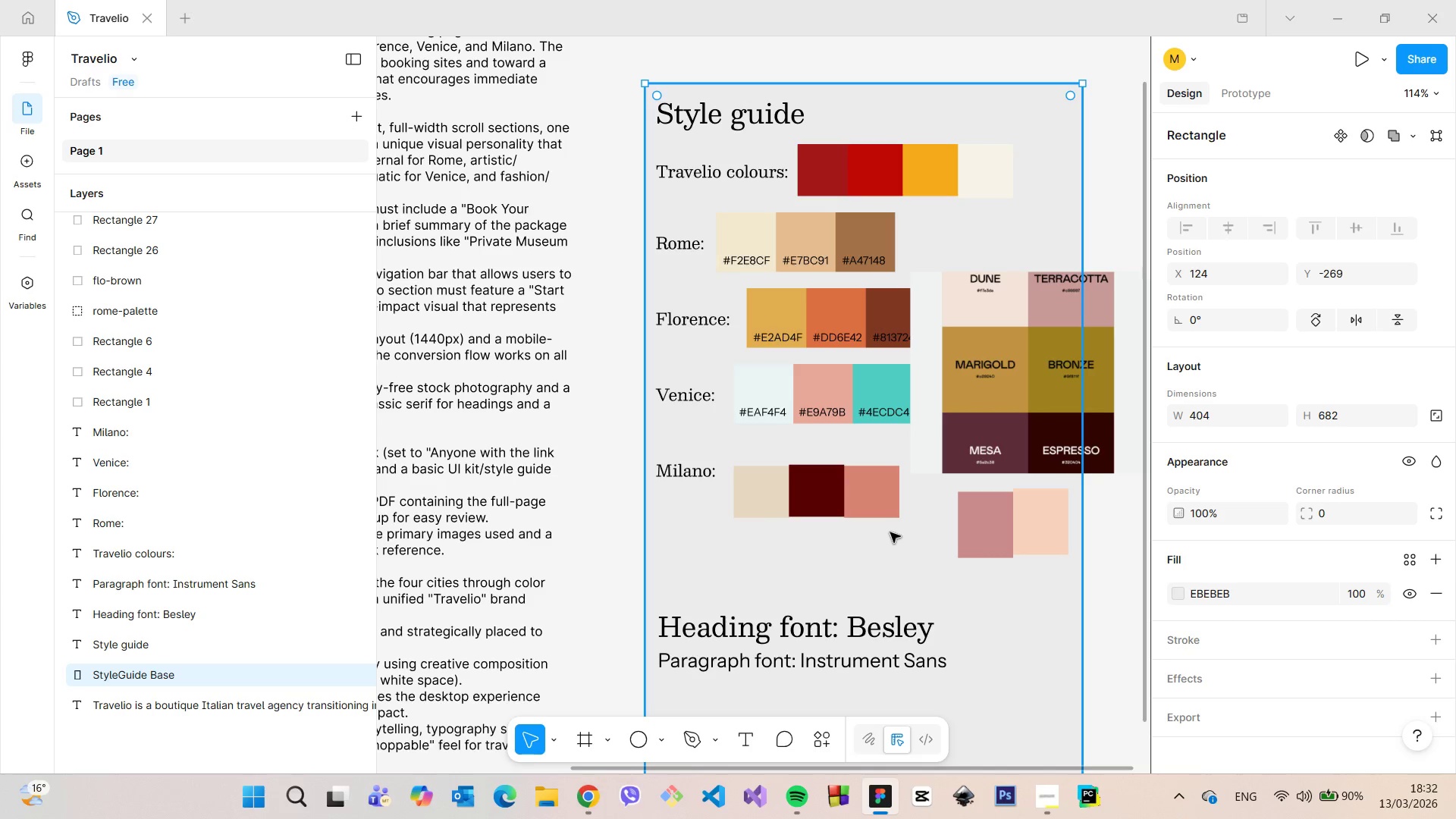 
scroll: coordinate [888, 532], scroll_direction: up, amount: 1.0
 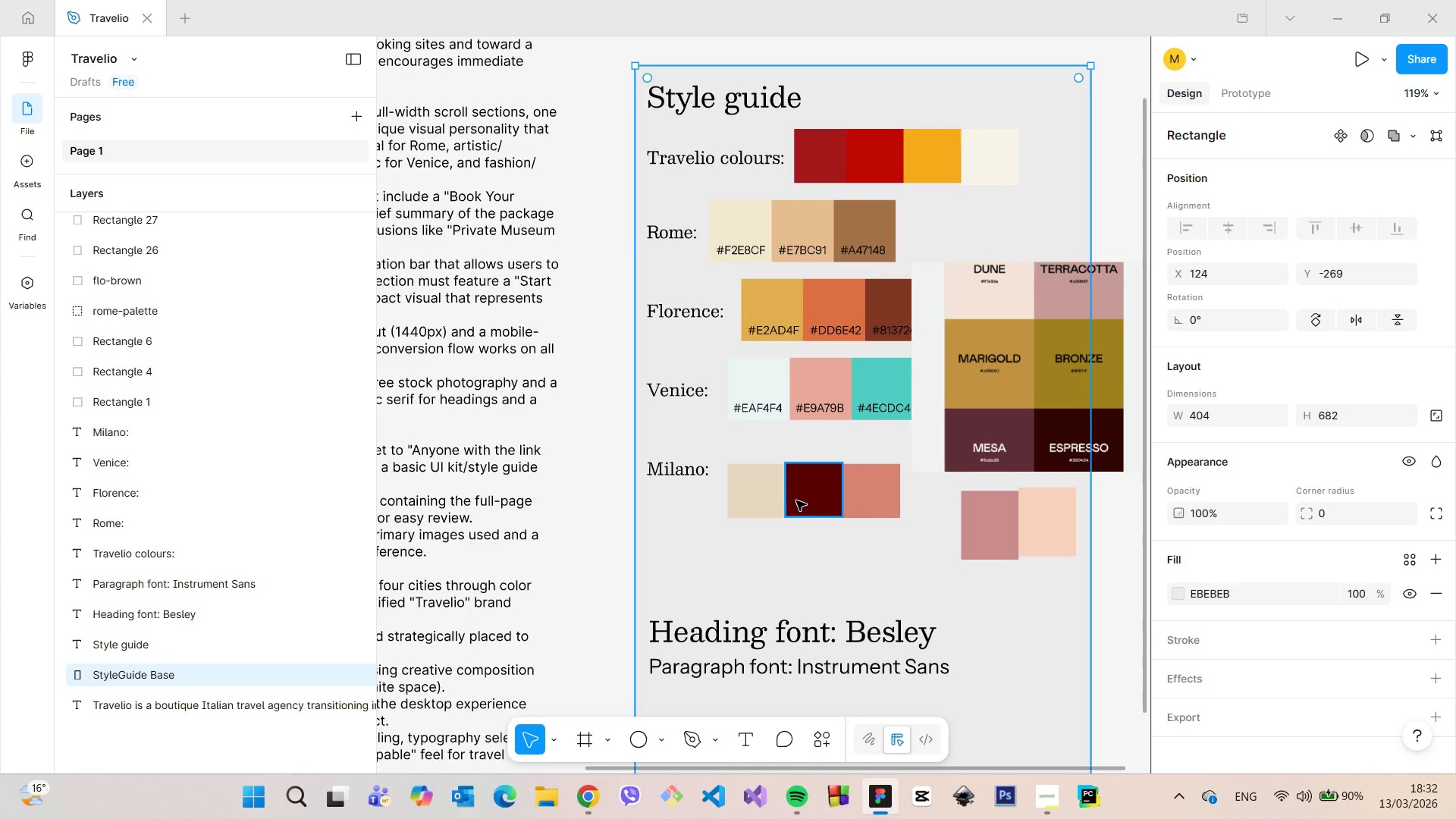 
left_click([798, 500])
 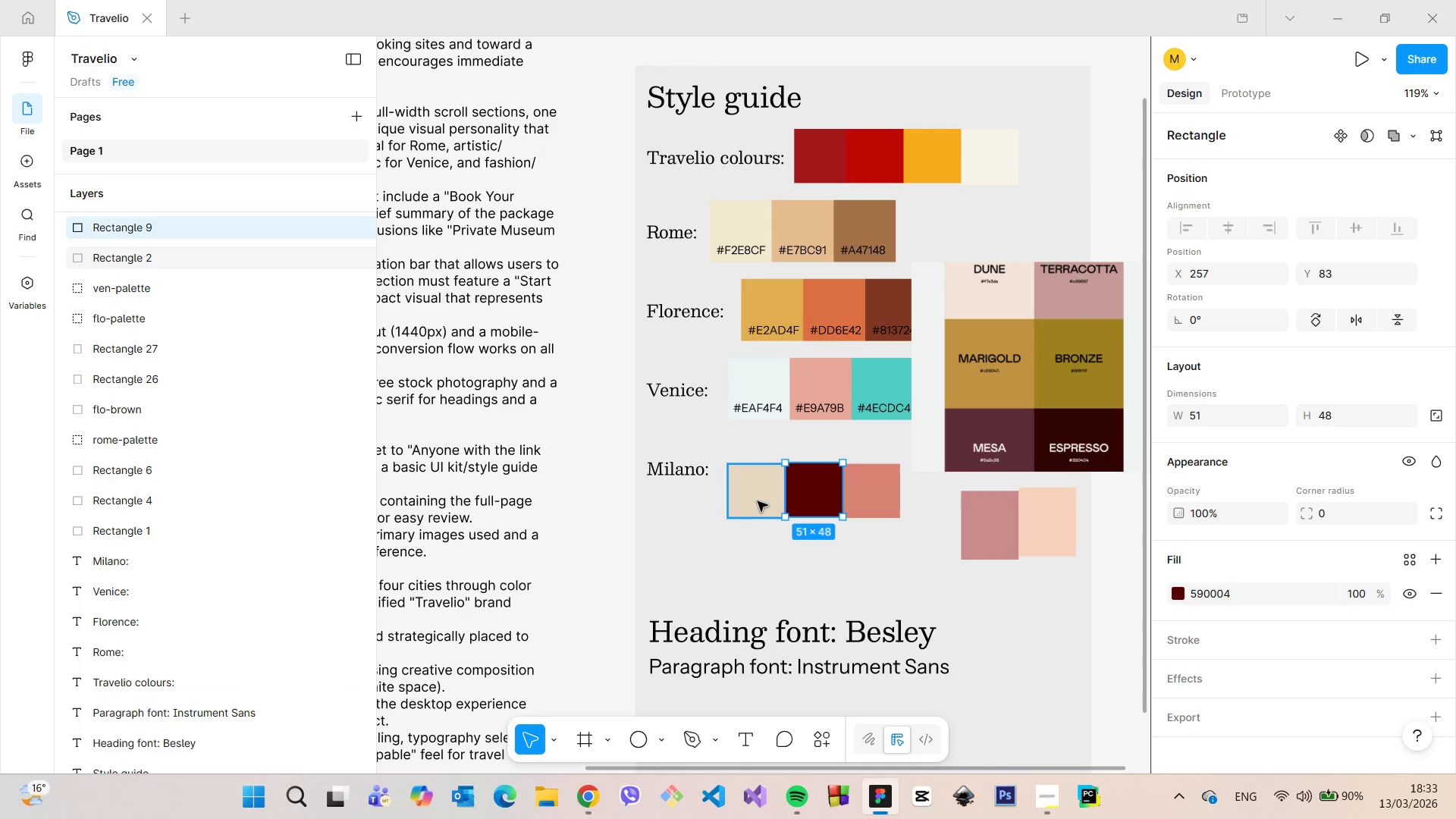 
left_click([758, 501])
 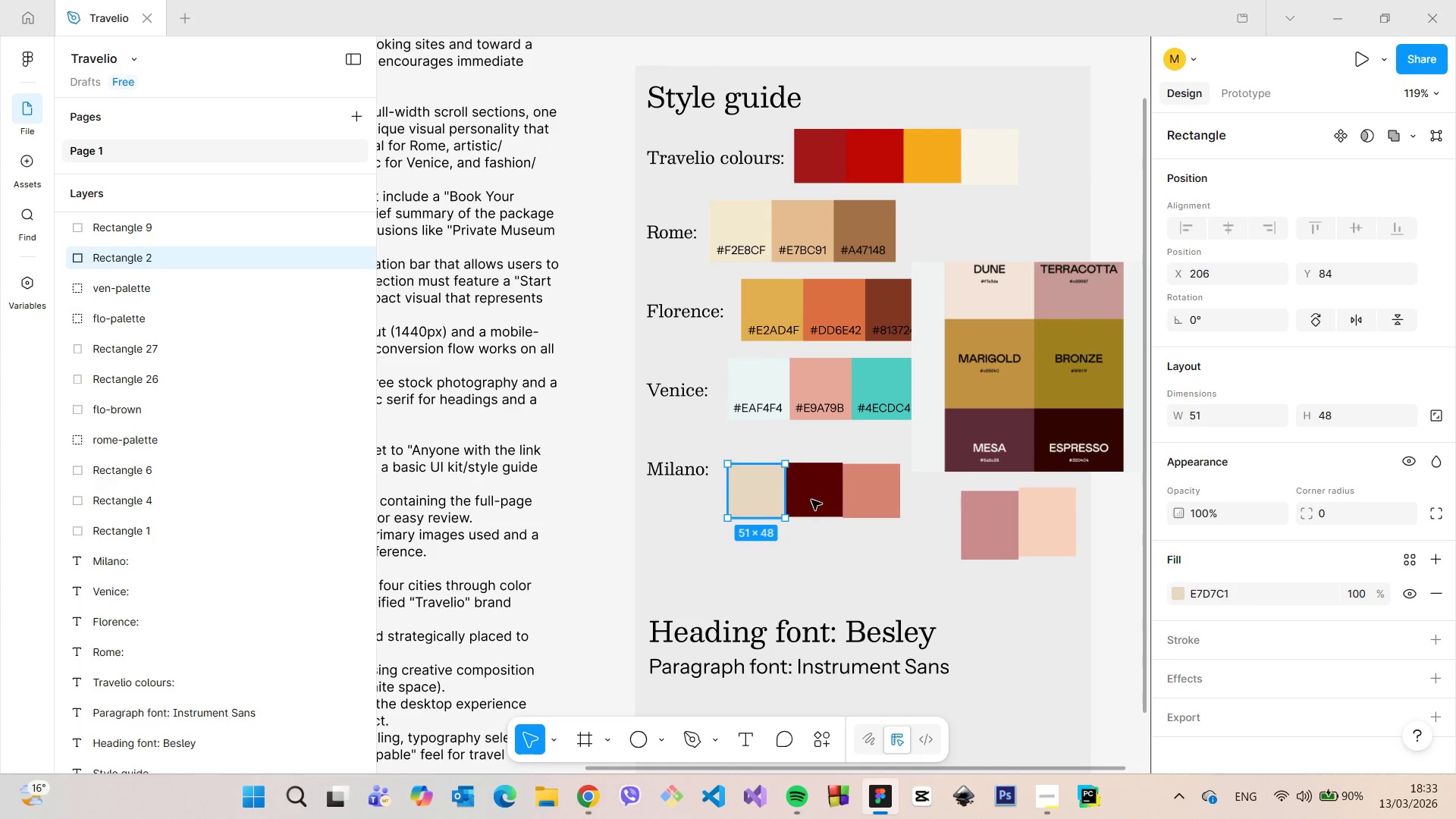 
hold_key(key=ShiftLeft, duration=1.12)
left_click([811, 500])
 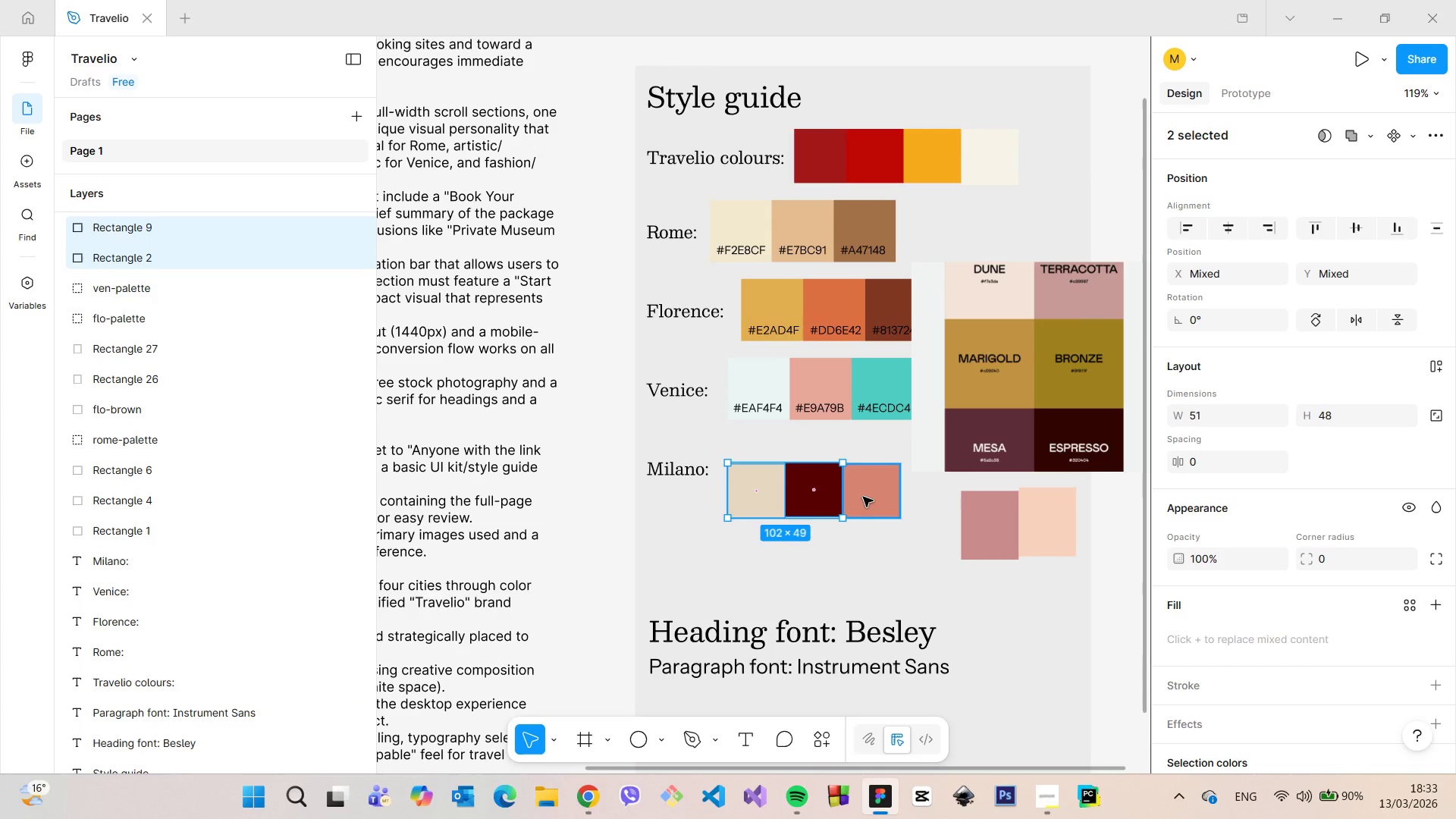 
left_click([863, 497])
 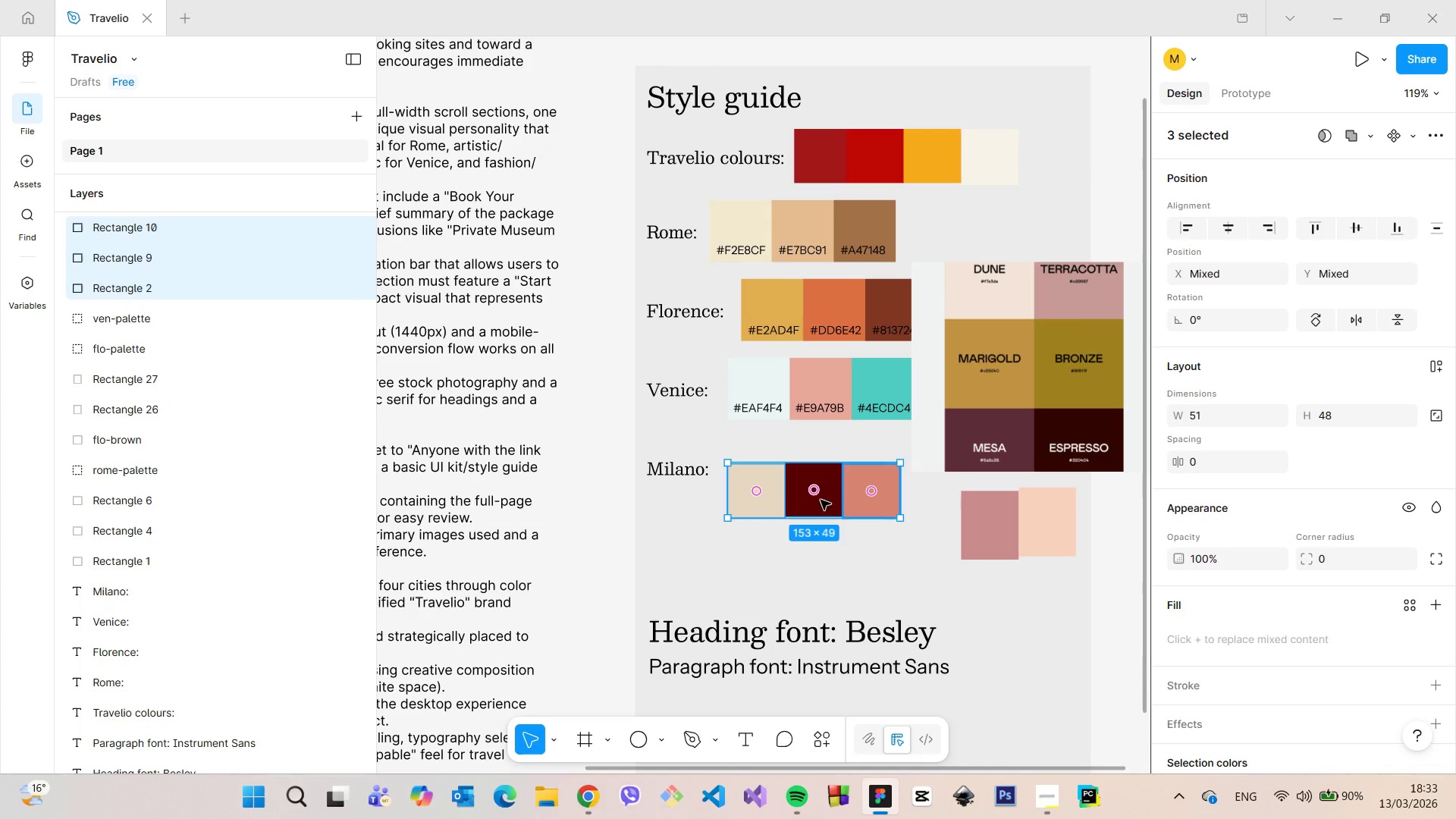 
hold_key(key=AltLeft, duration=0.95)
left_click_drag(start_coordinate=[814, 481], to_coordinate=[814, 546])
 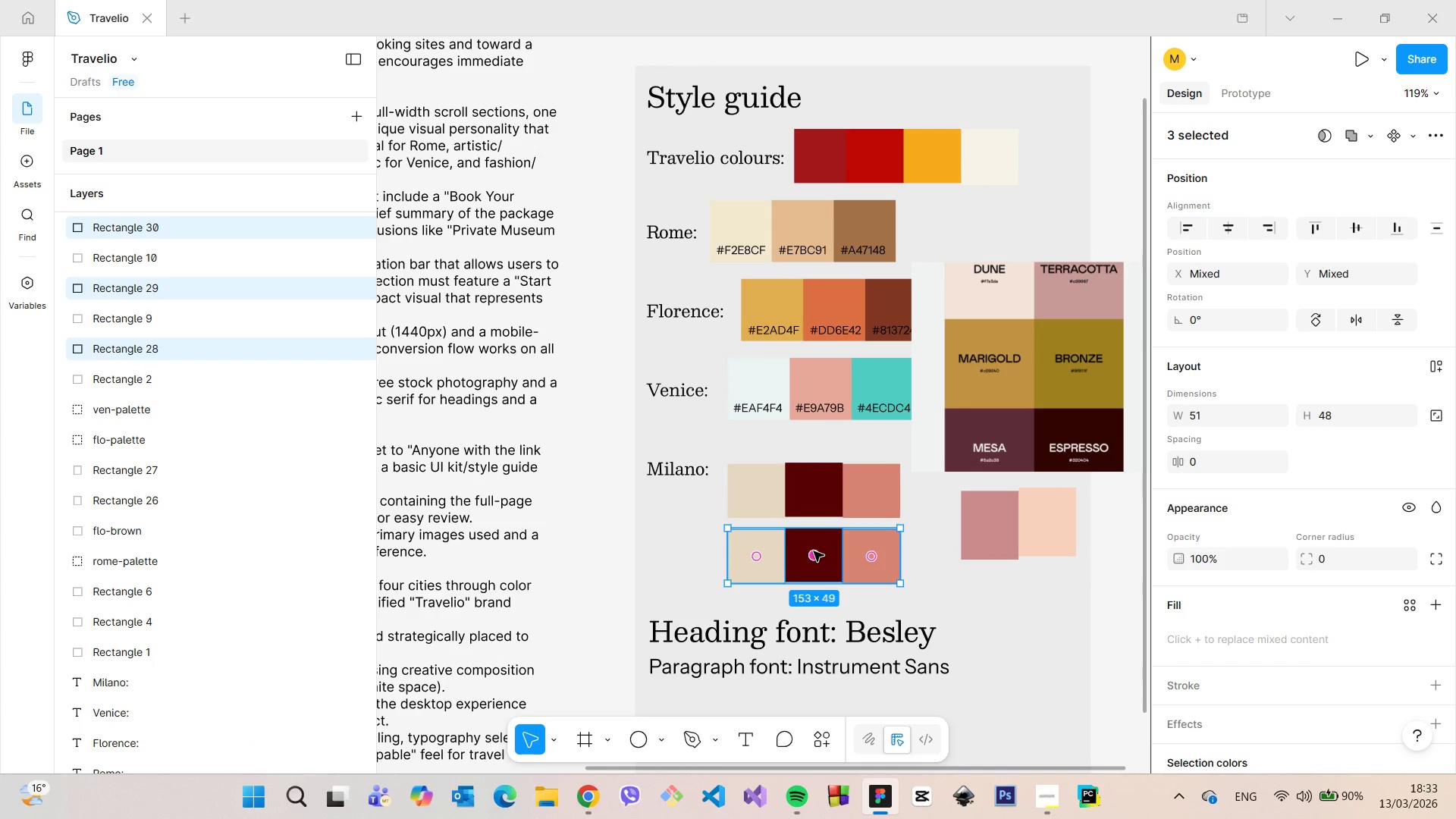 
left_click([814, 551])
 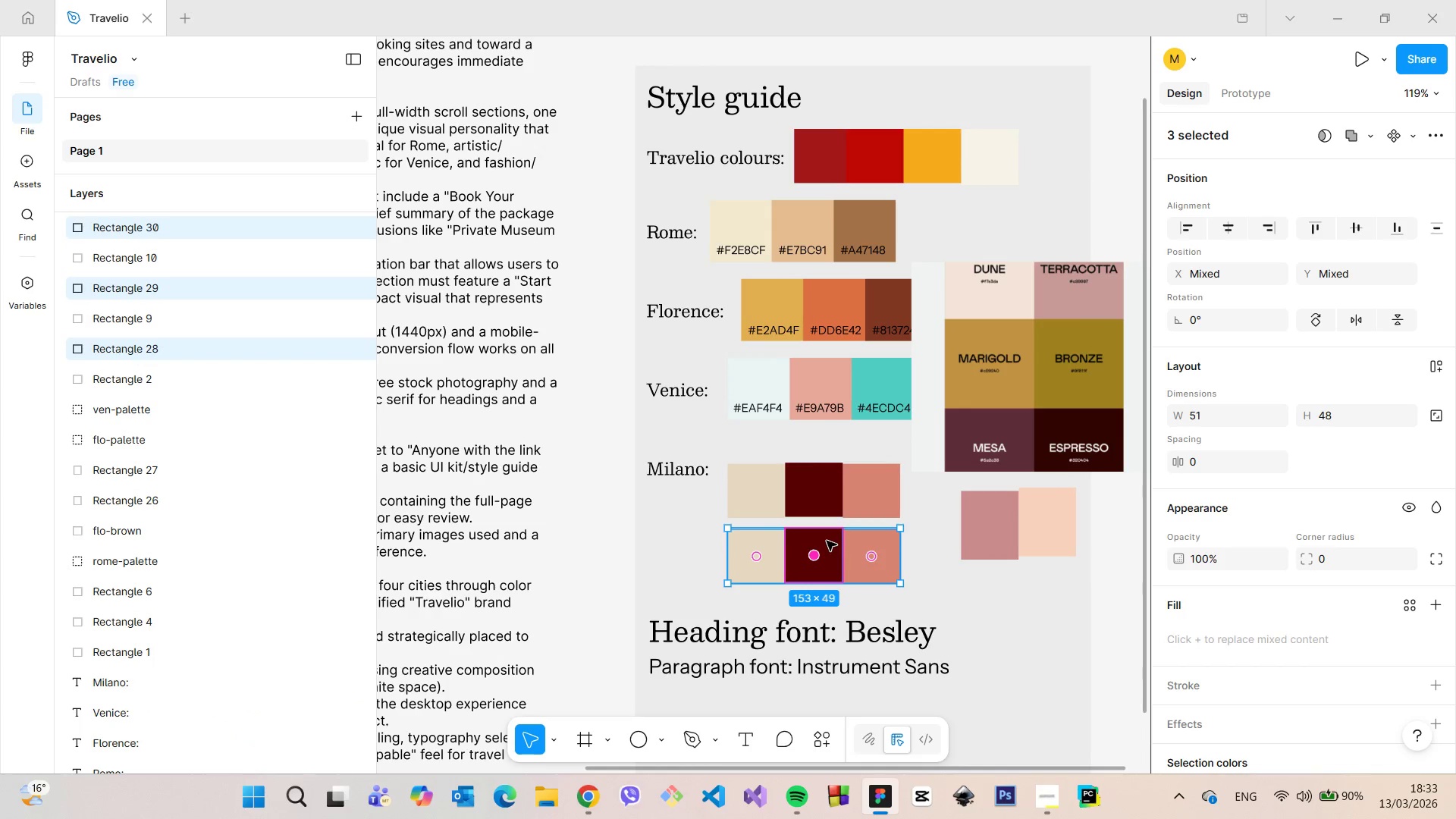 
left_click([827, 541])
 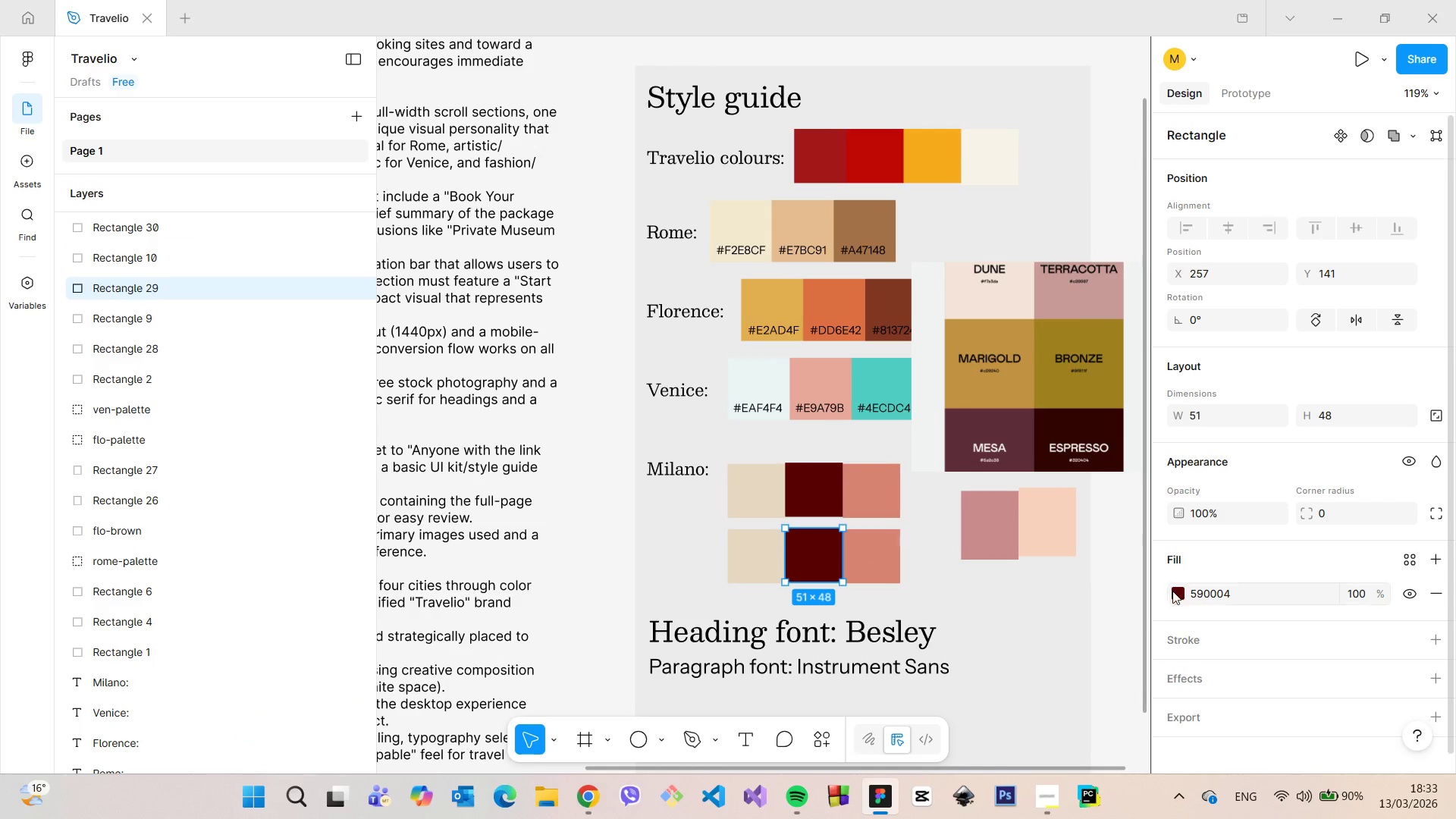 
left_click([1177, 595])
 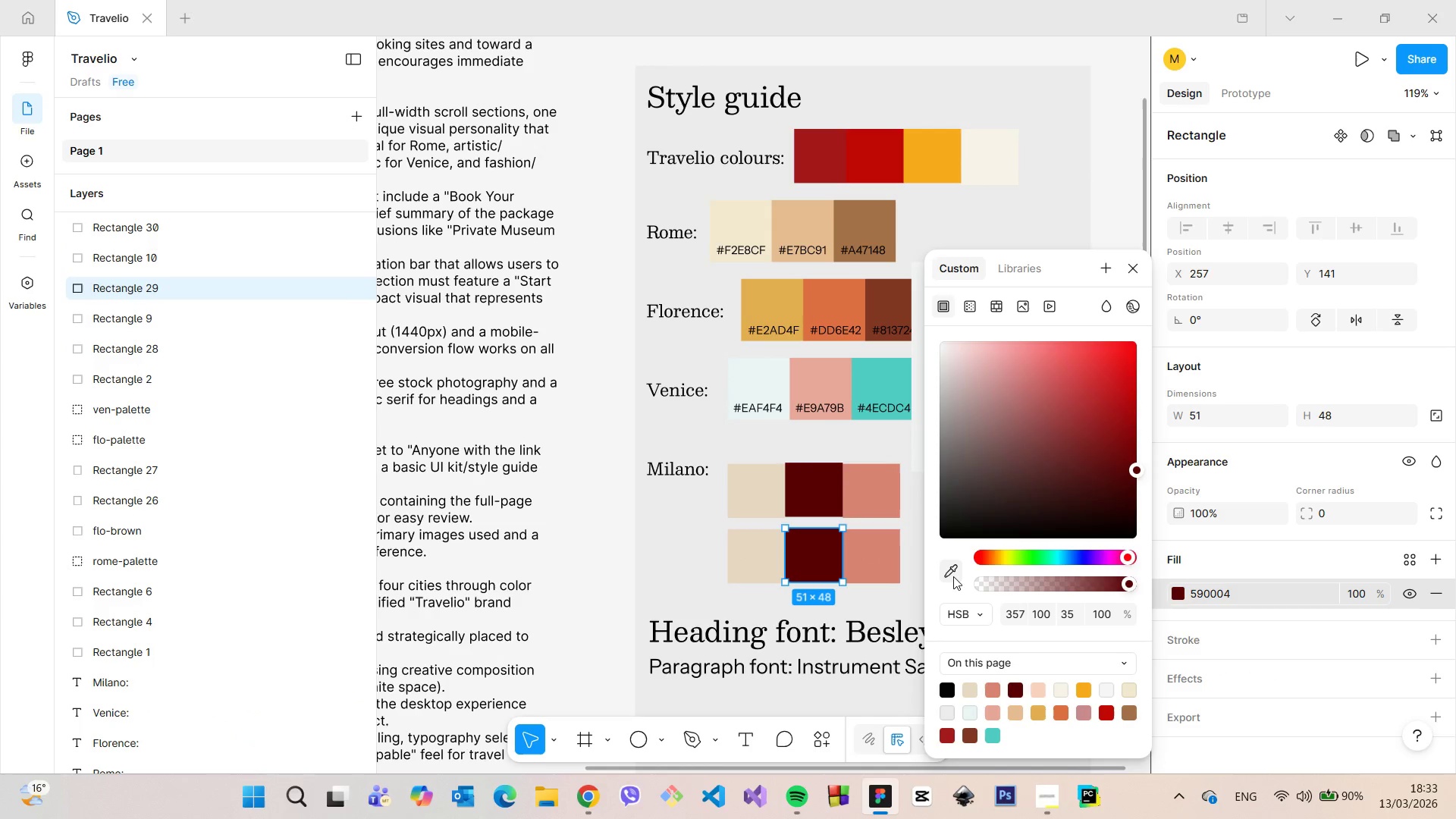 
left_click([949, 576])
 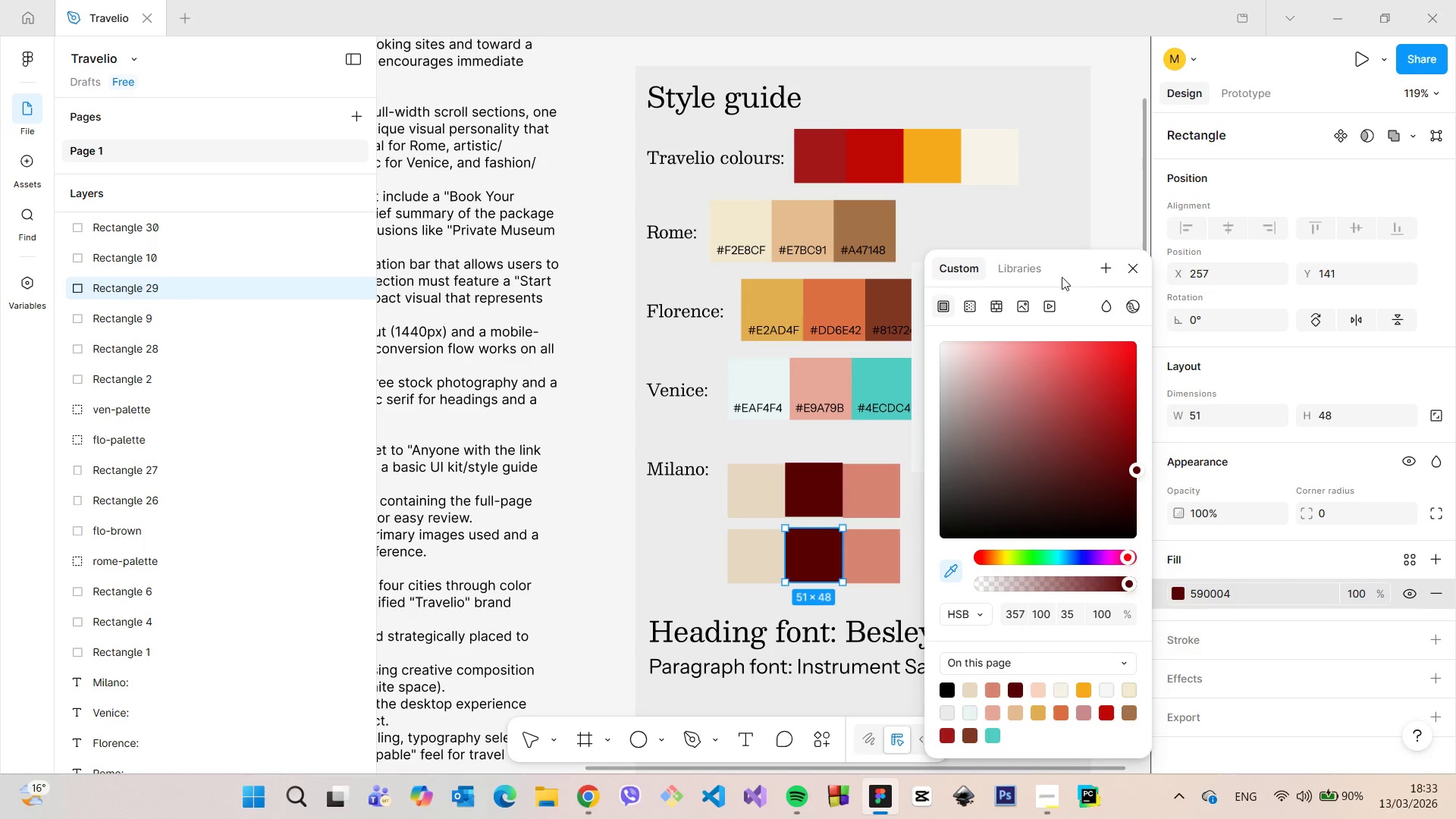 
left_click_drag(start_coordinate=[1062, 275], to_coordinate=[1077, 531])
 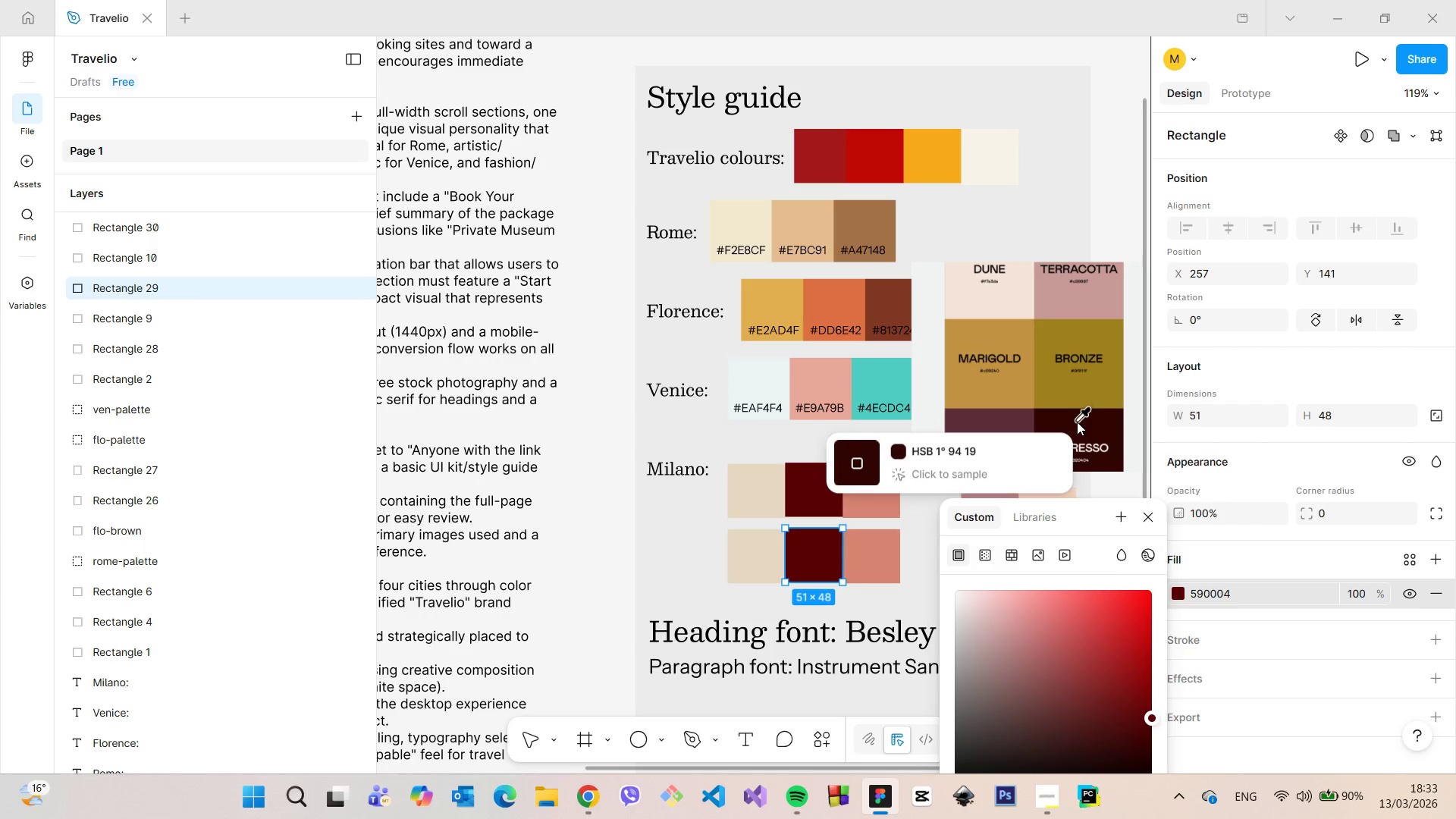 
left_click([1077, 422])
 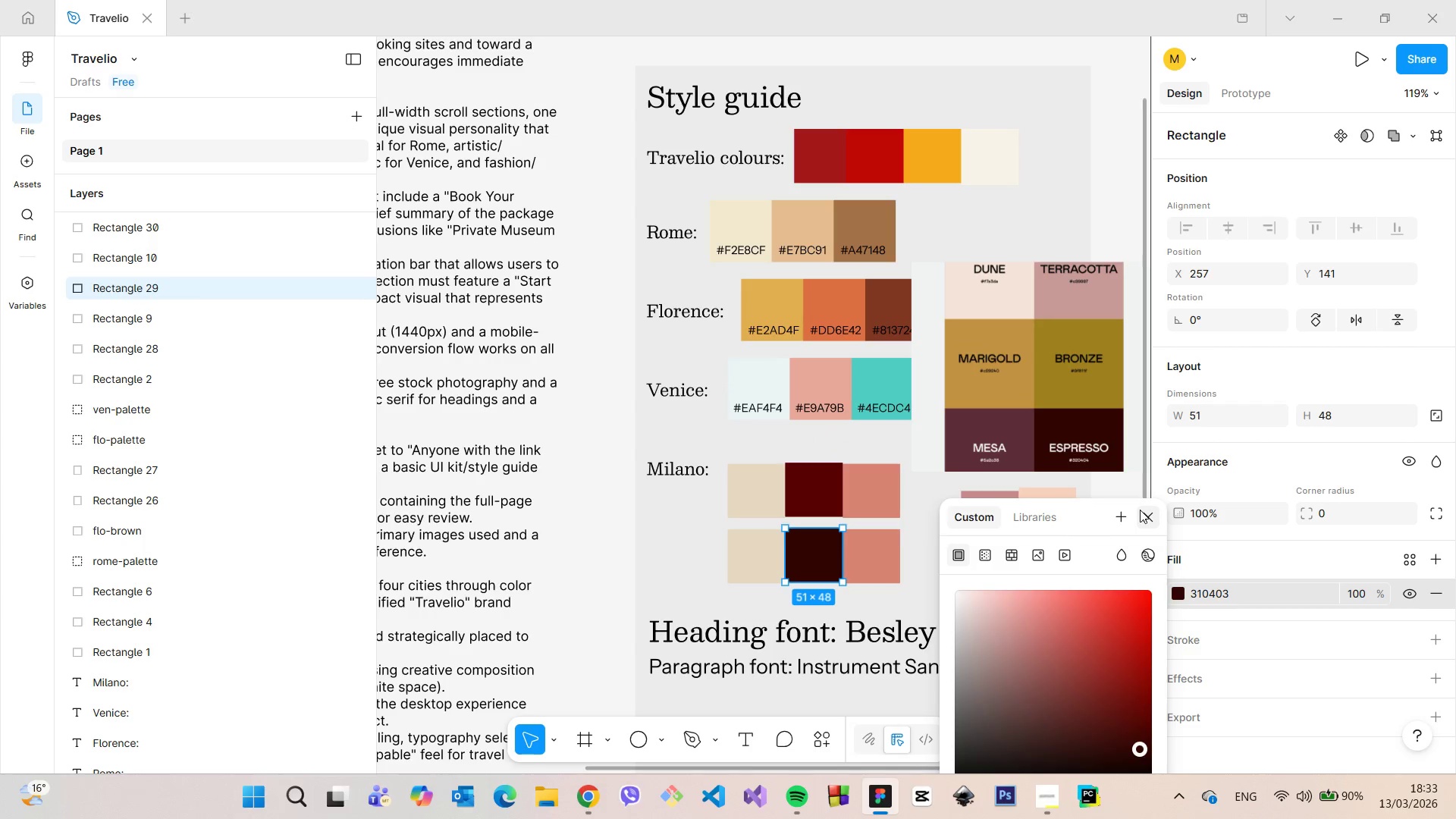 
left_click([1140, 510])
 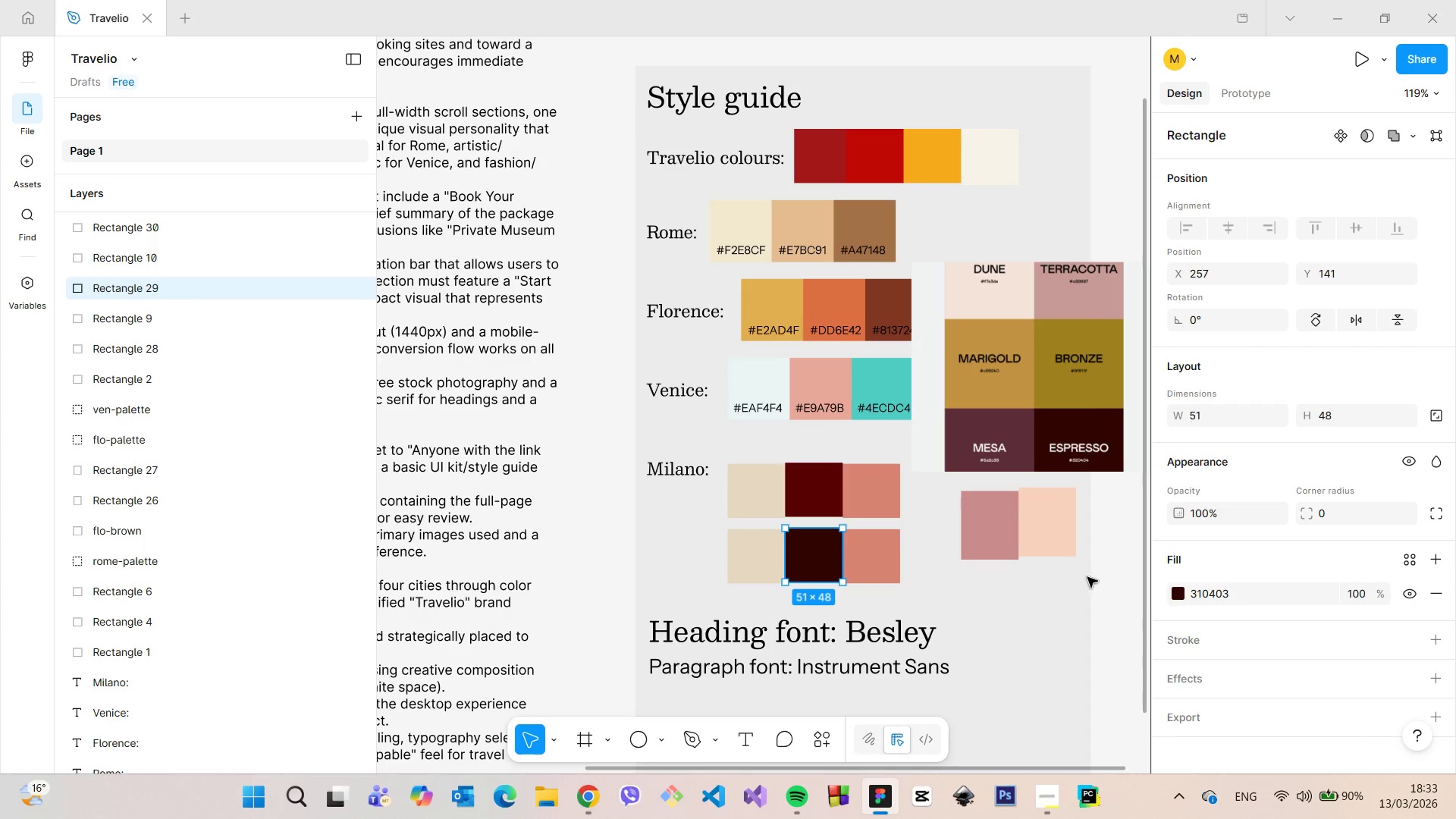 
left_click([1084, 587])
 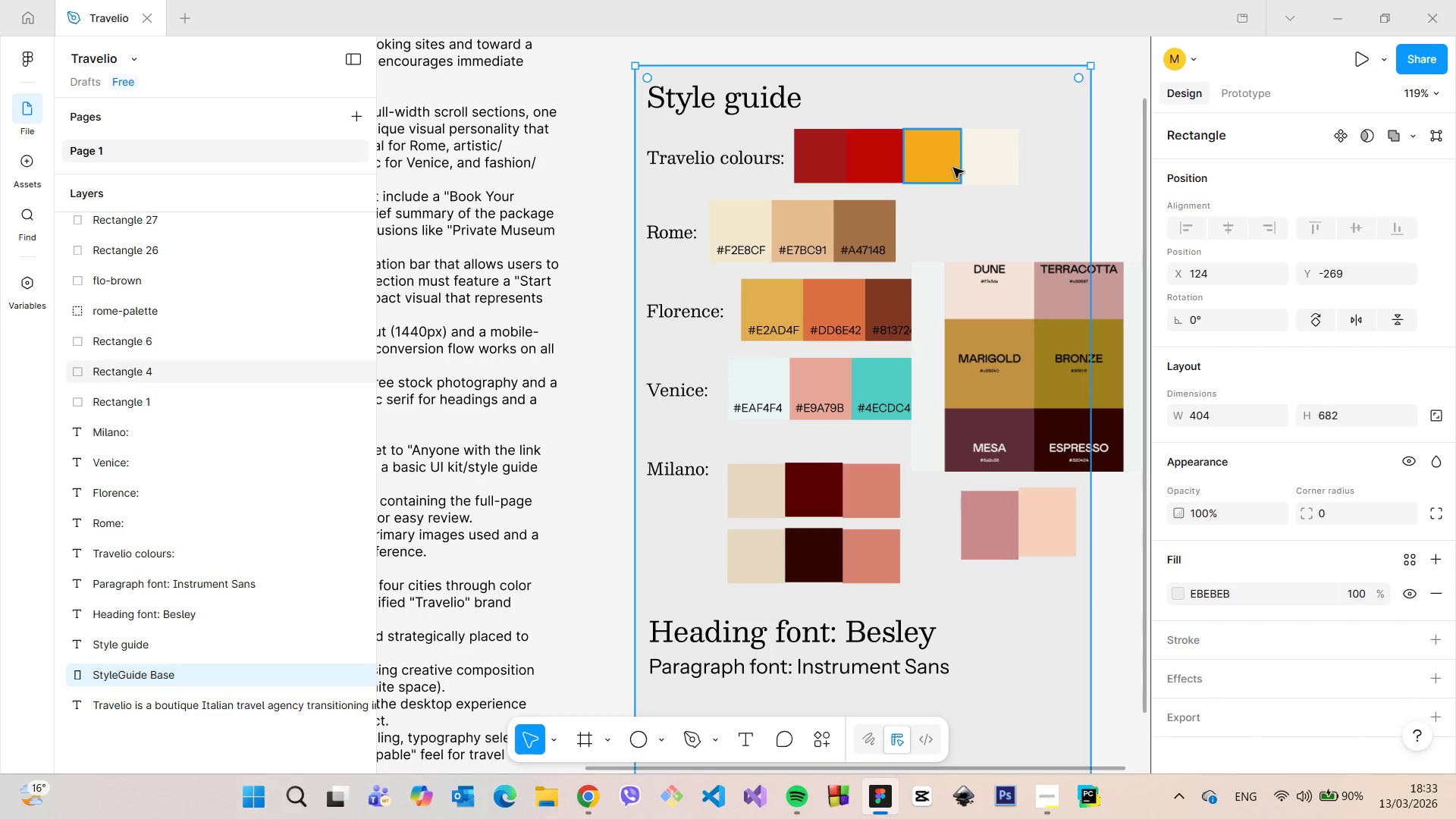 
left_click([984, 165])
 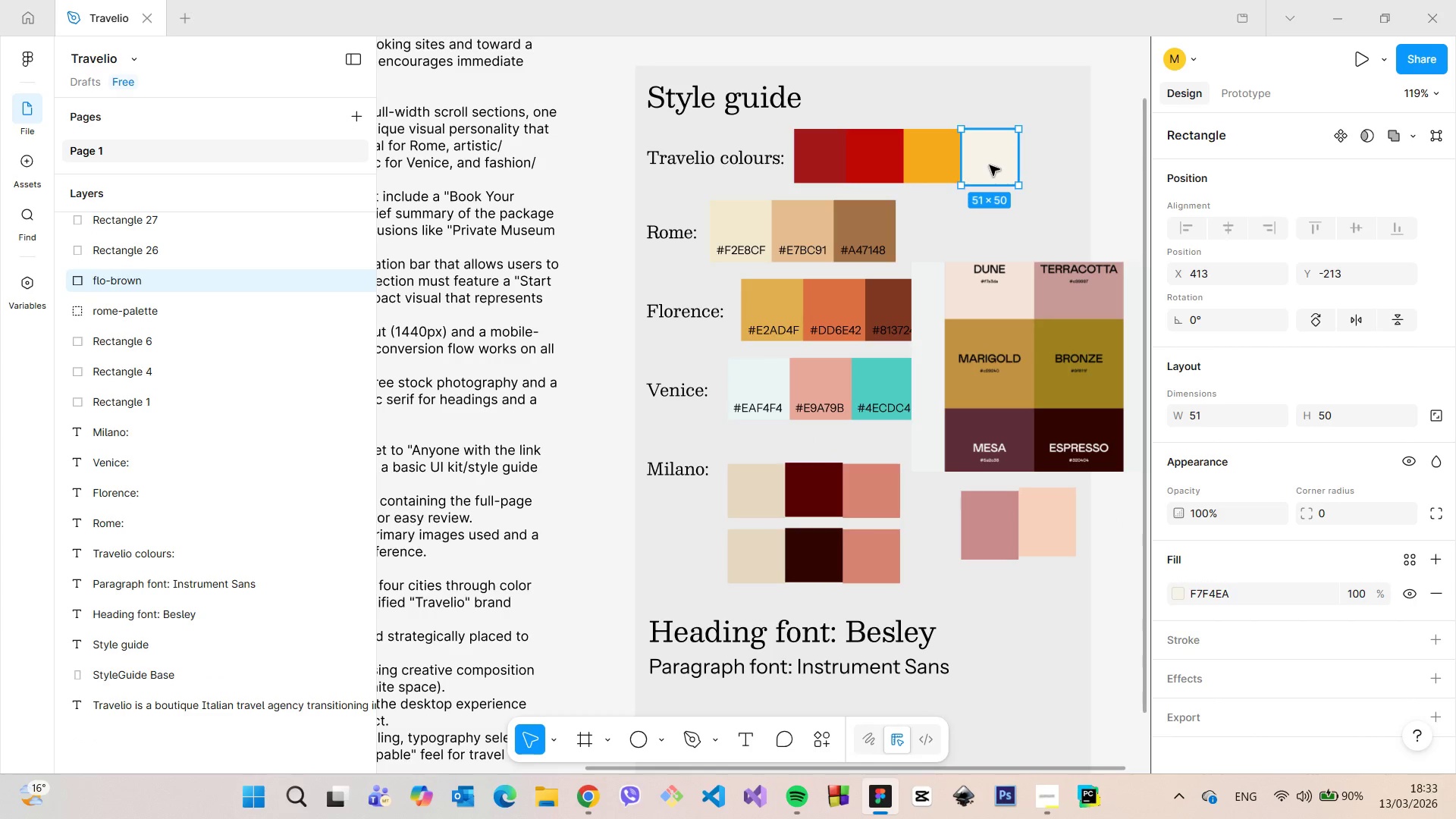 
hold_key(key=AltLeft, duration=0.97)
left_click_drag(start_coordinate=[990, 165], to_coordinate=[1040, 168])
 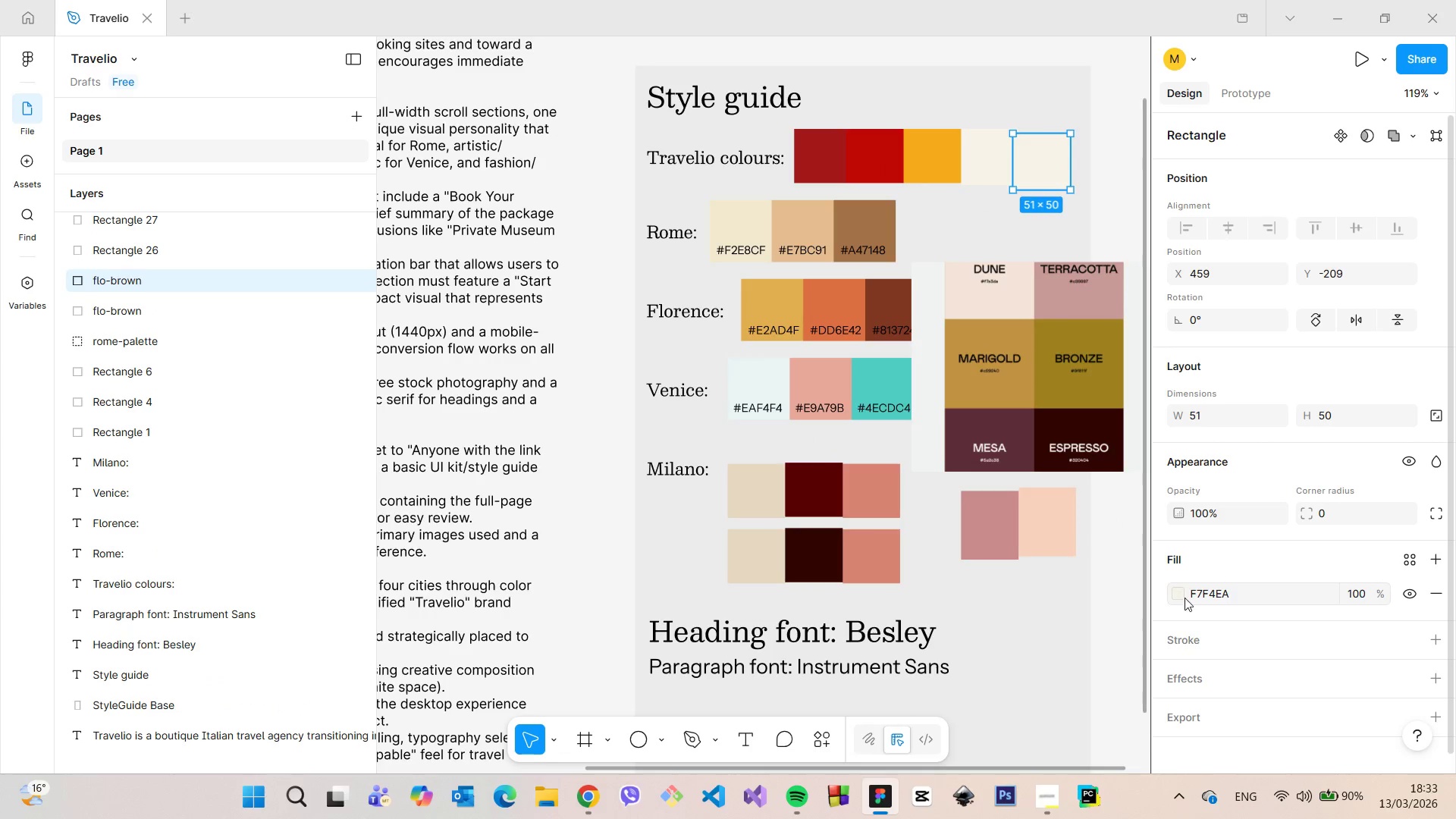 
left_click([1185, 598])
 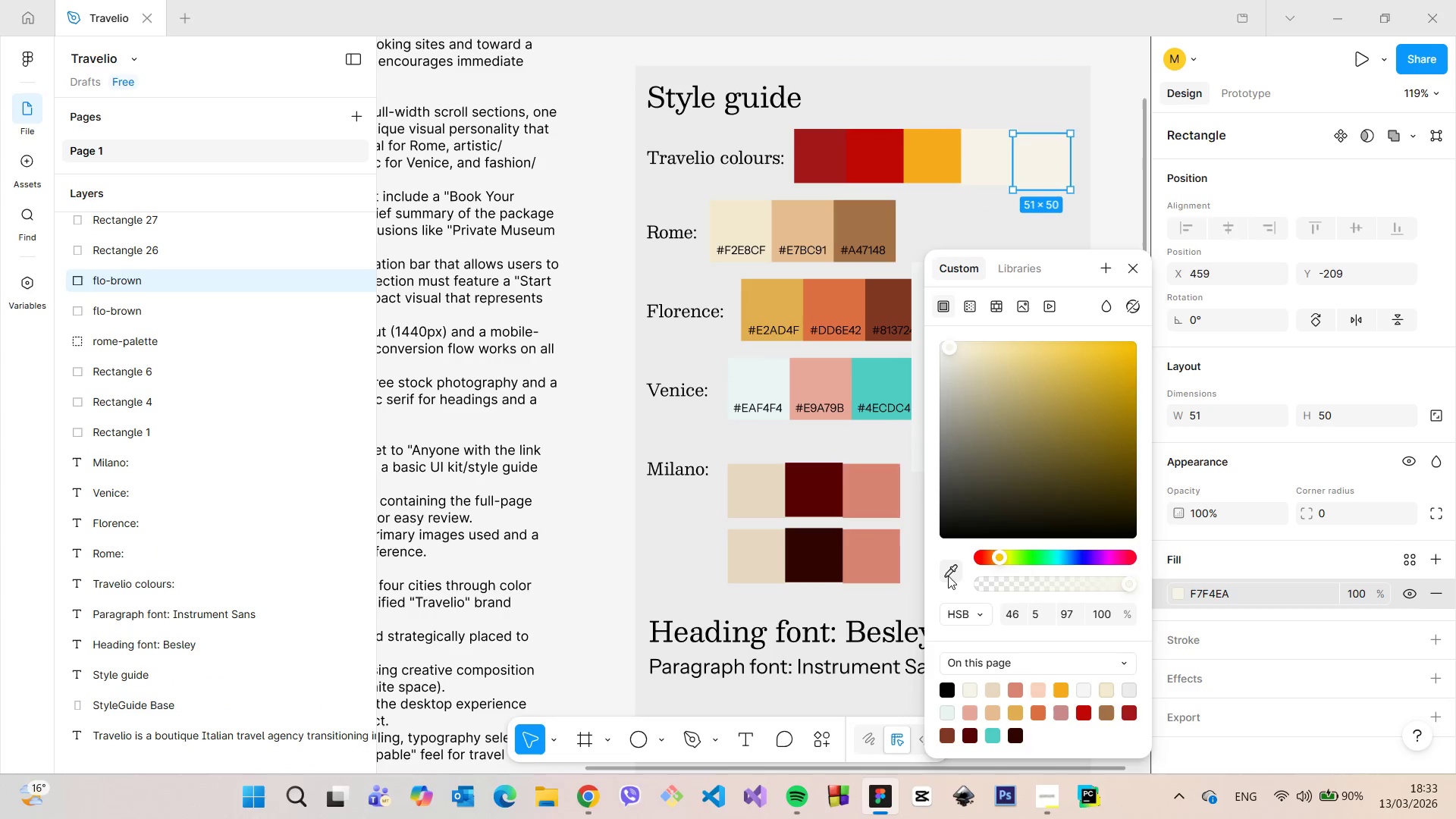 
left_click([948, 576])
 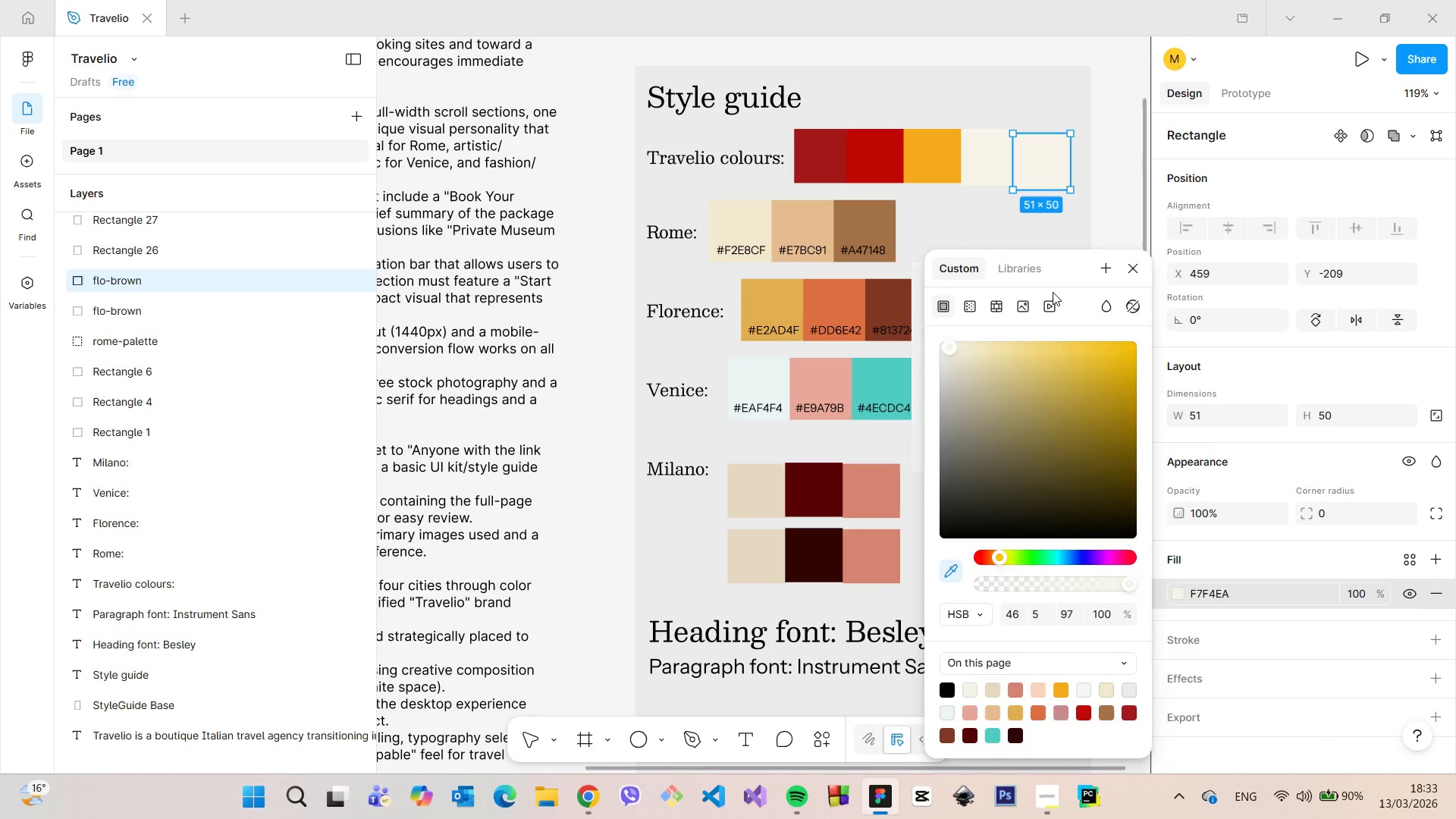 
left_click_drag(start_coordinate=[1071, 262], to_coordinate=[855, 446])
 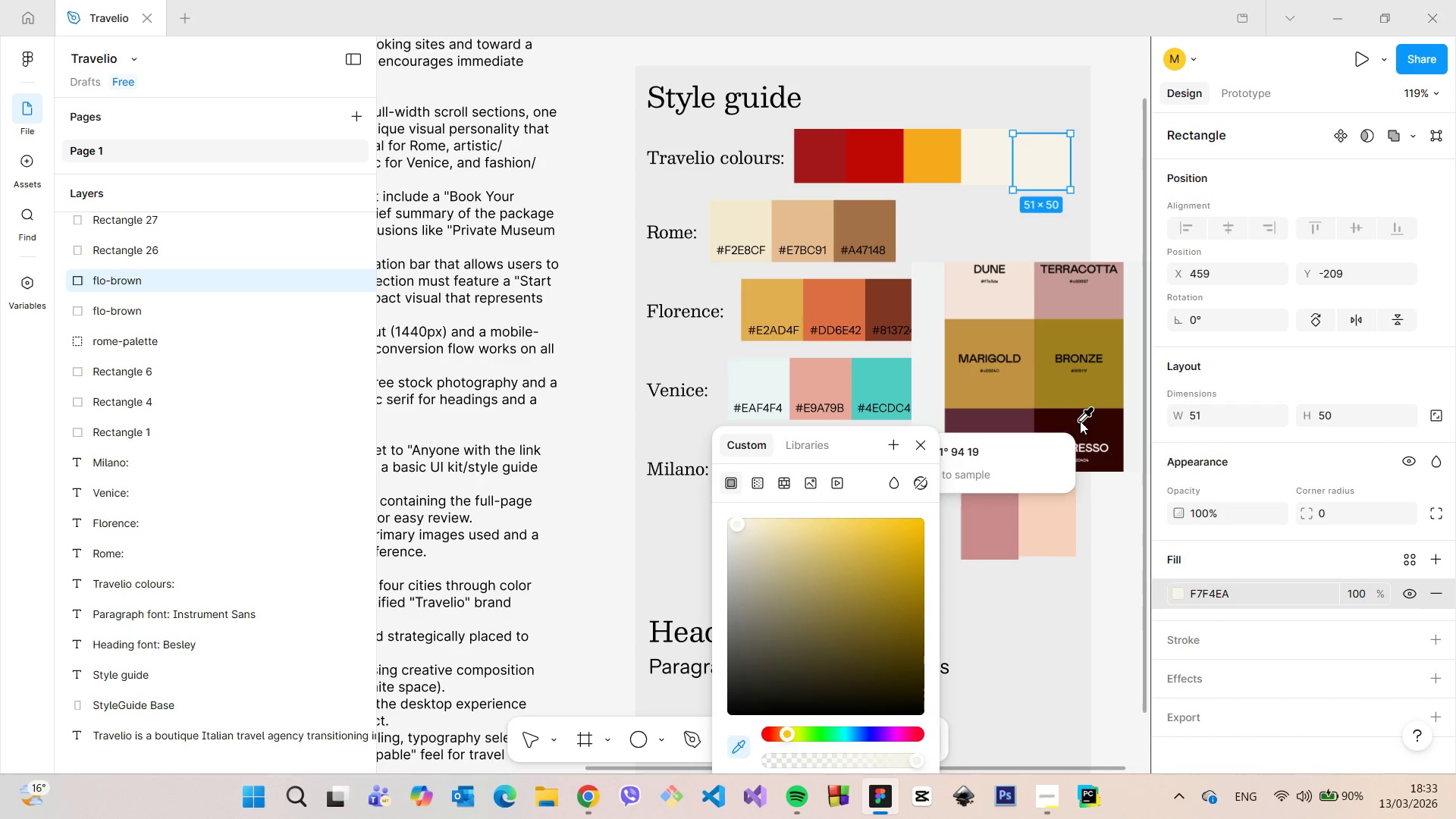 
left_click([1080, 421])
 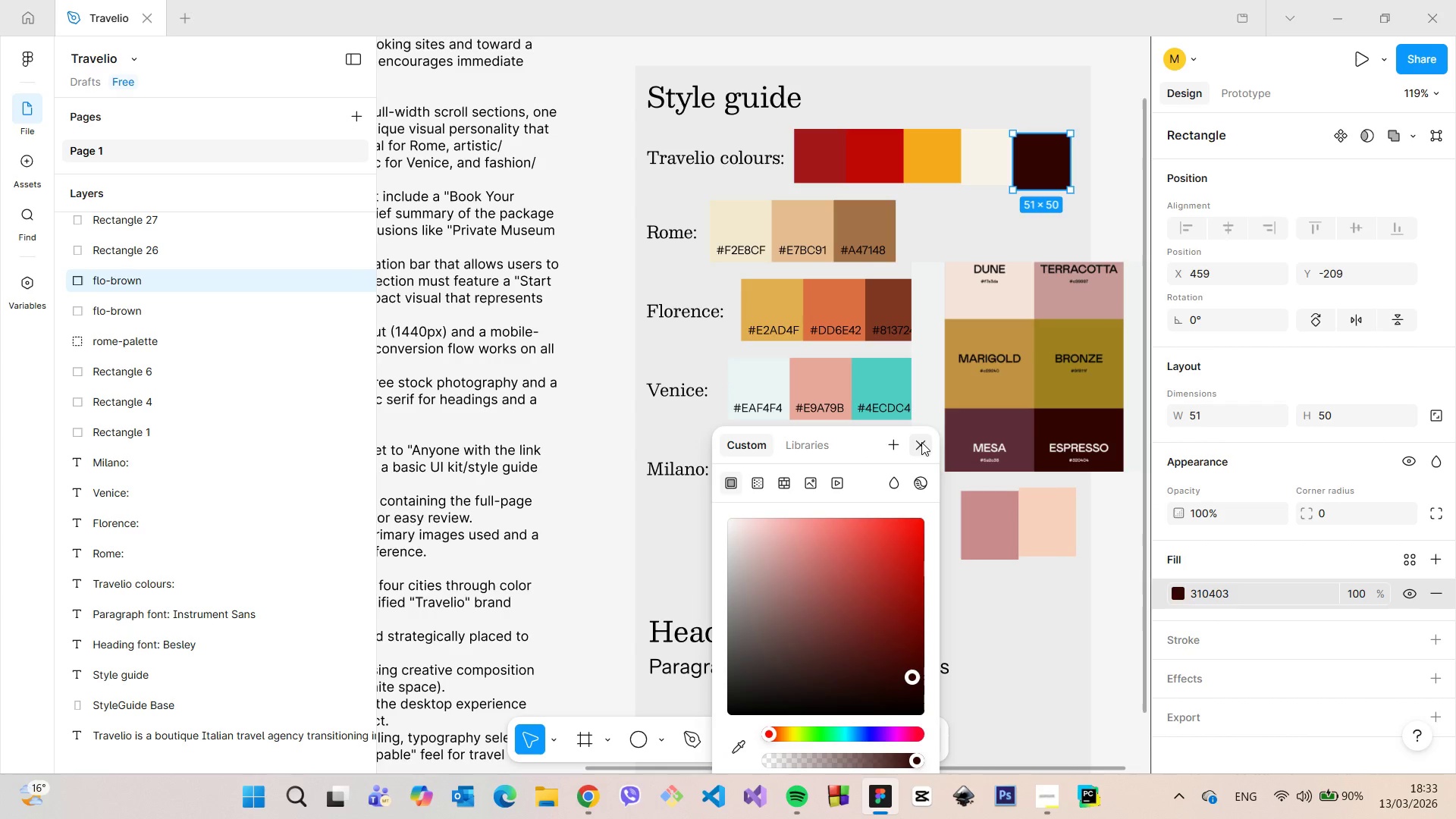 
left_click([921, 442])
 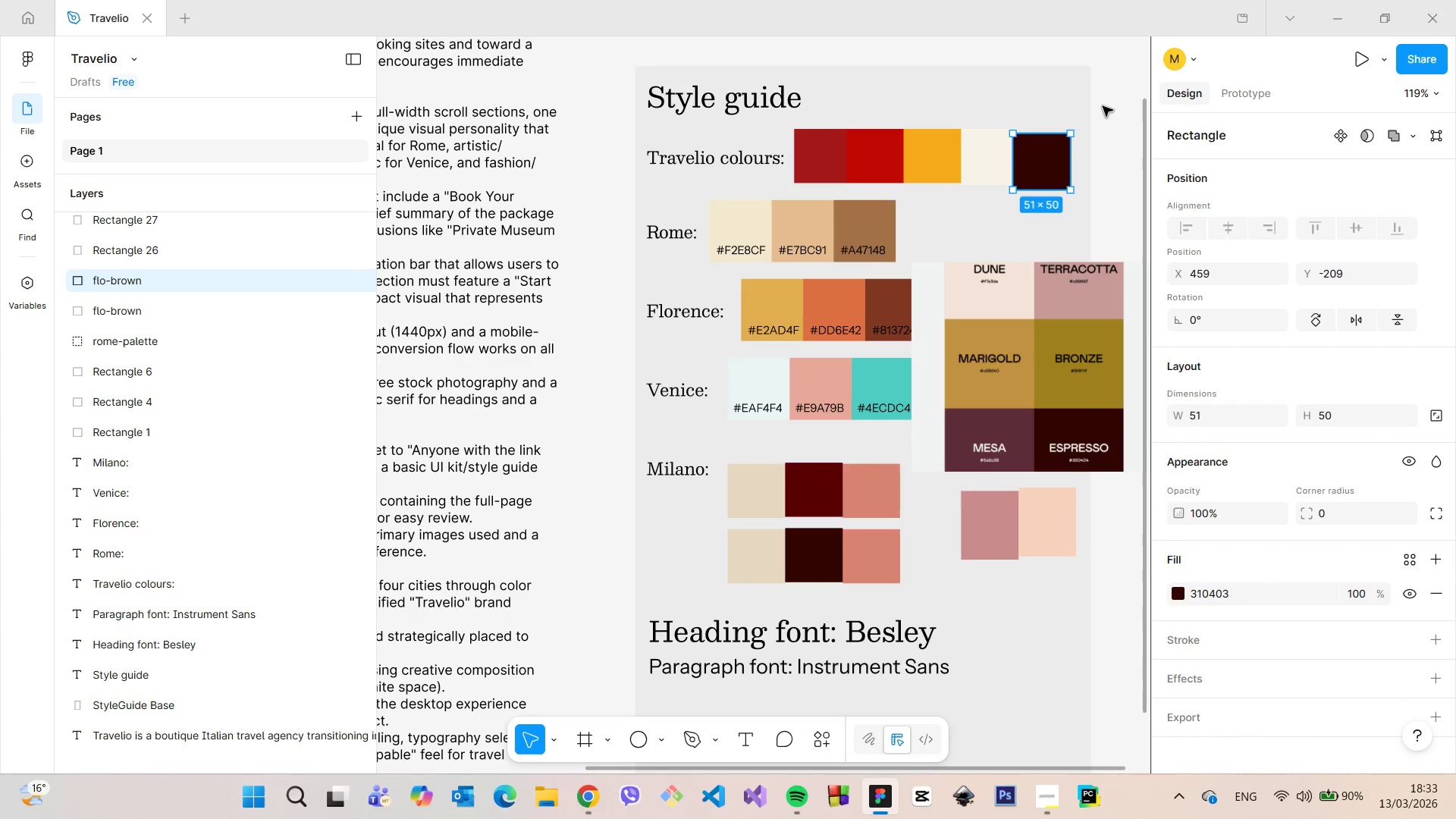 
left_click([1103, 106])
 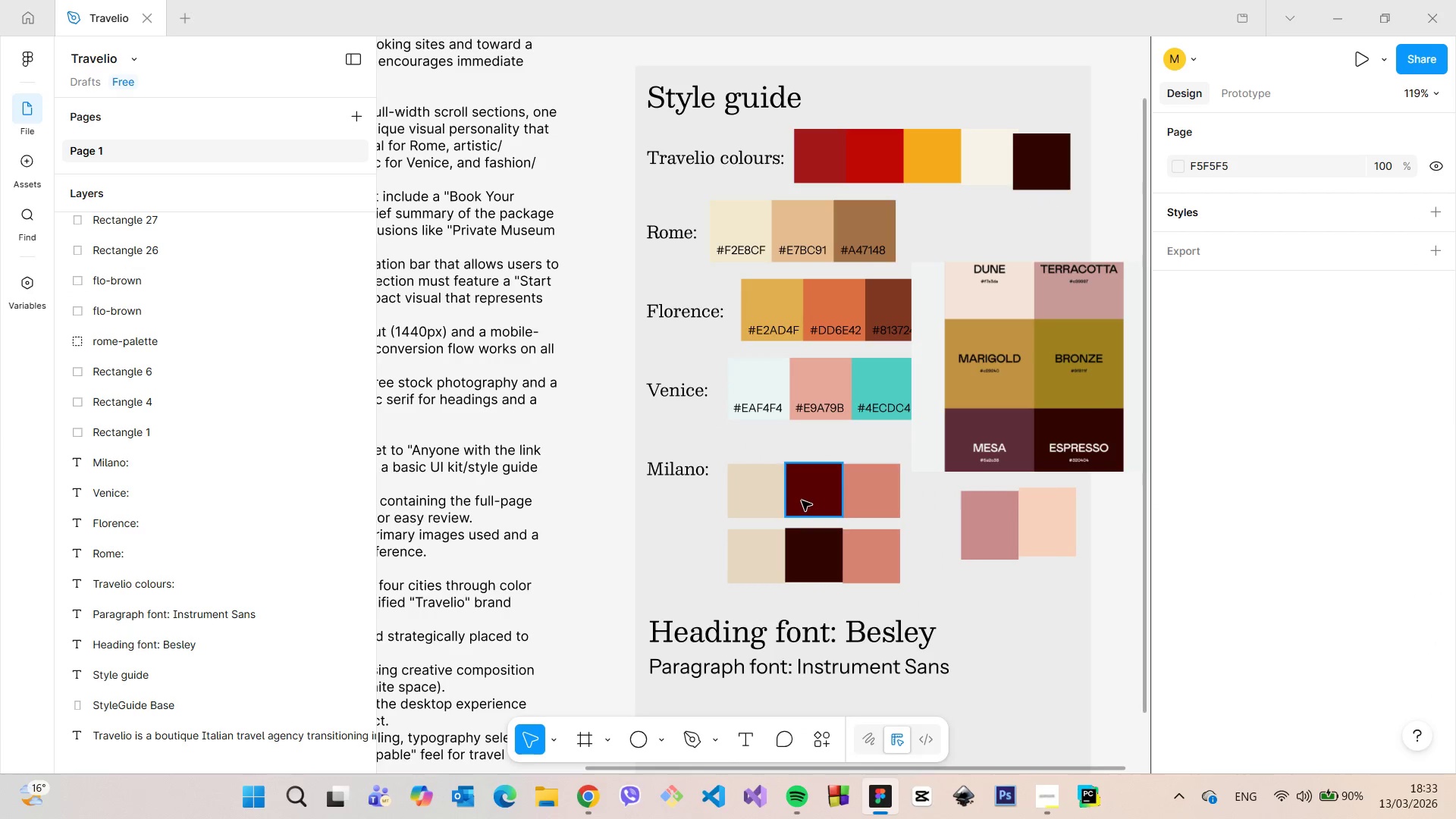 
left_click([802, 500])
 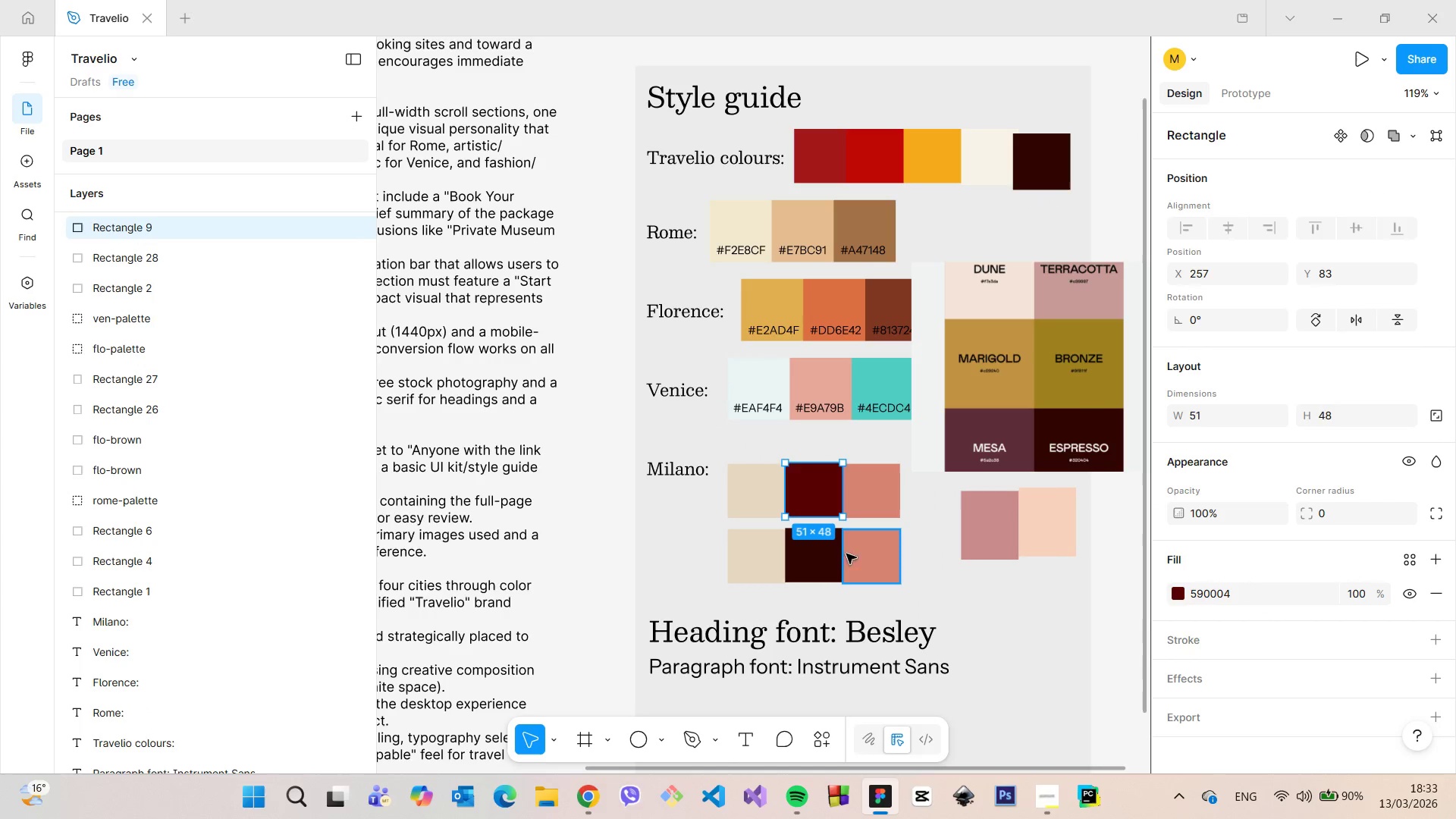 
left_click([827, 560])
 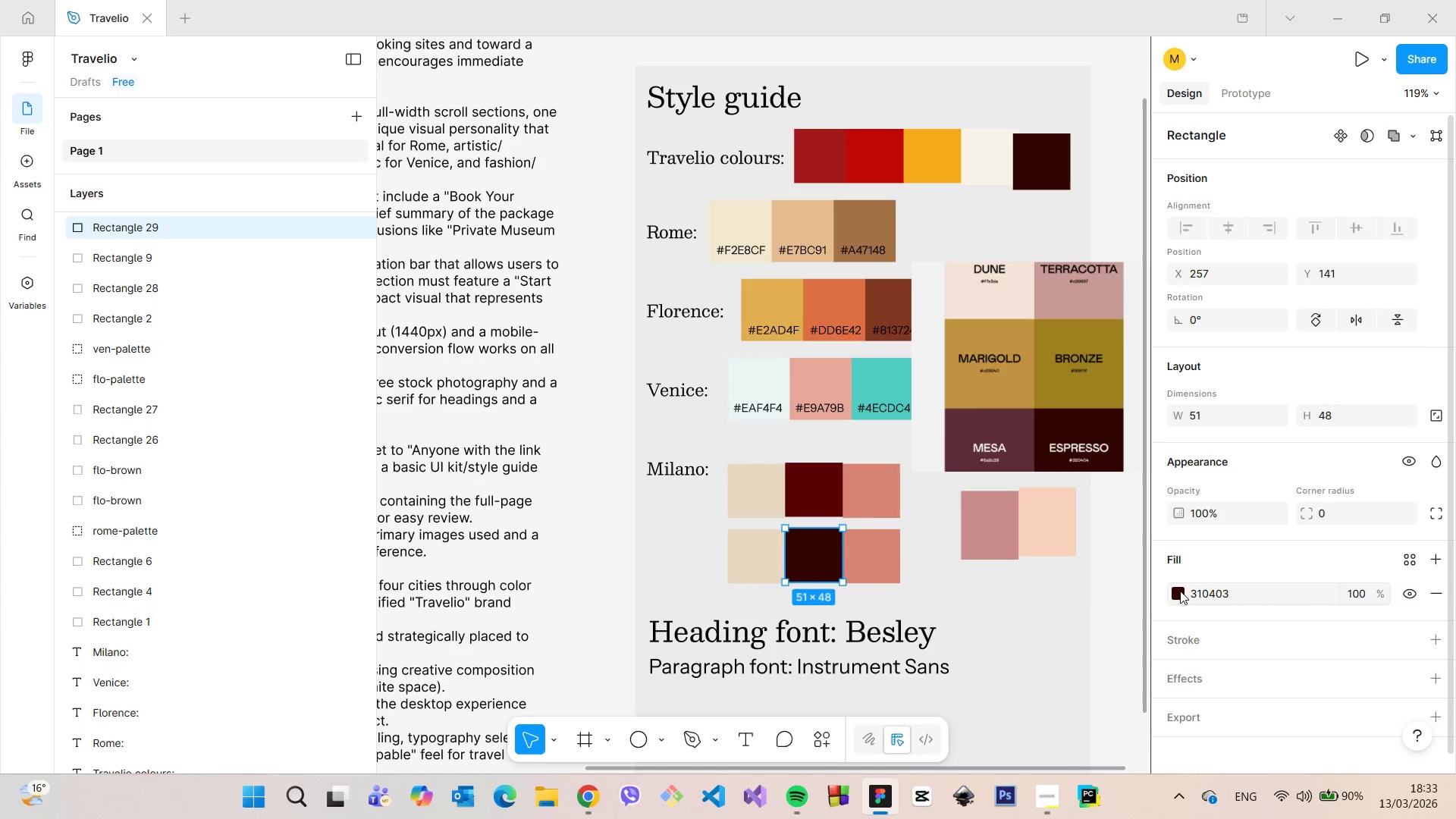 
left_click([1183, 592])
 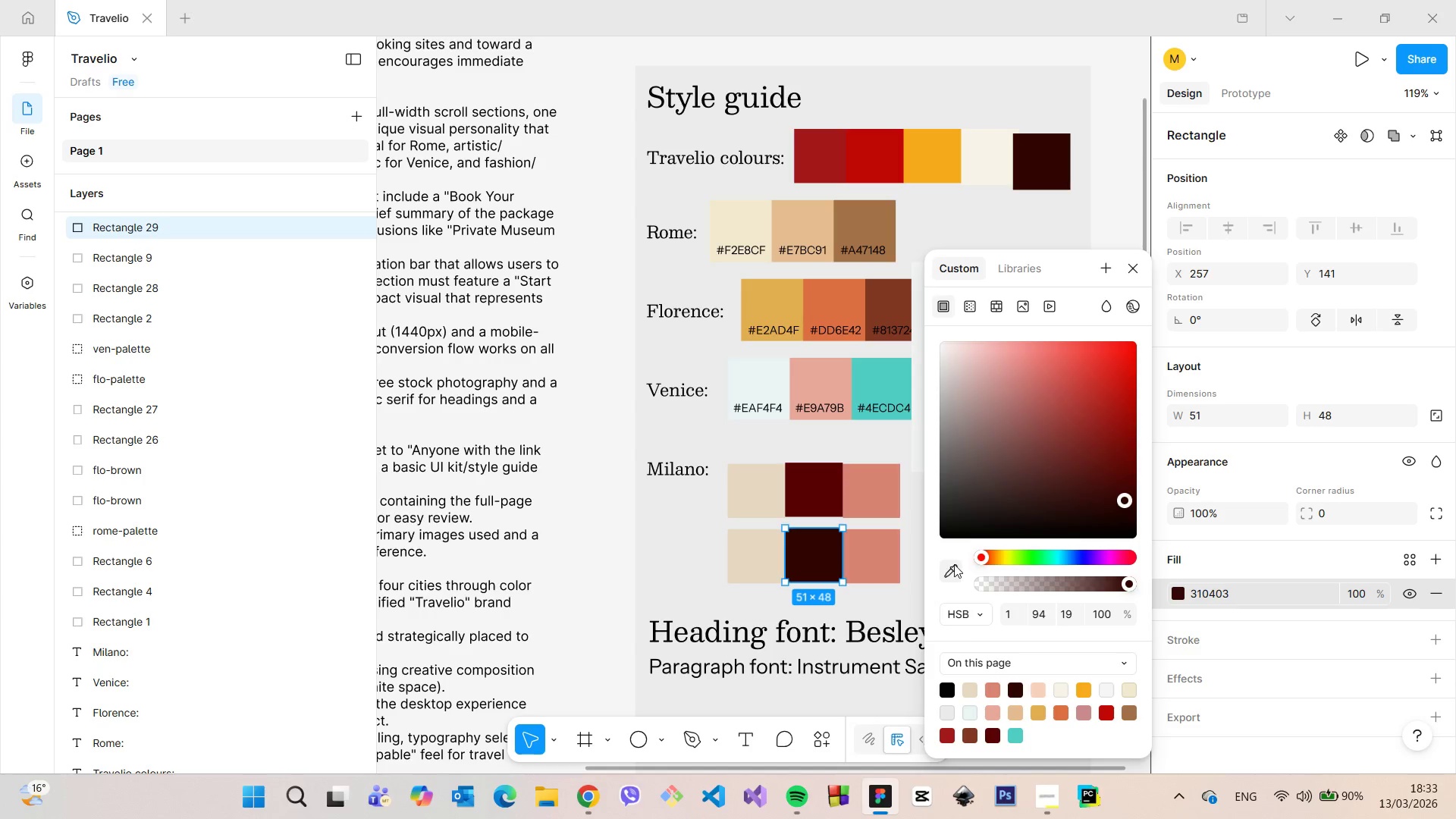 
left_click([954, 564])
 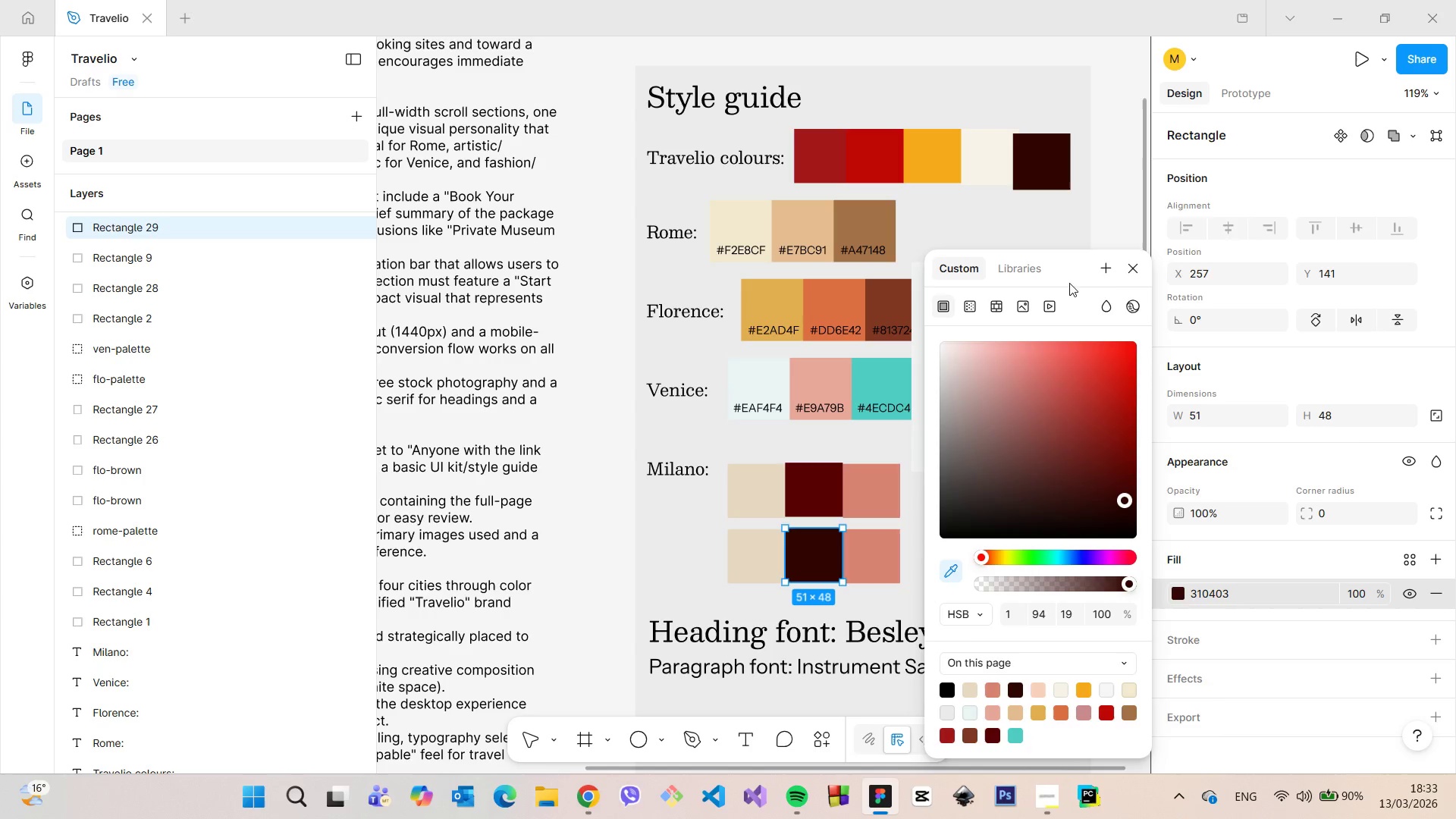 
left_click_drag(start_coordinate=[1069, 284], to_coordinate=[1270, 263])
 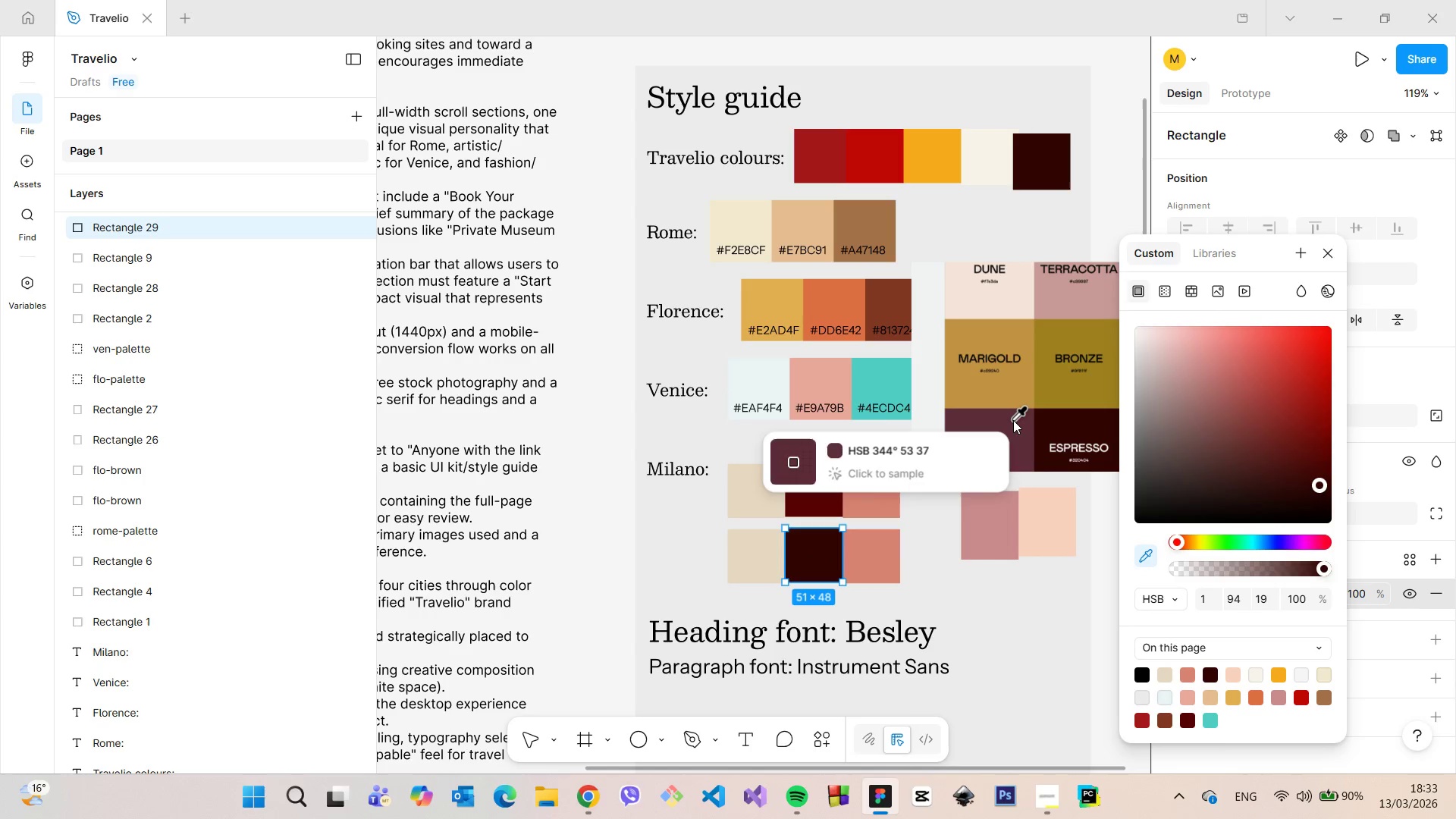 
left_click([1013, 420])
 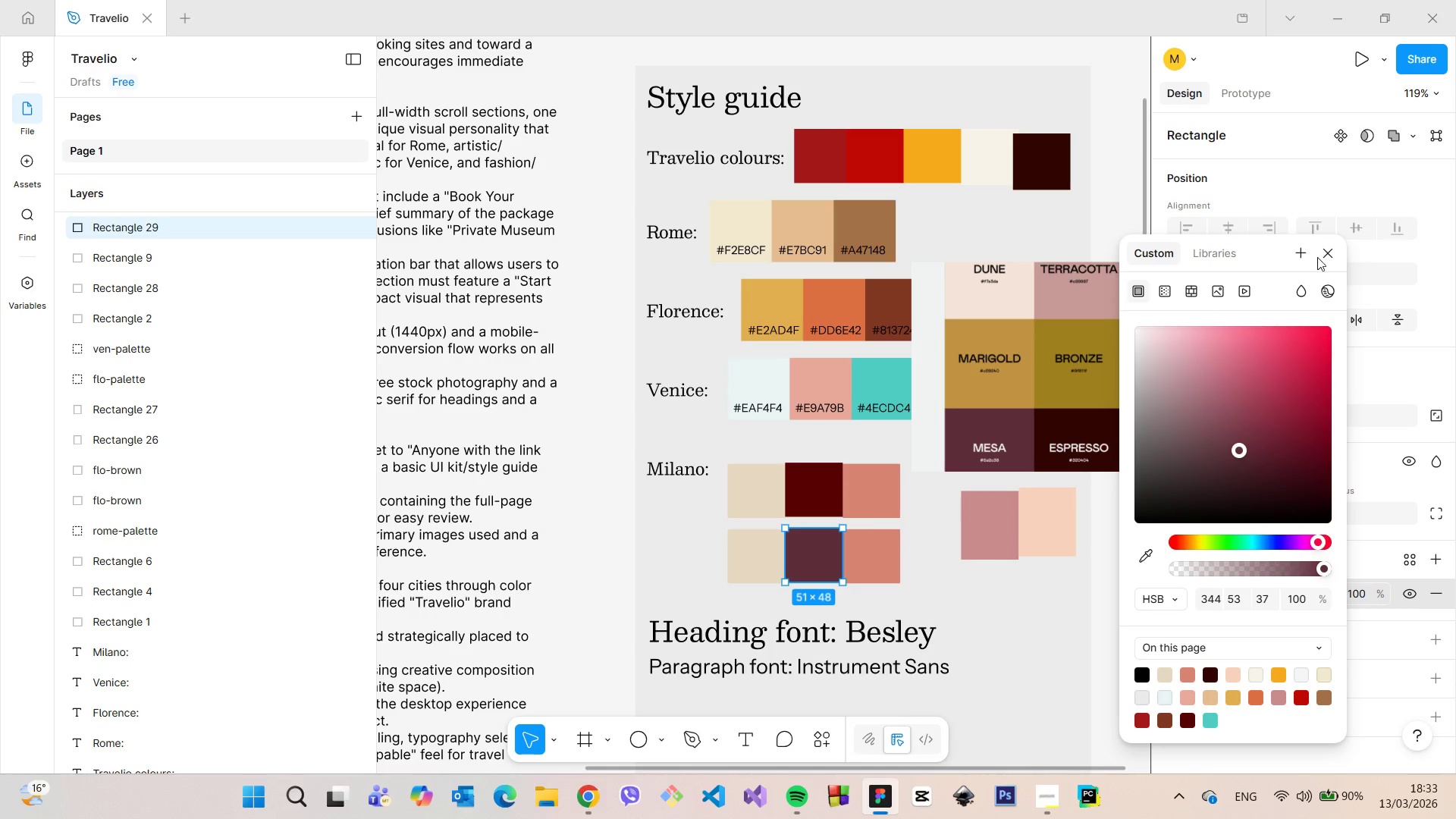 
left_click([1319, 254])
 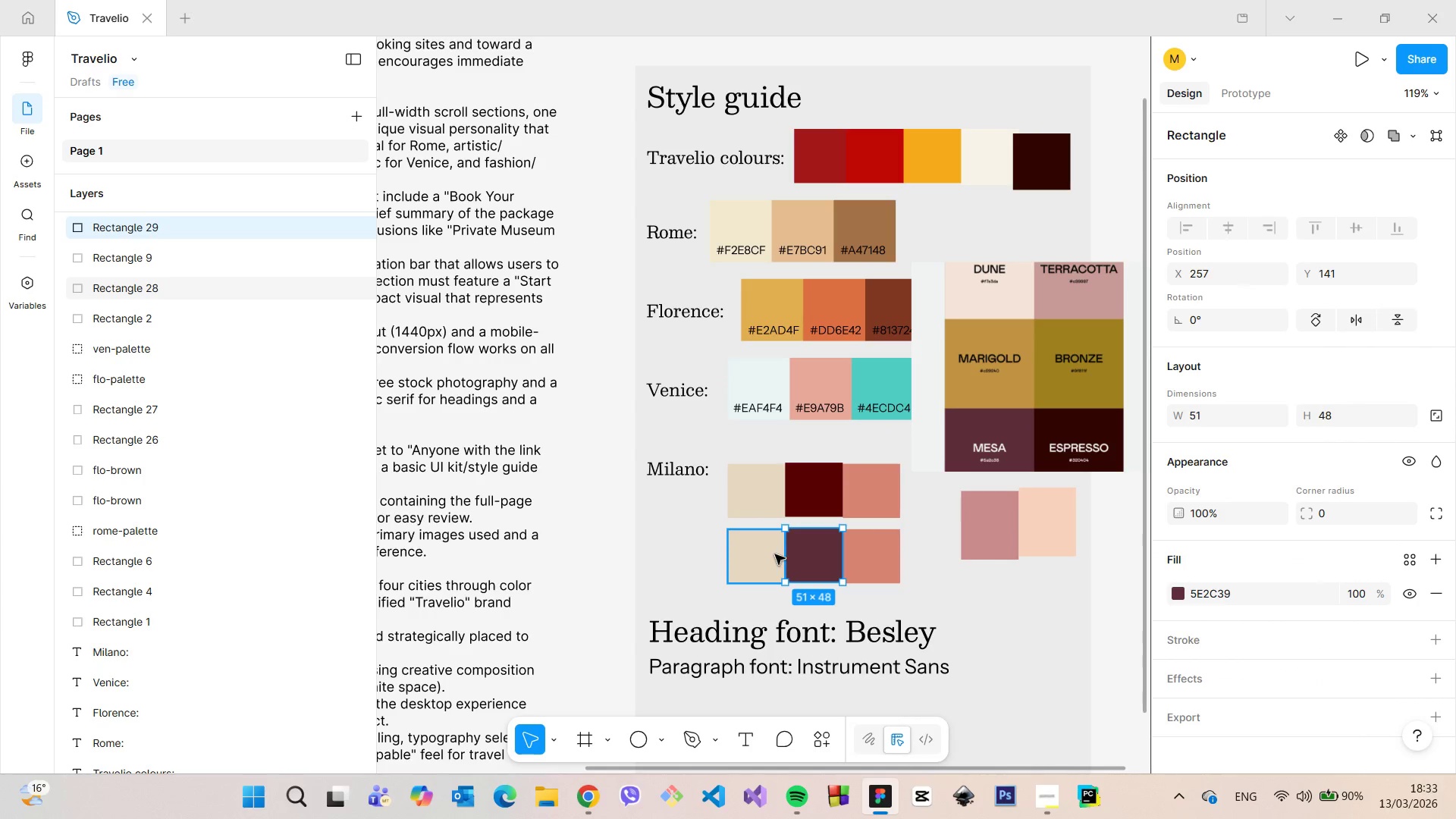 
left_click([775, 554])
 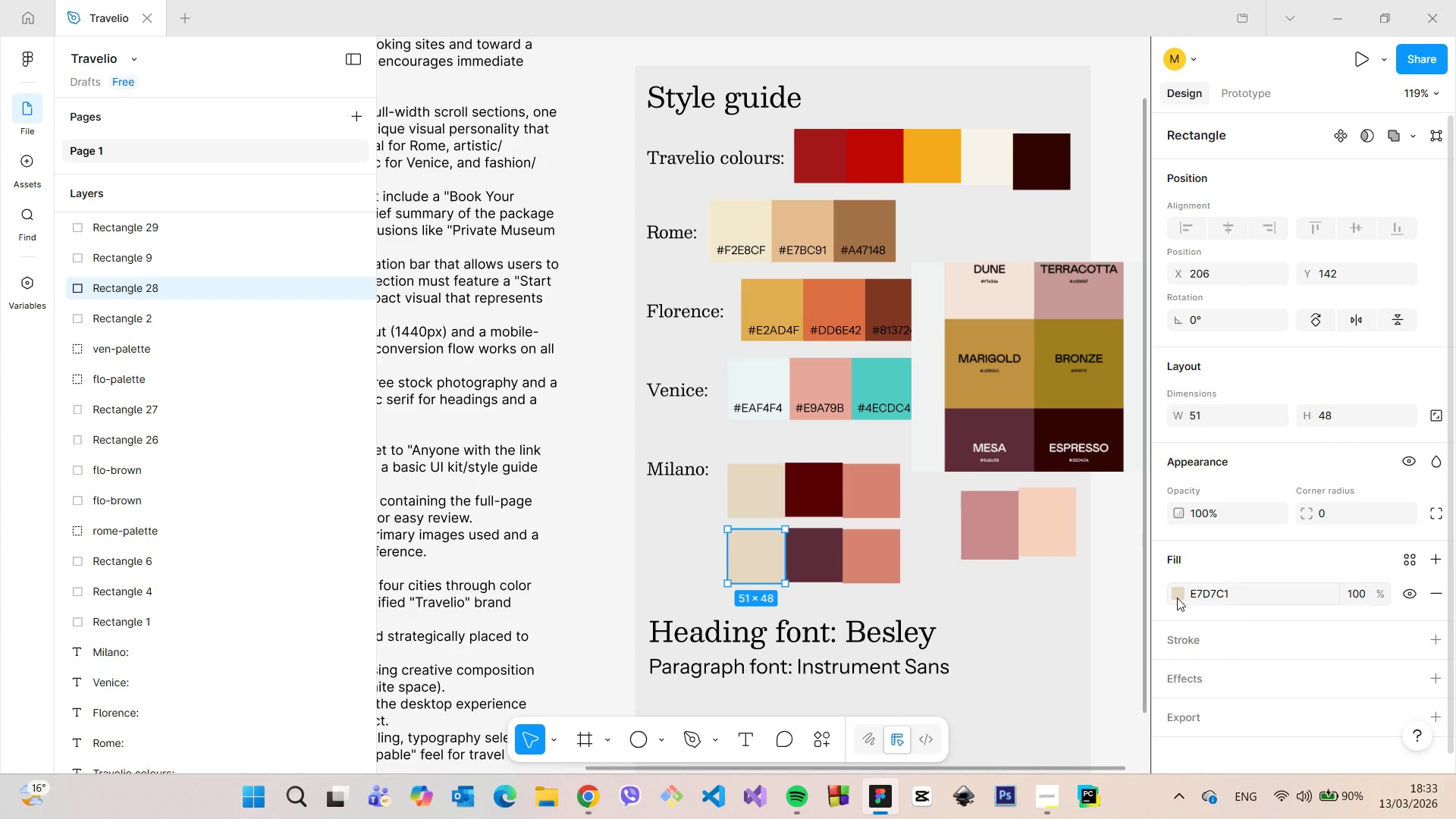 
left_click([1177, 598])
 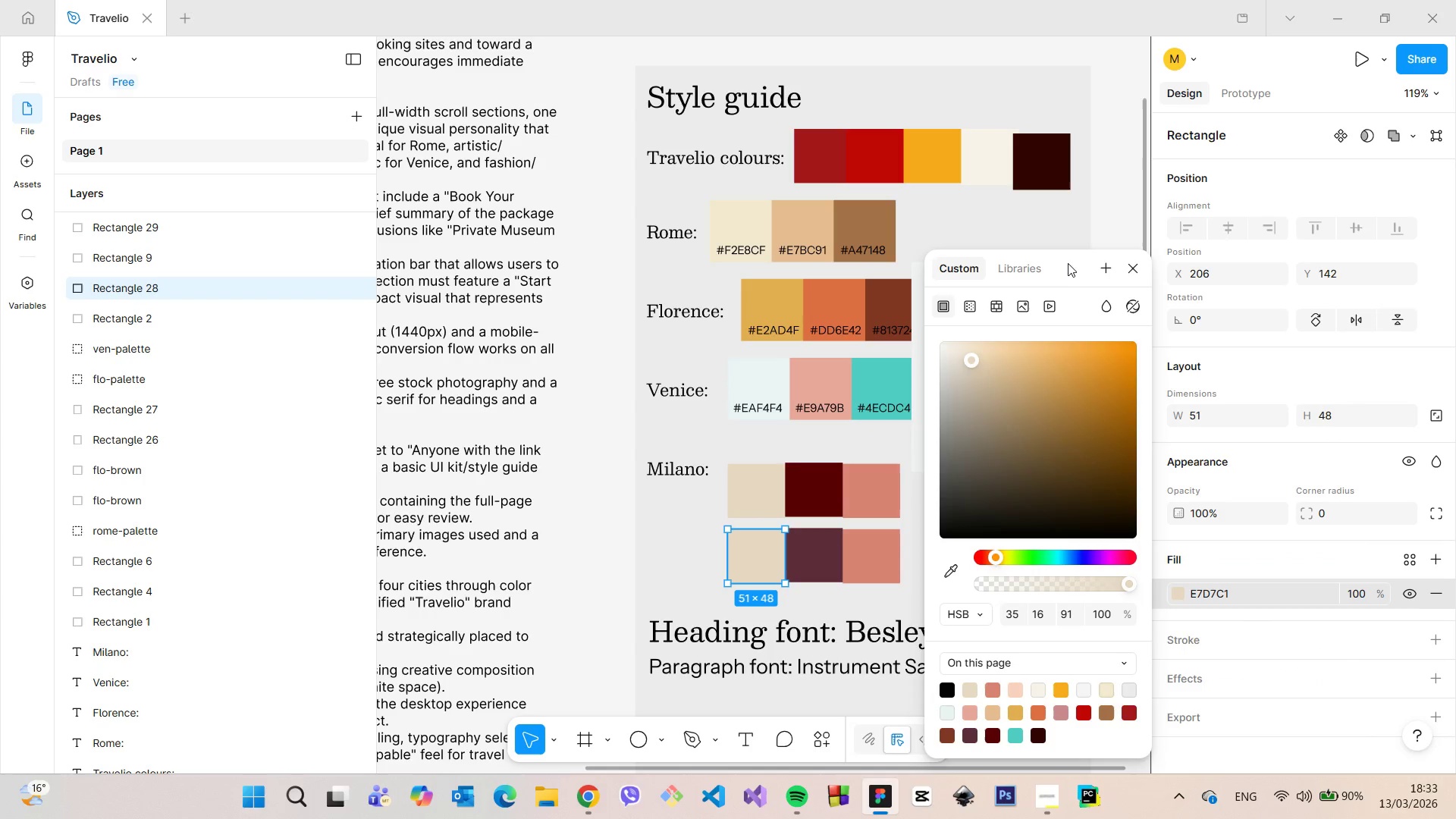 
left_click_drag(start_coordinate=[1068, 264], to_coordinate=[891, 316])
 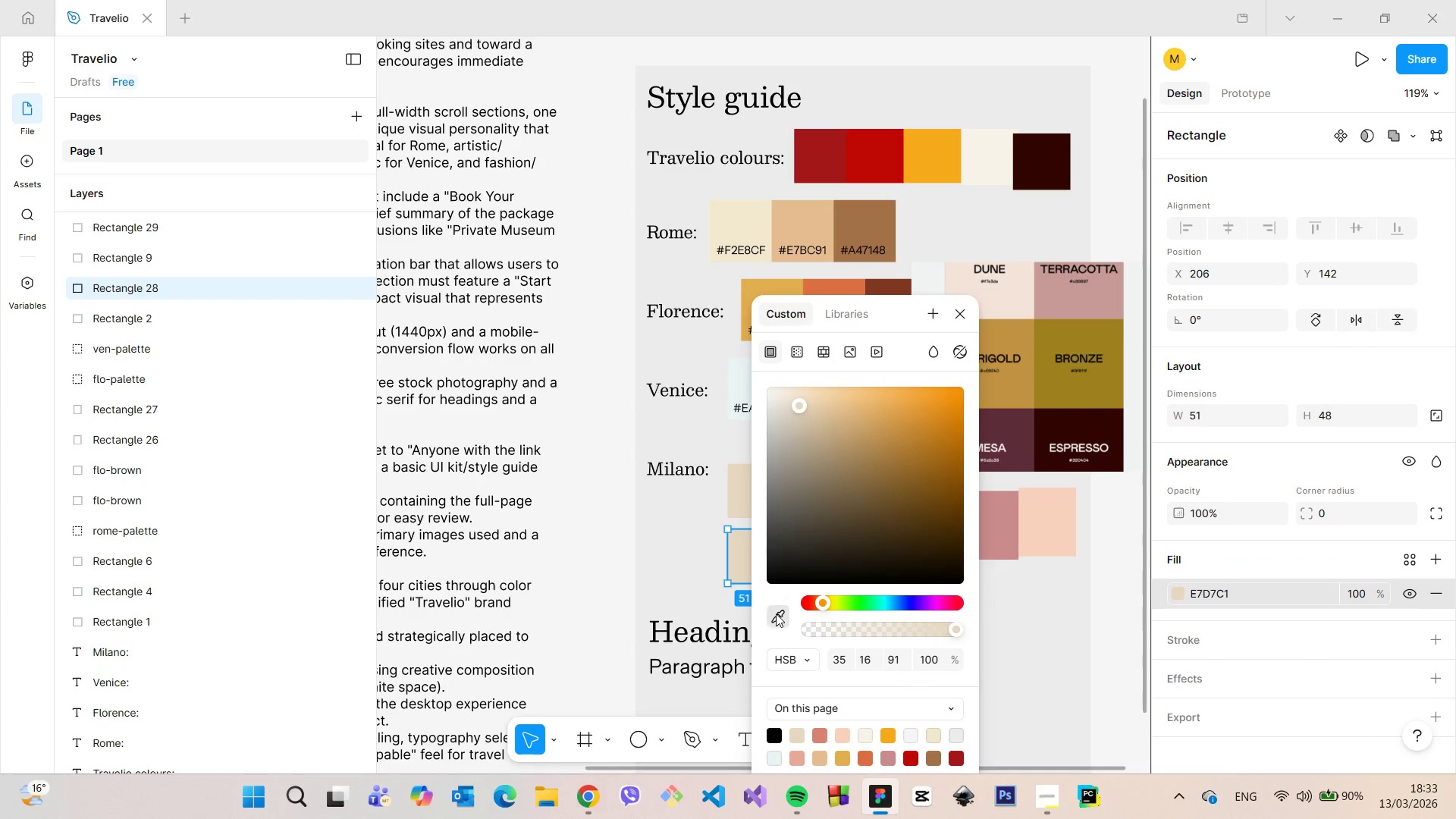 
left_click([776, 613])
 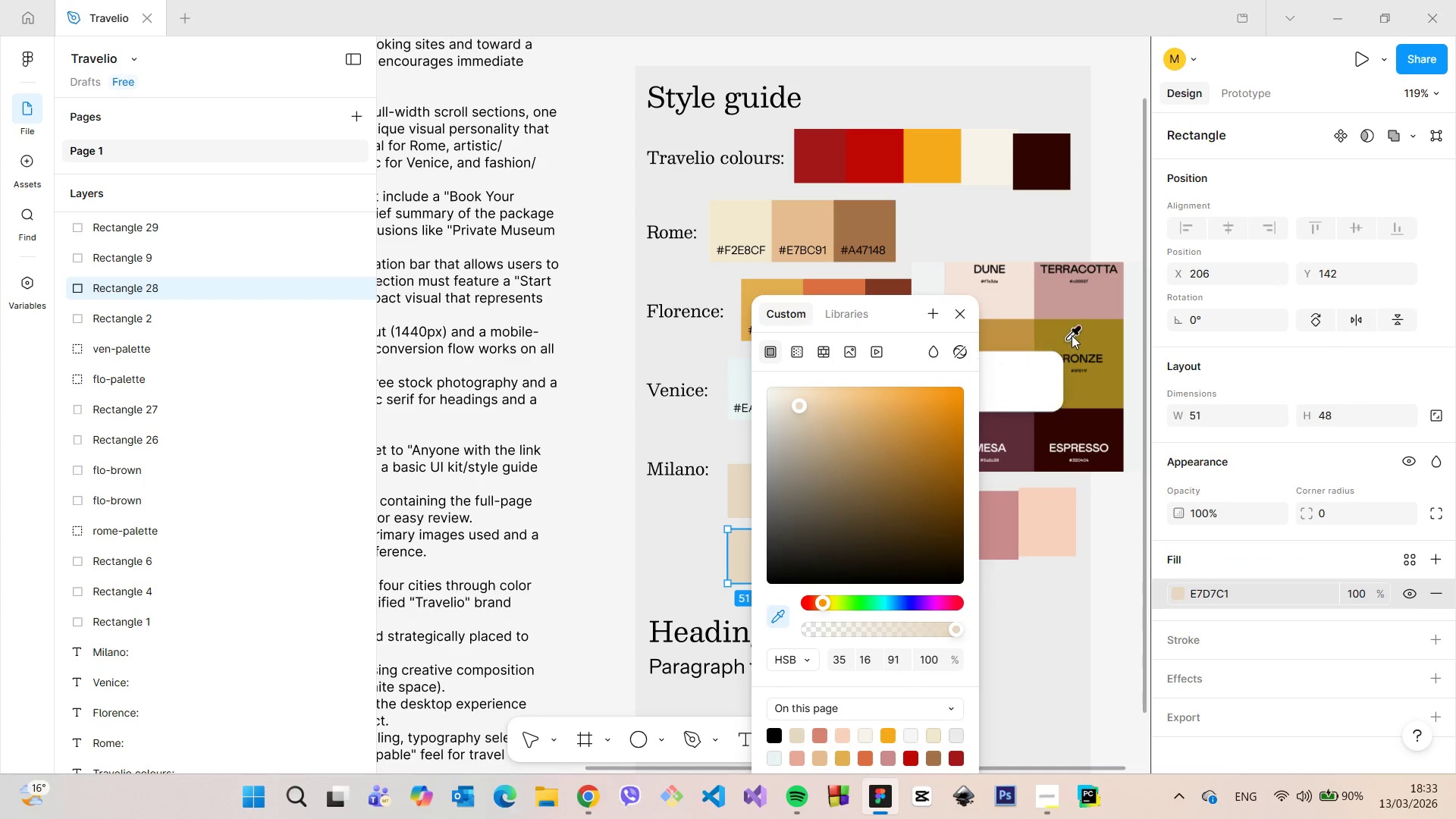 
left_click([1072, 334])
 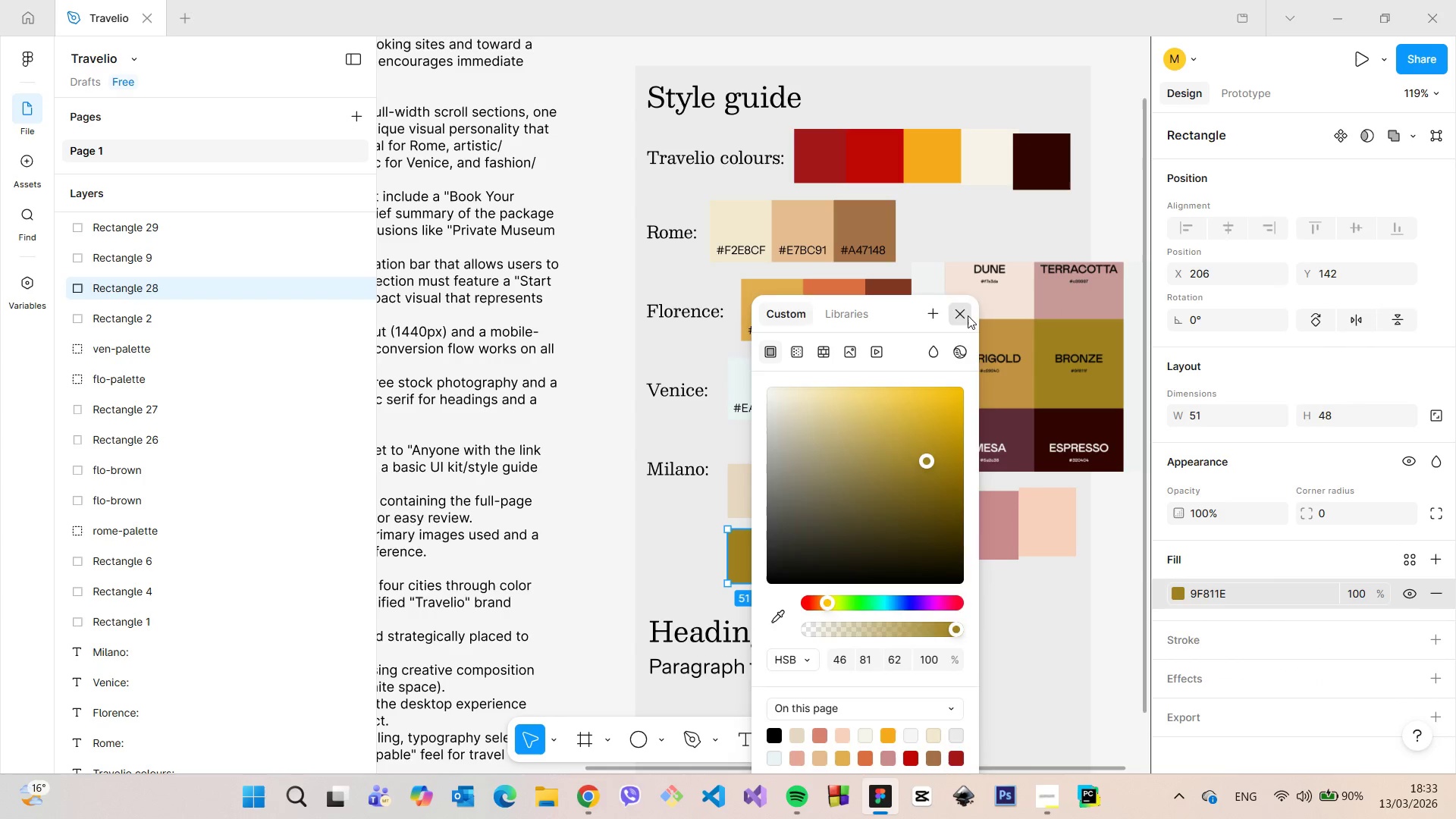 
left_click([968, 315])
 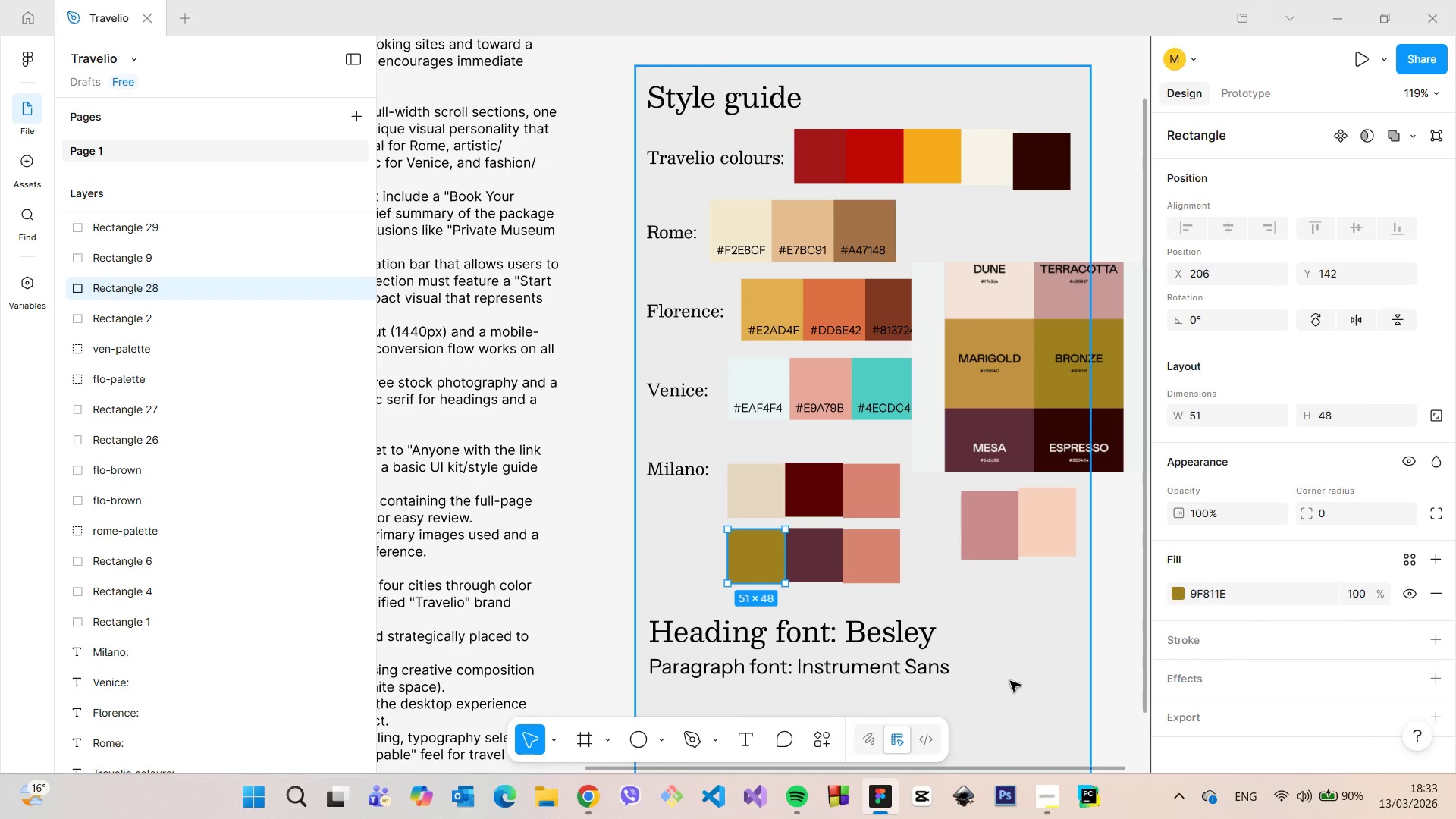 
left_click([1010, 681])
 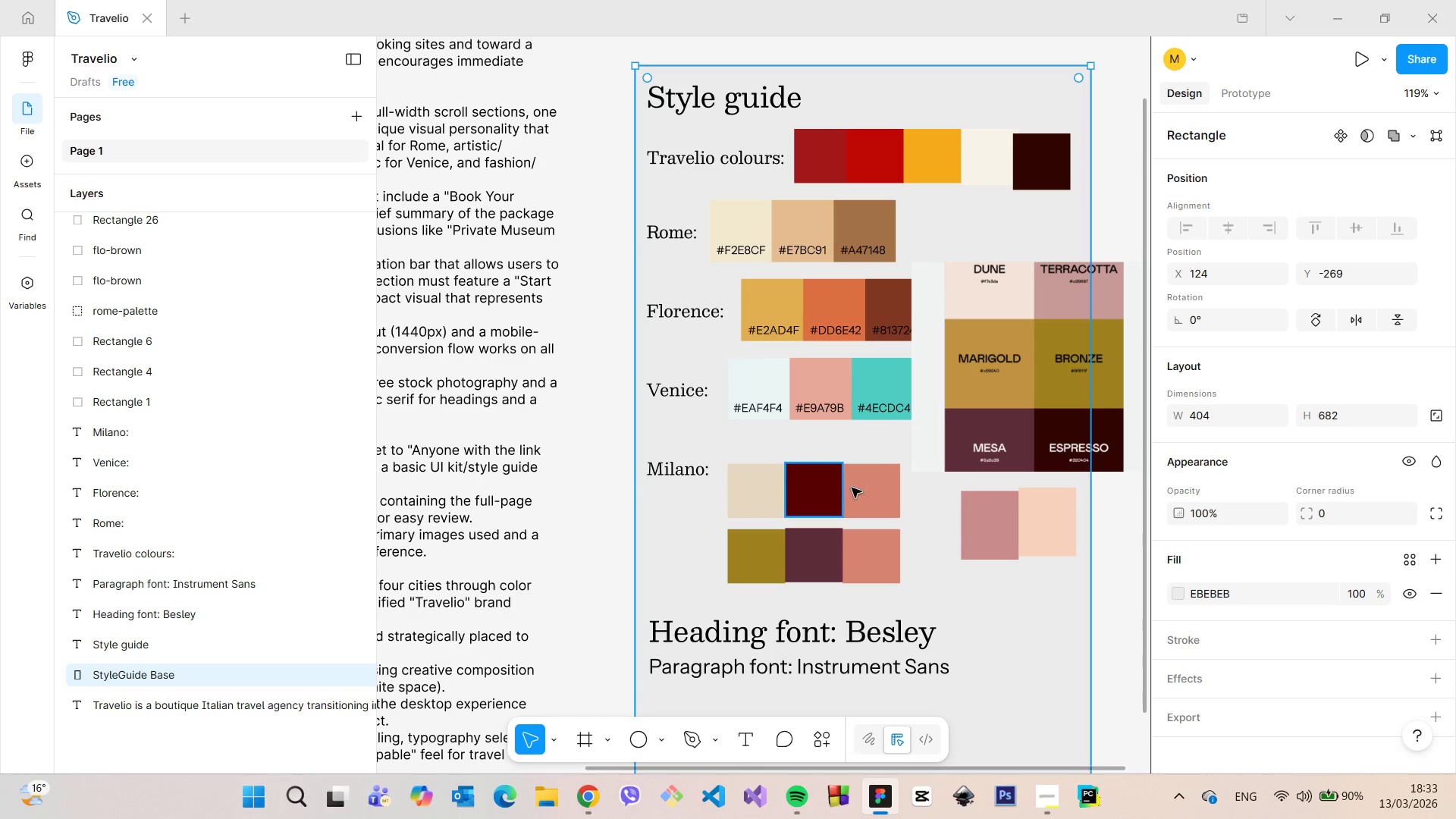 
left_click([889, 502])
 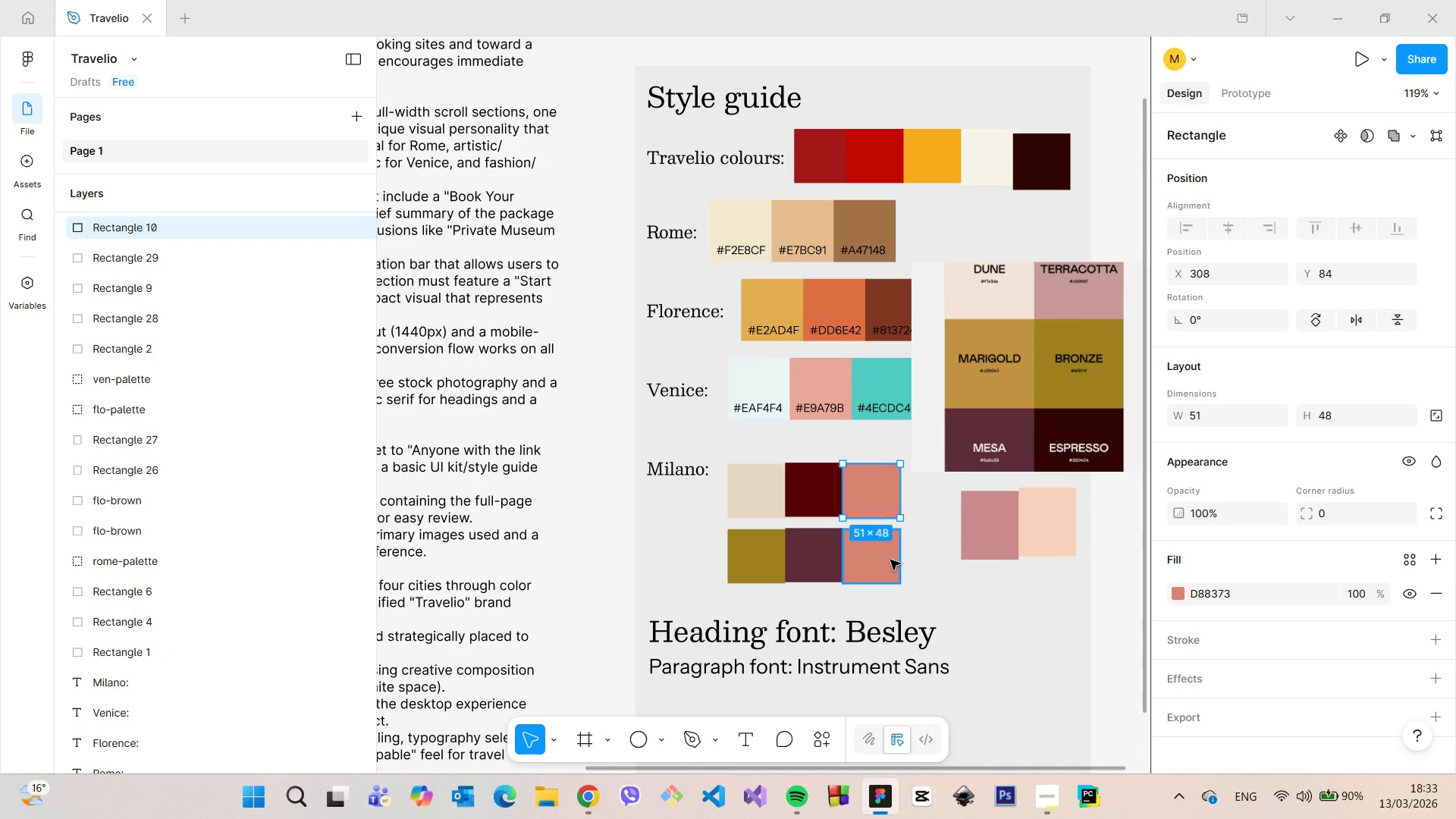 
left_click([890, 560])
 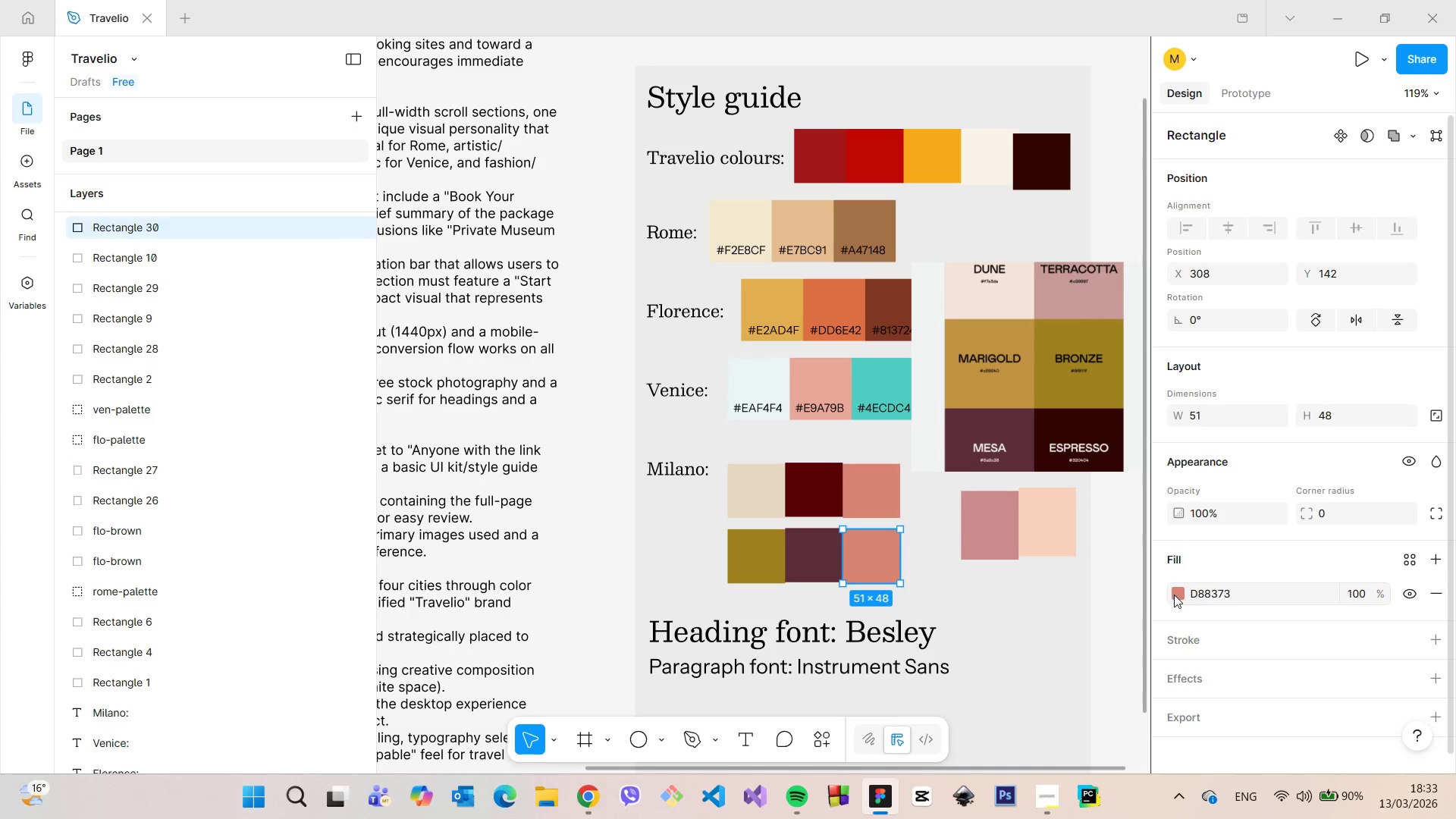 
left_click([1175, 595])
 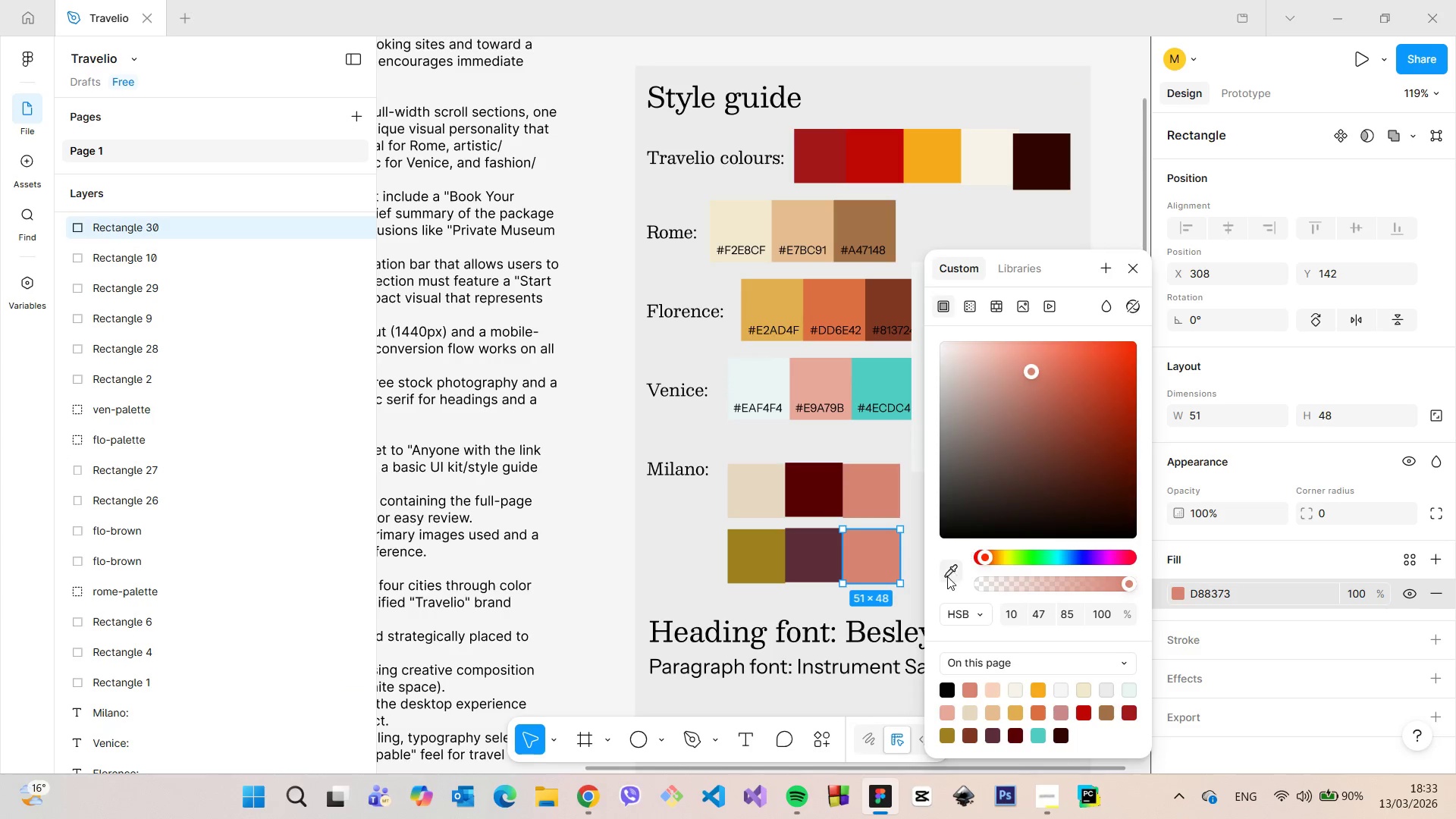 
left_click([947, 578])
 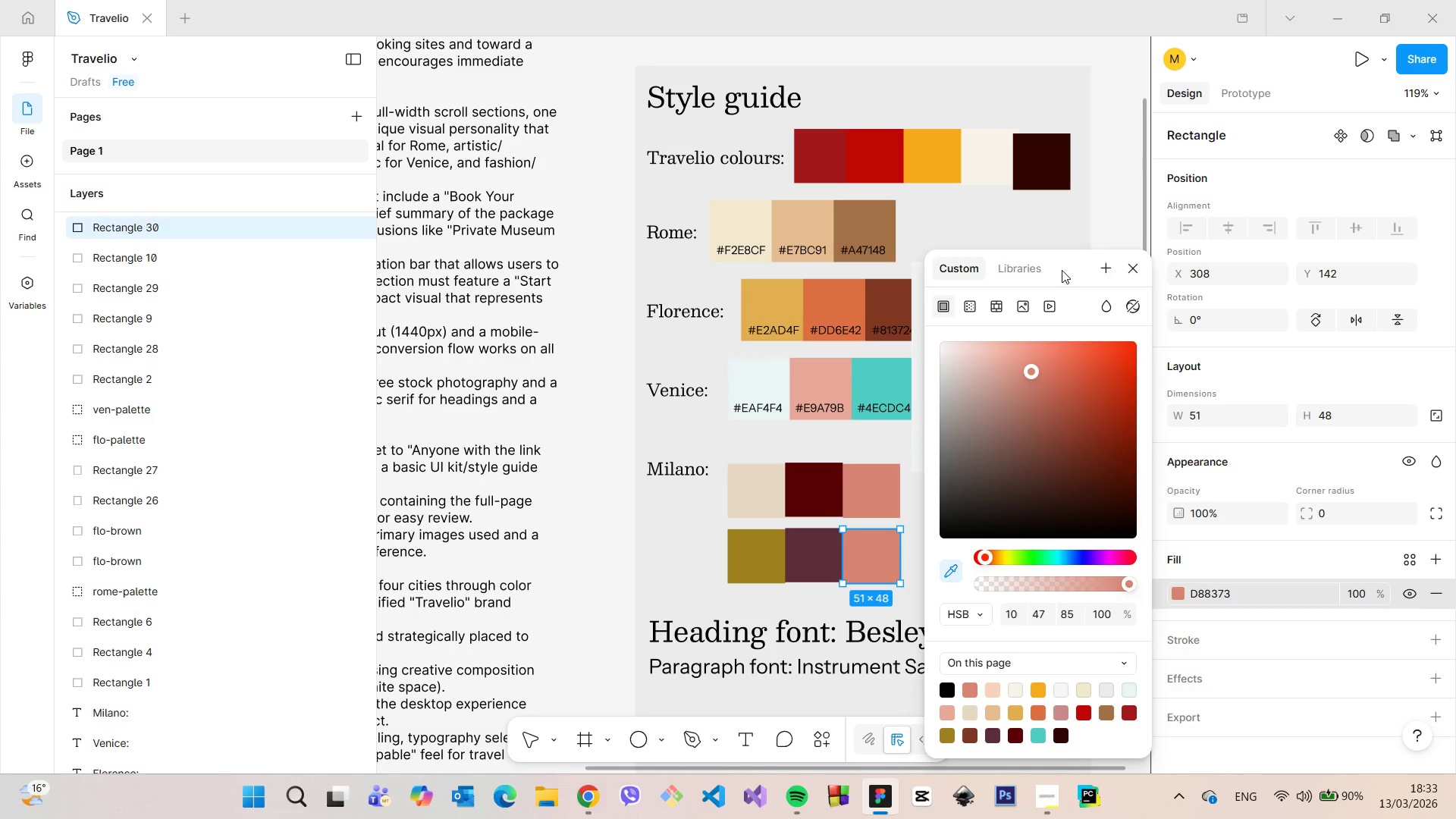 
left_click_drag(start_coordinate=[1062, 270], to_coordinate=[1068, 494])
 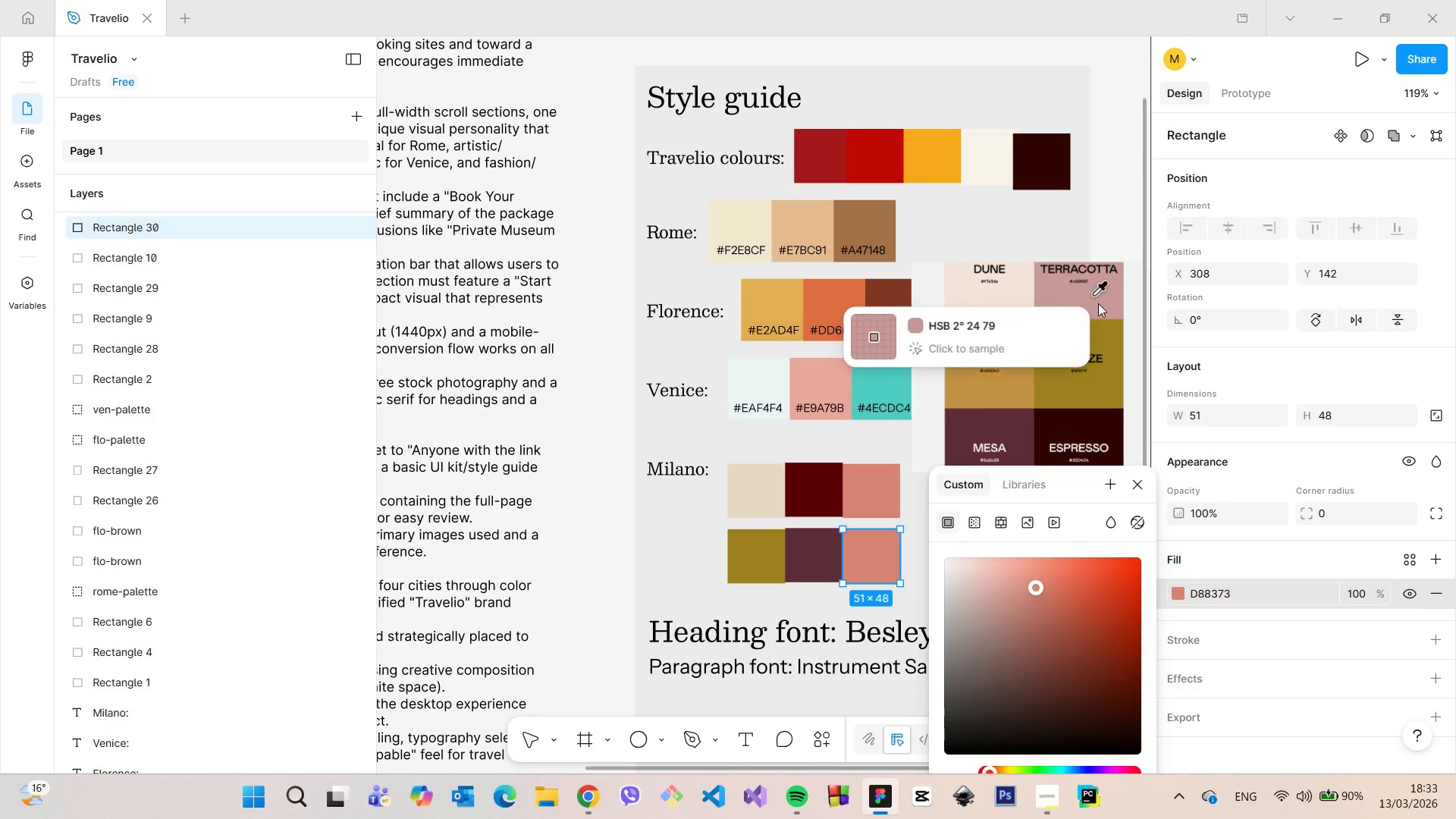 
left_click([1098, 303])
 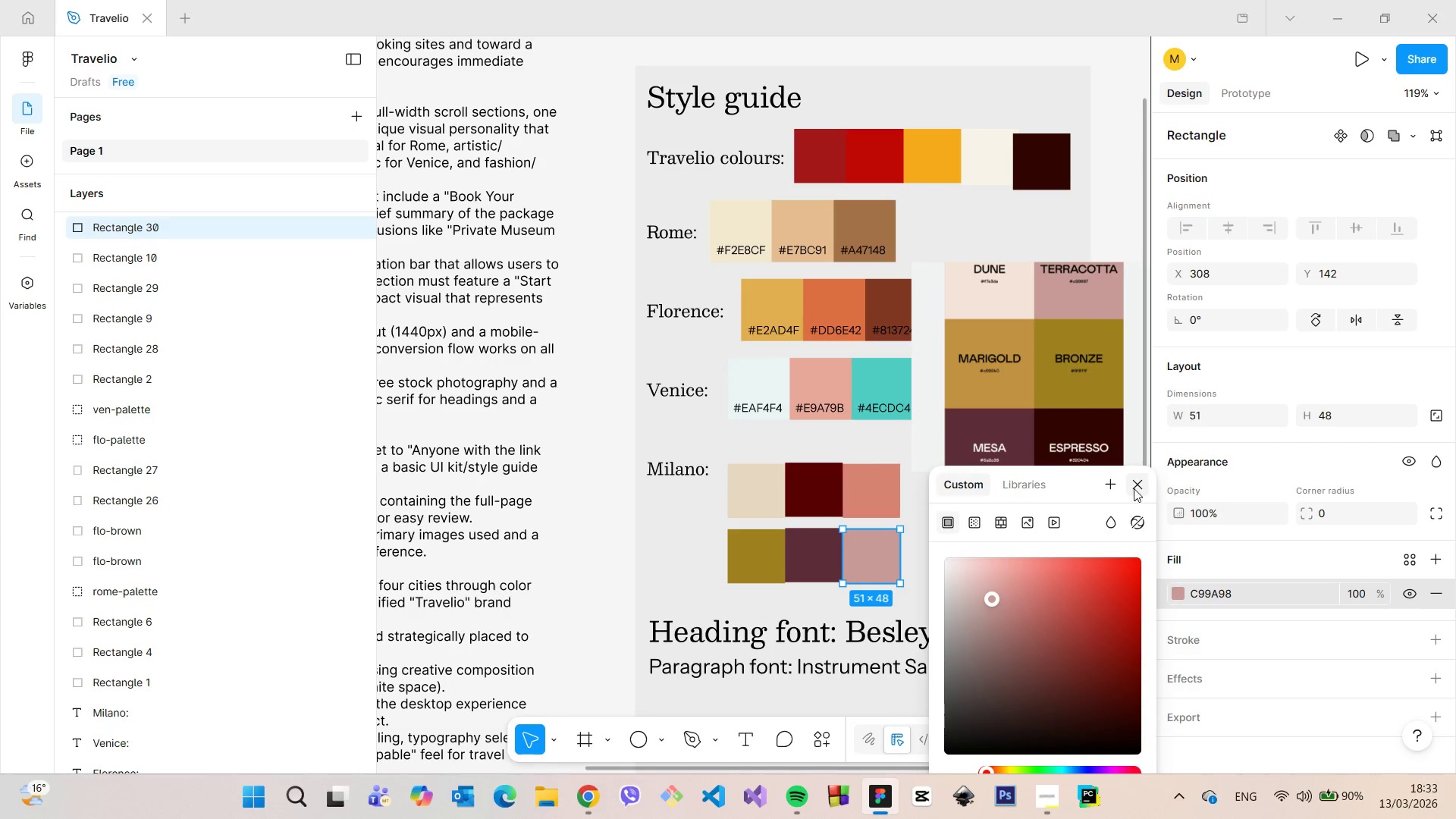 
left_click([1134, 488])
 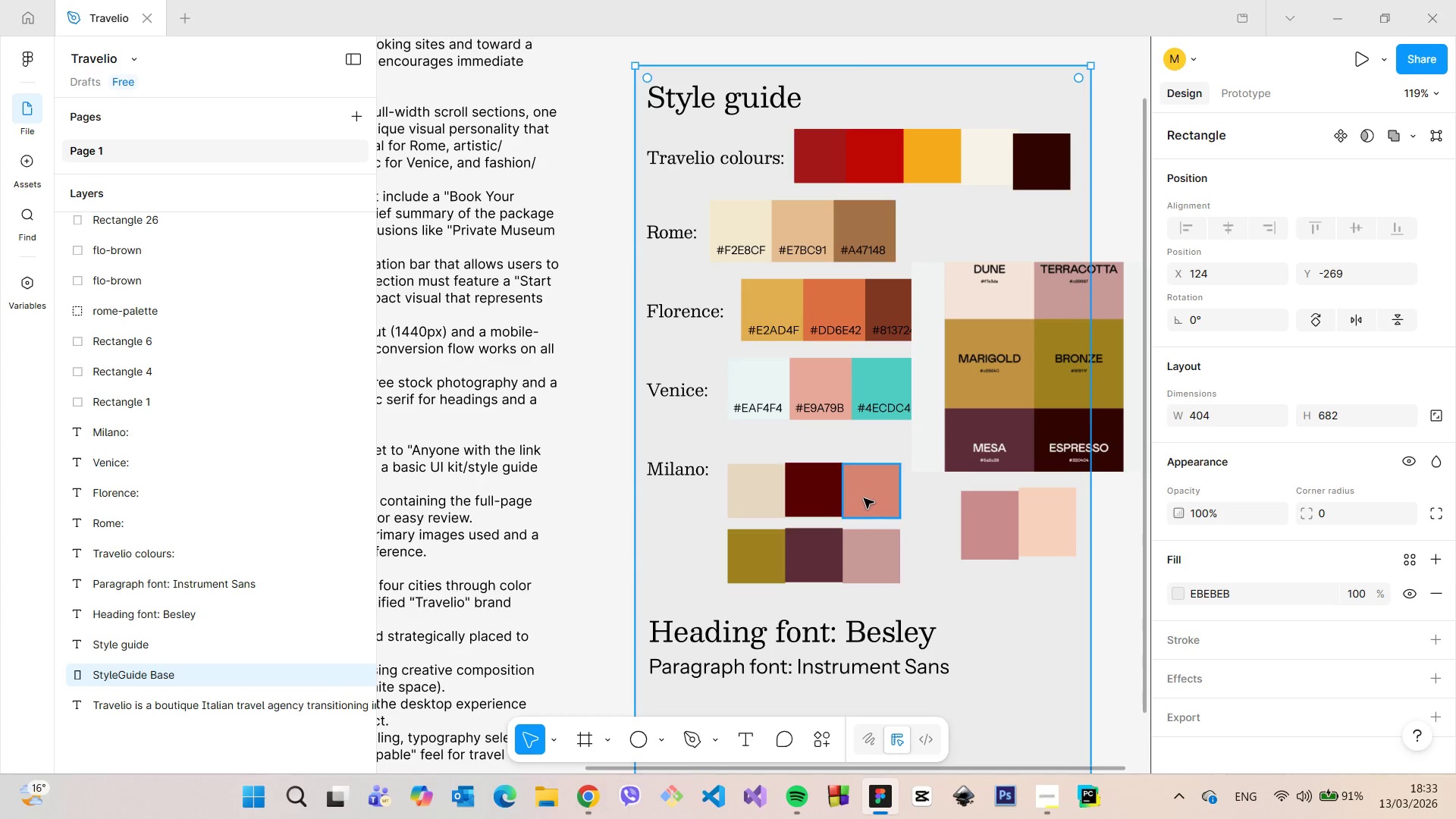 
wait(6.94)
 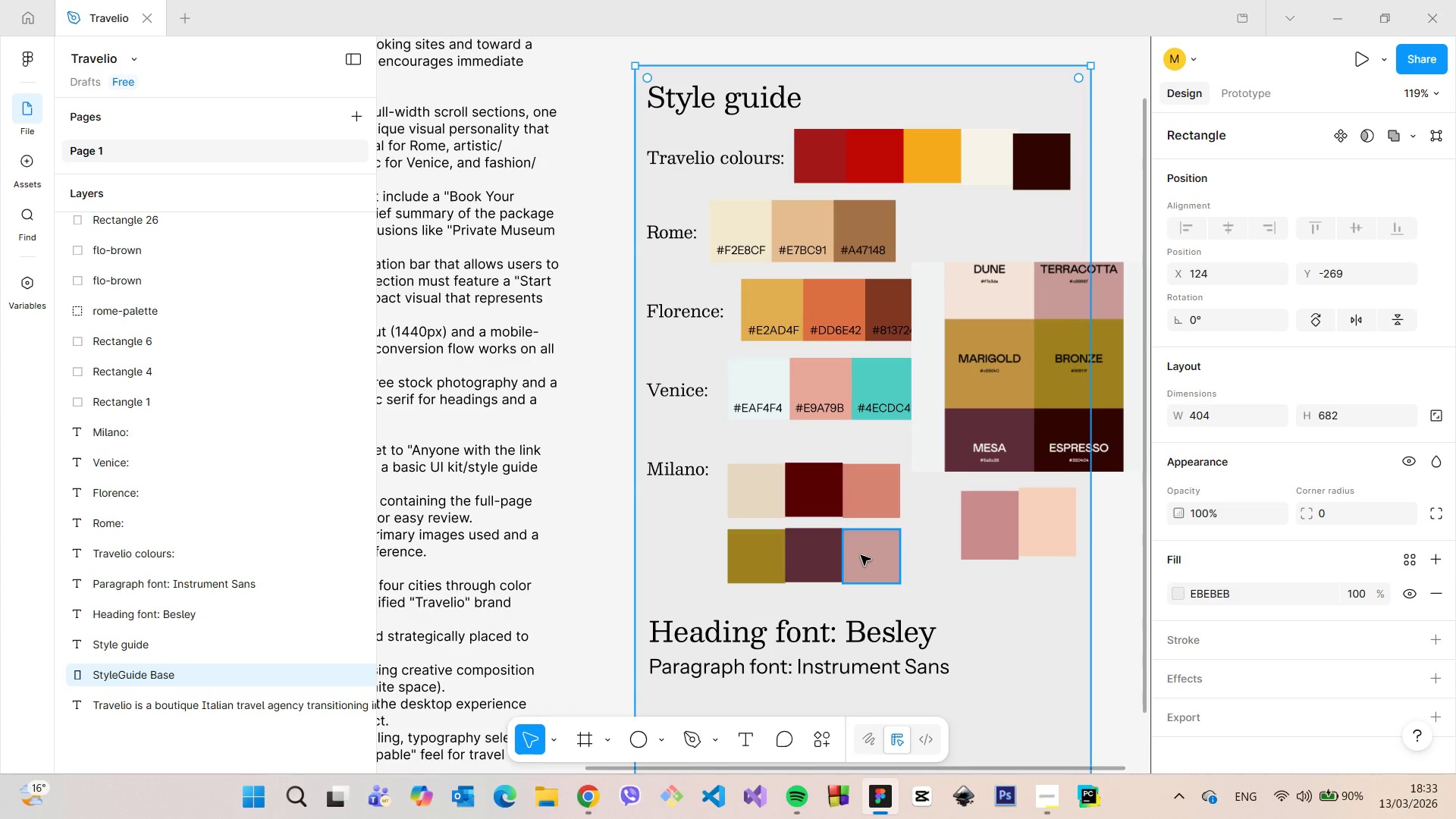 
left_click([779, 488])
 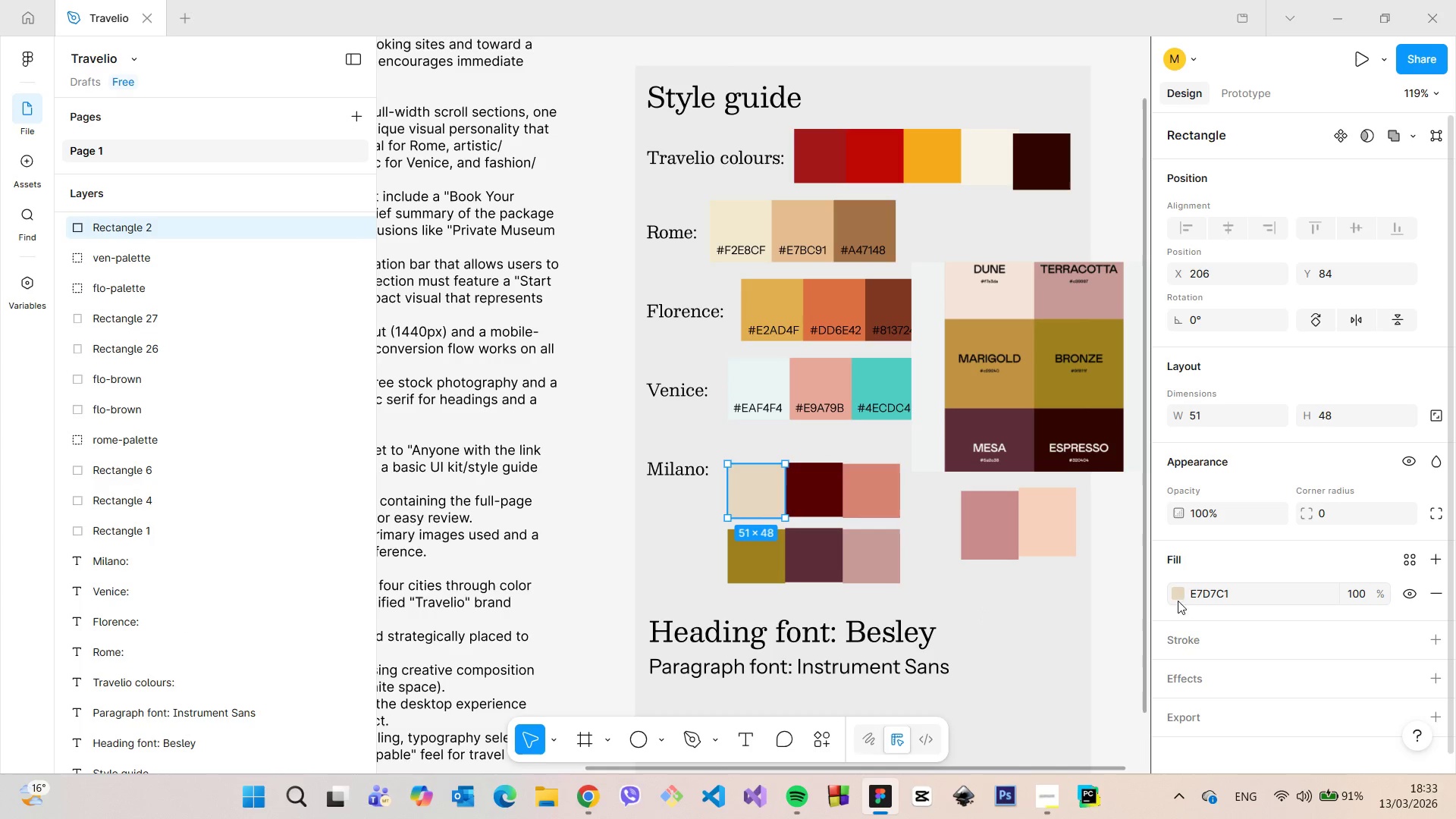 
left_click([1175, 601])
 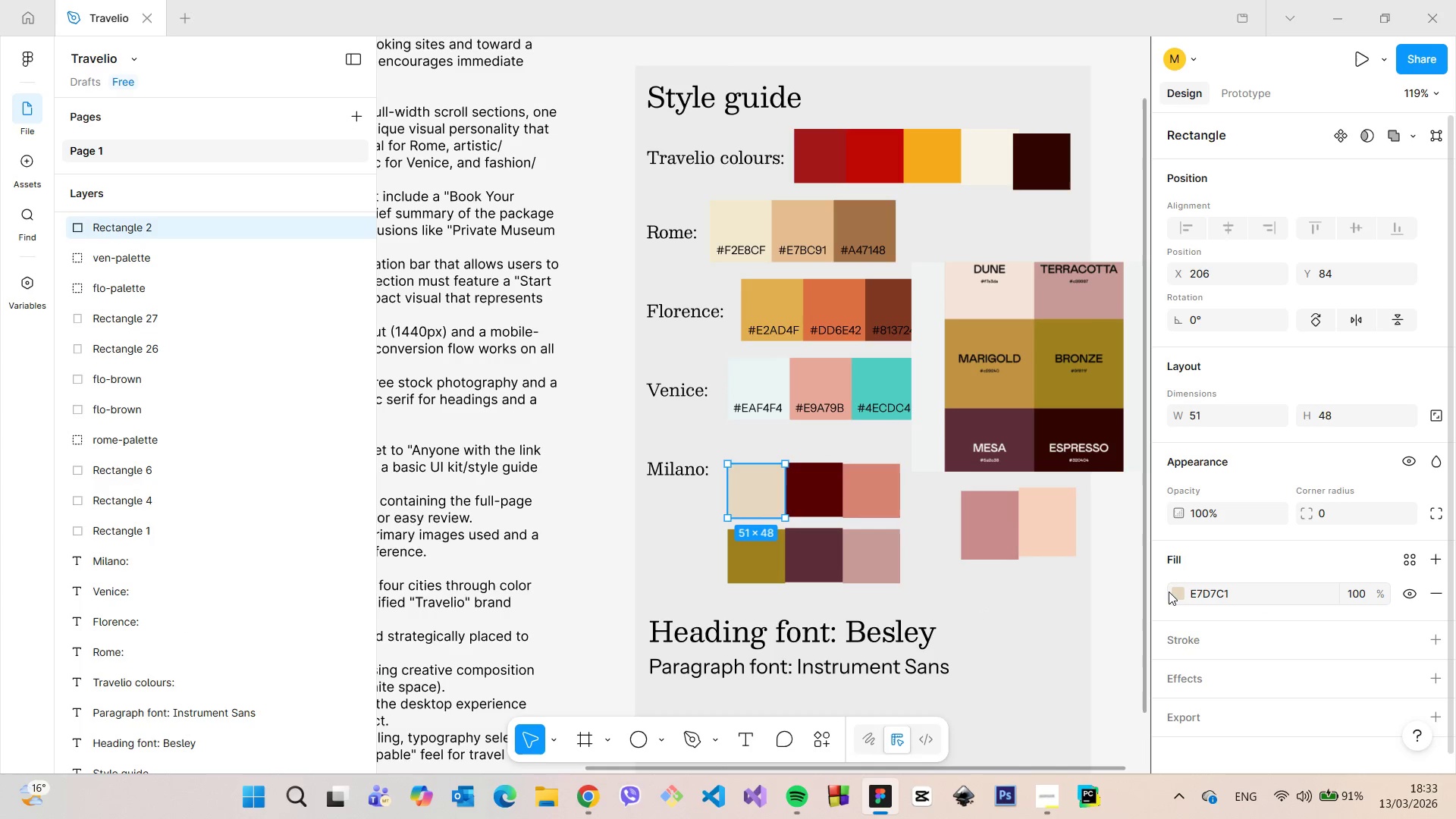 
left_click([1169, 592])
 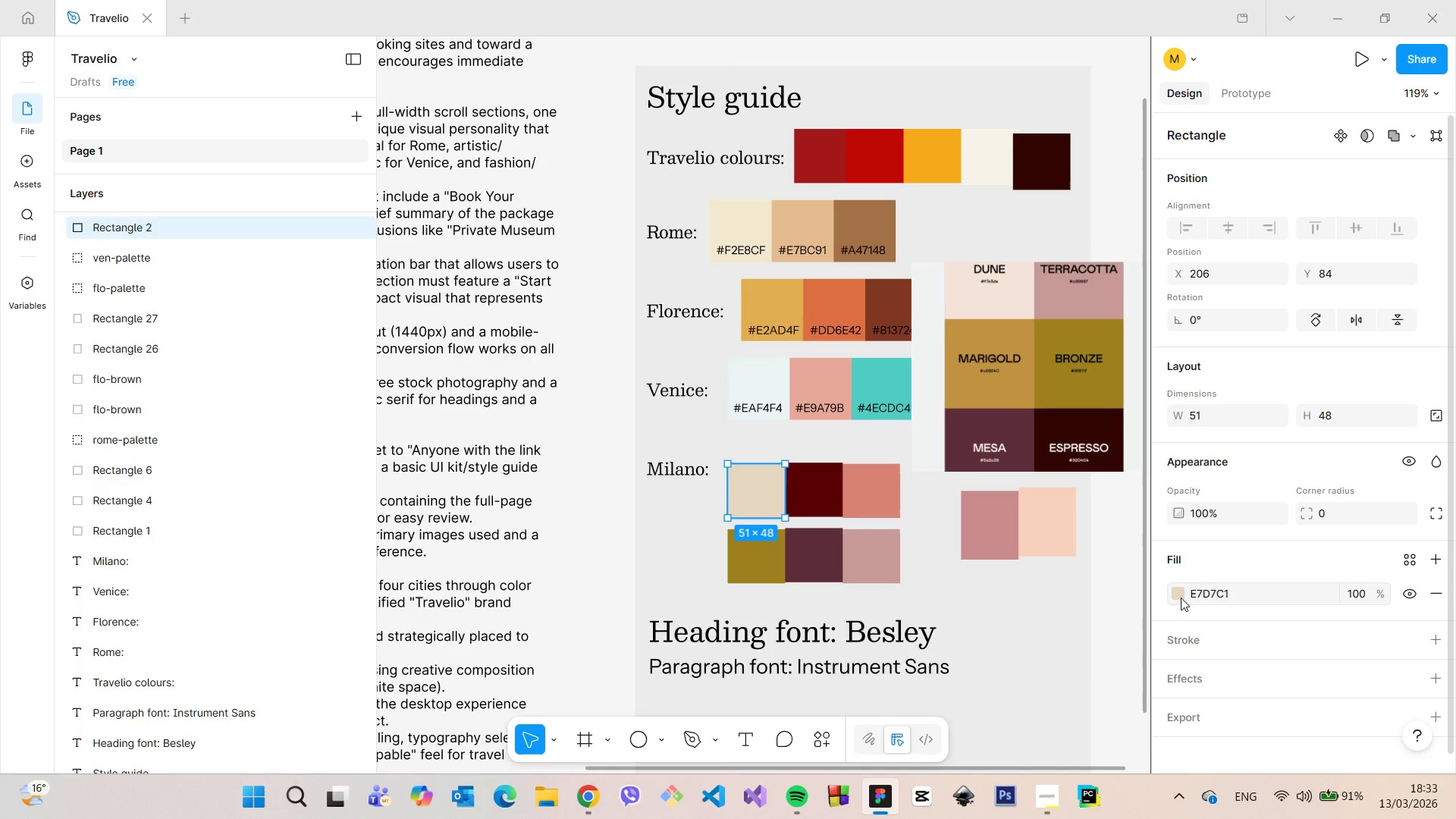 
left_click([1181, 598])
 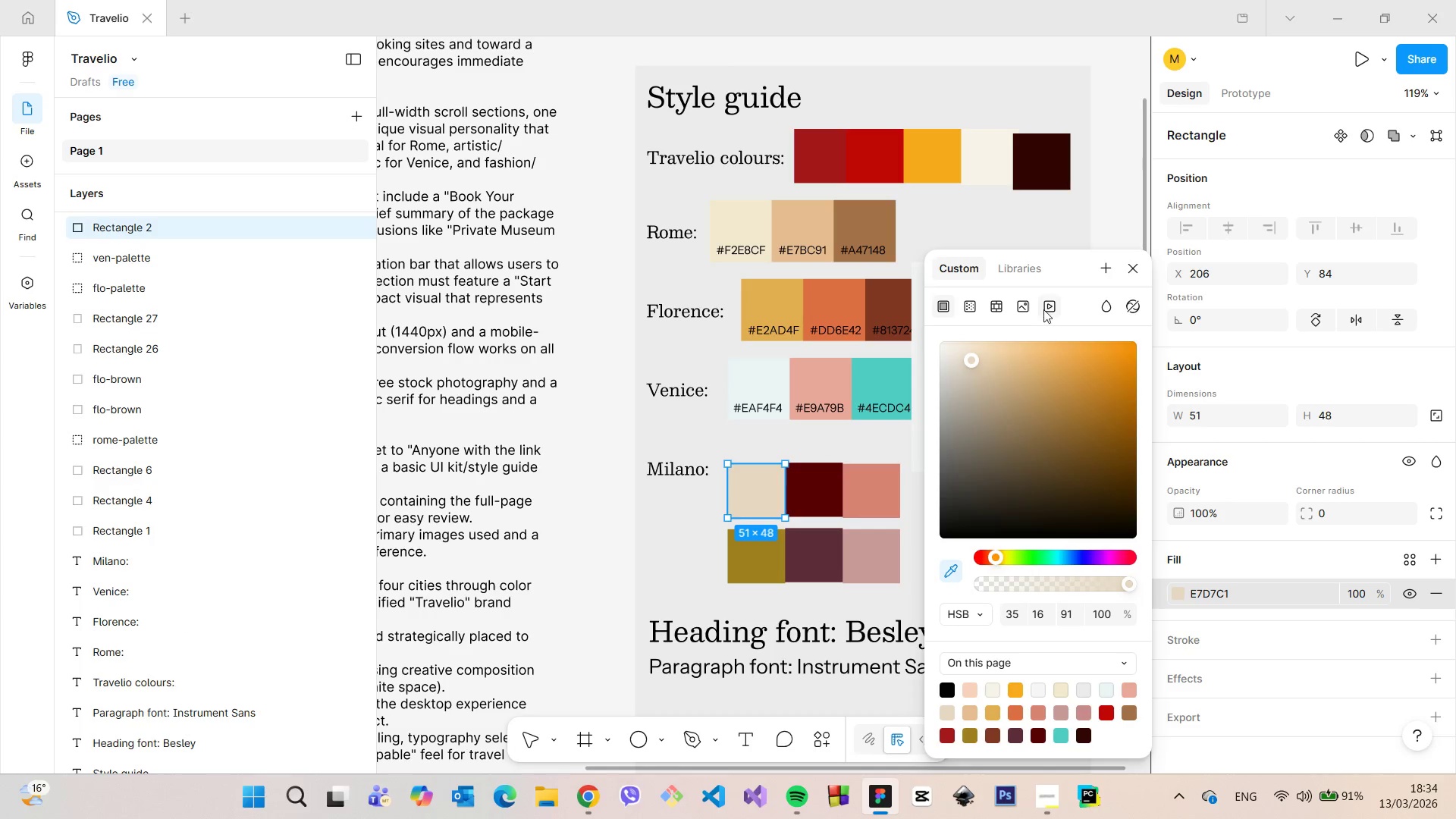 
left_click_drag(start_coordinate=[1057, 278], to_coordinate=[1072, 480])
 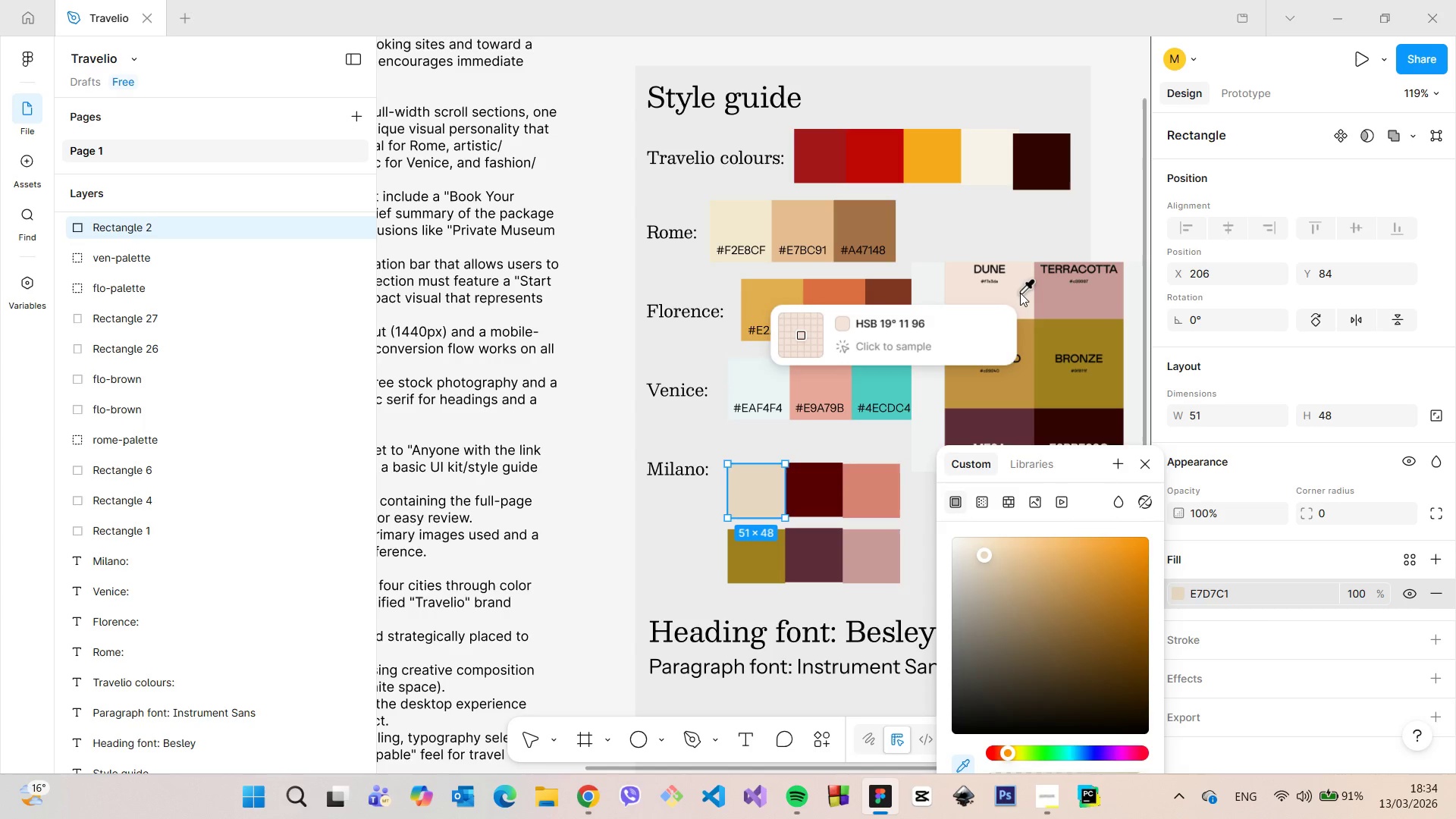 
left_click([1020, 293])
 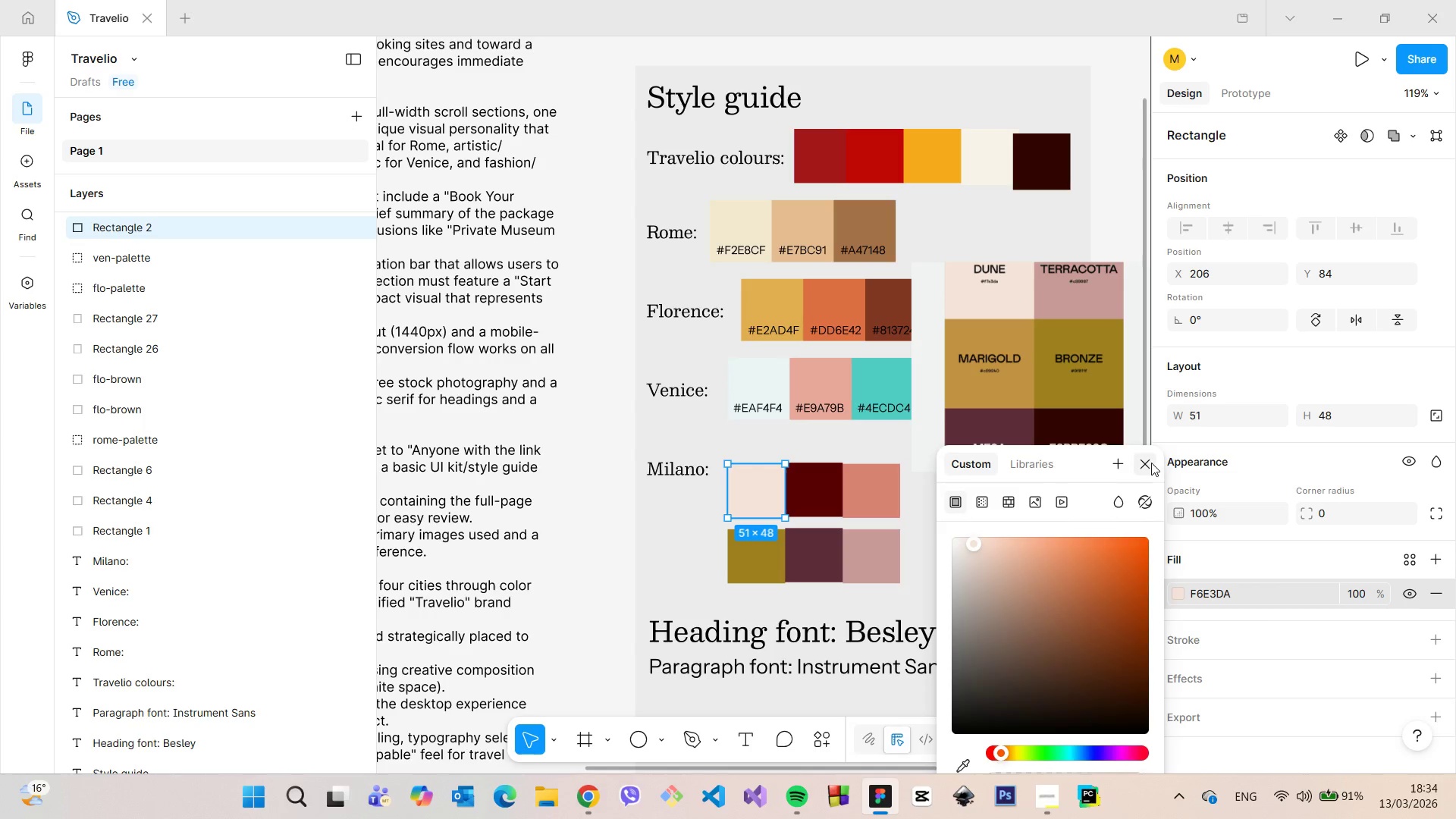 
left_click([1151, 463])
 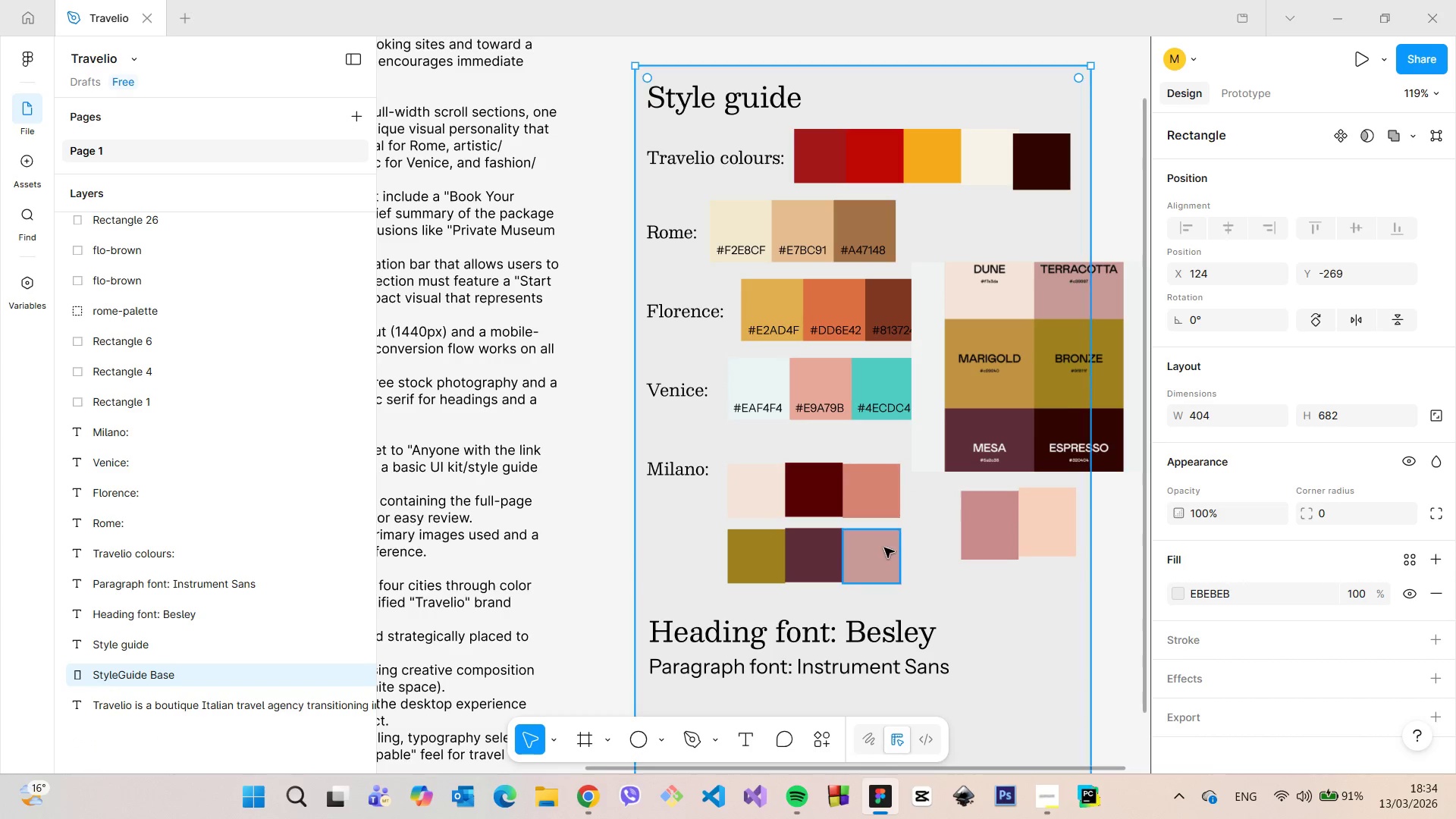 
wait(8.19)
 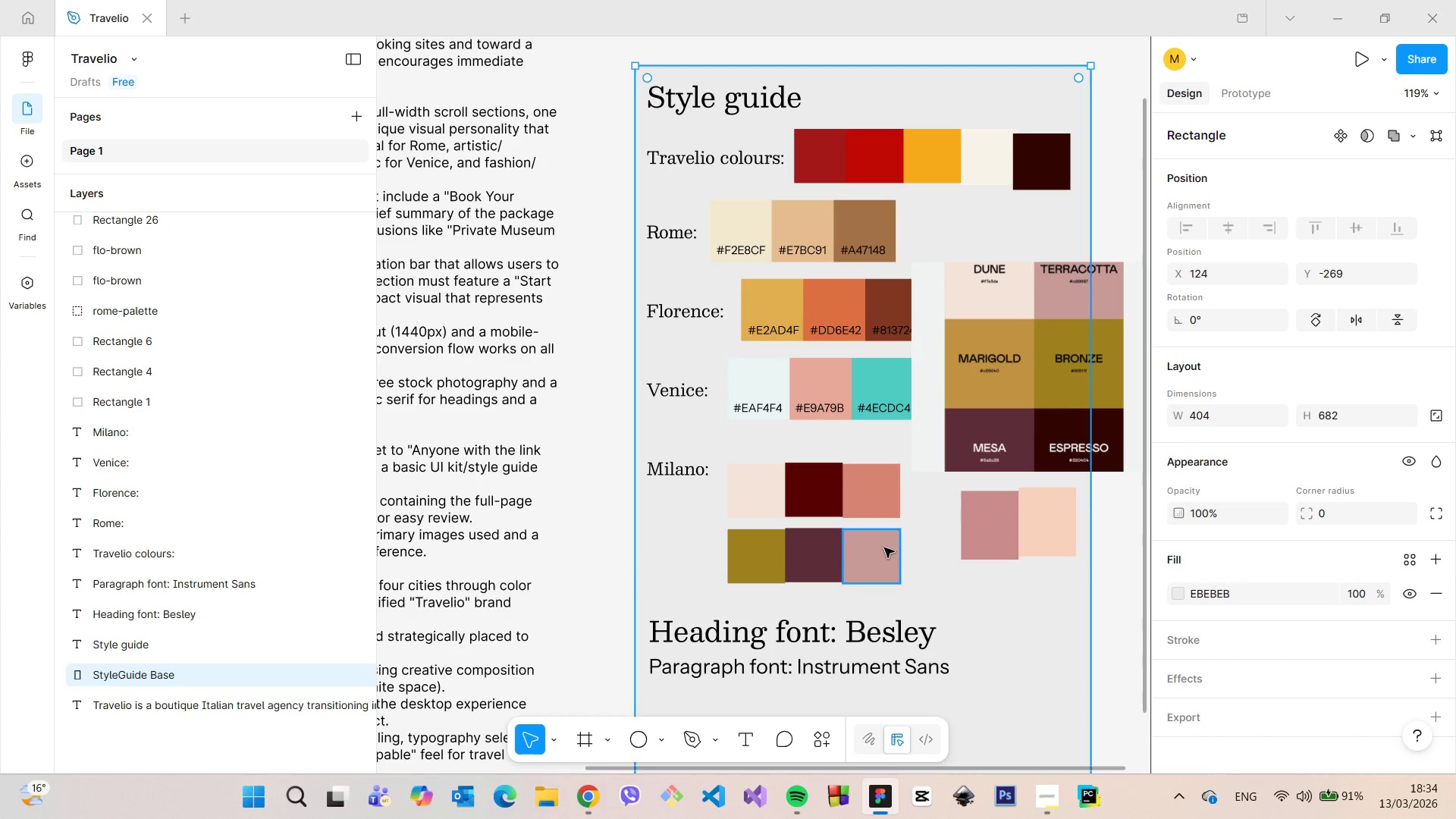 
left_click([987, 174])
 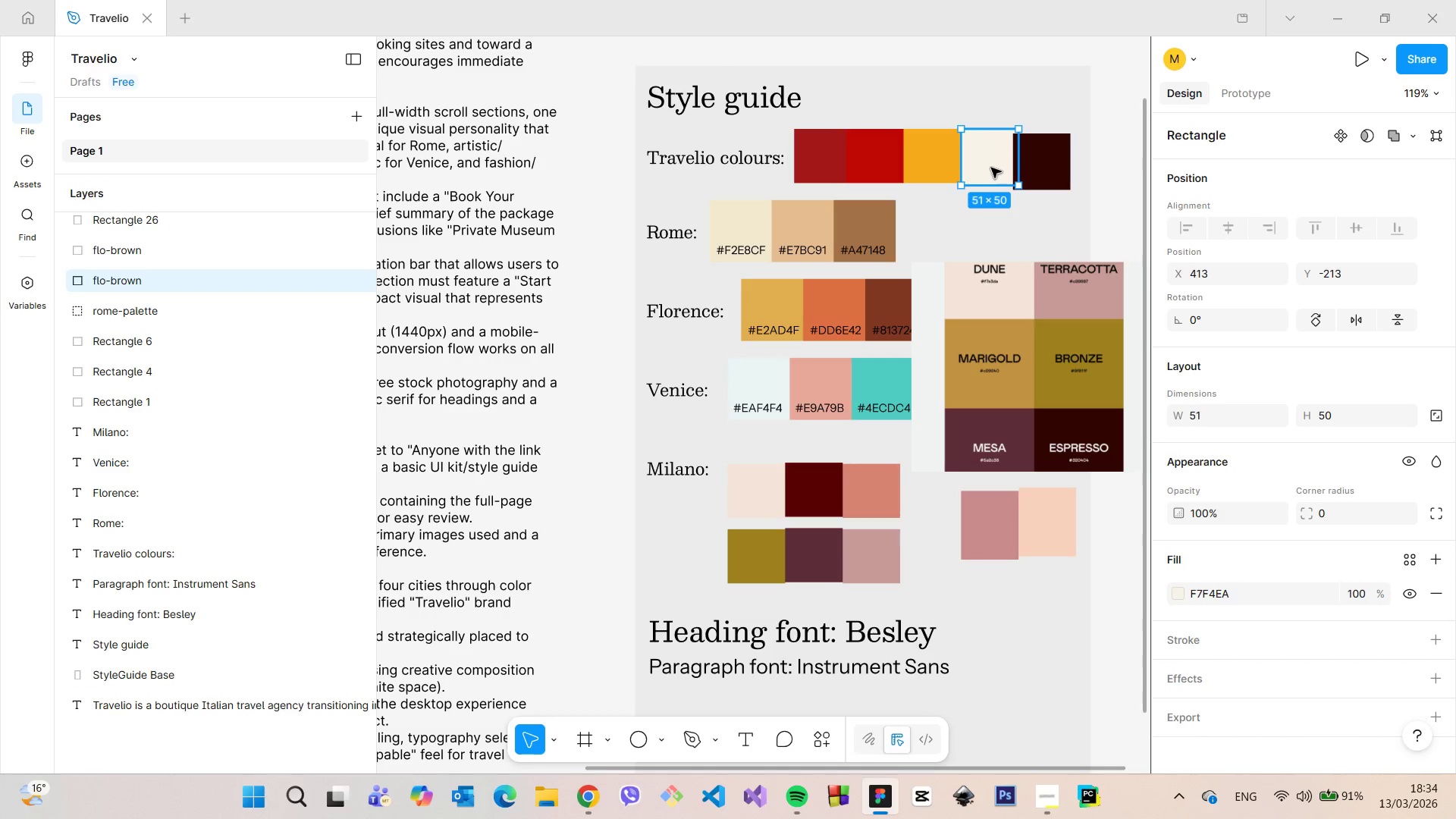 
left_click_drag(start_coordinate=[991, 168], to_coordinate=[990, 221])
 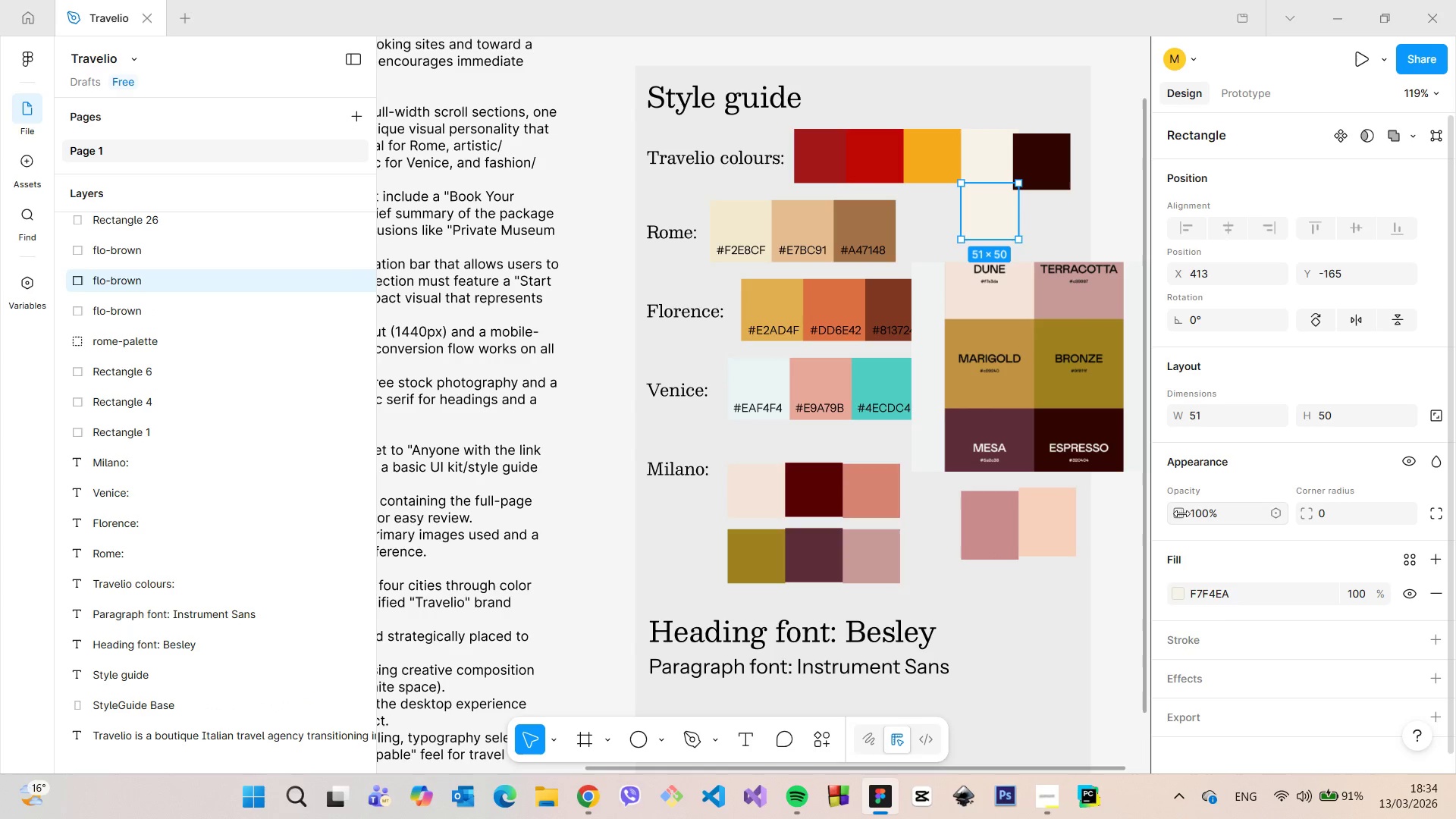 
hold_key(key=AltLeft, duration=0.72)
 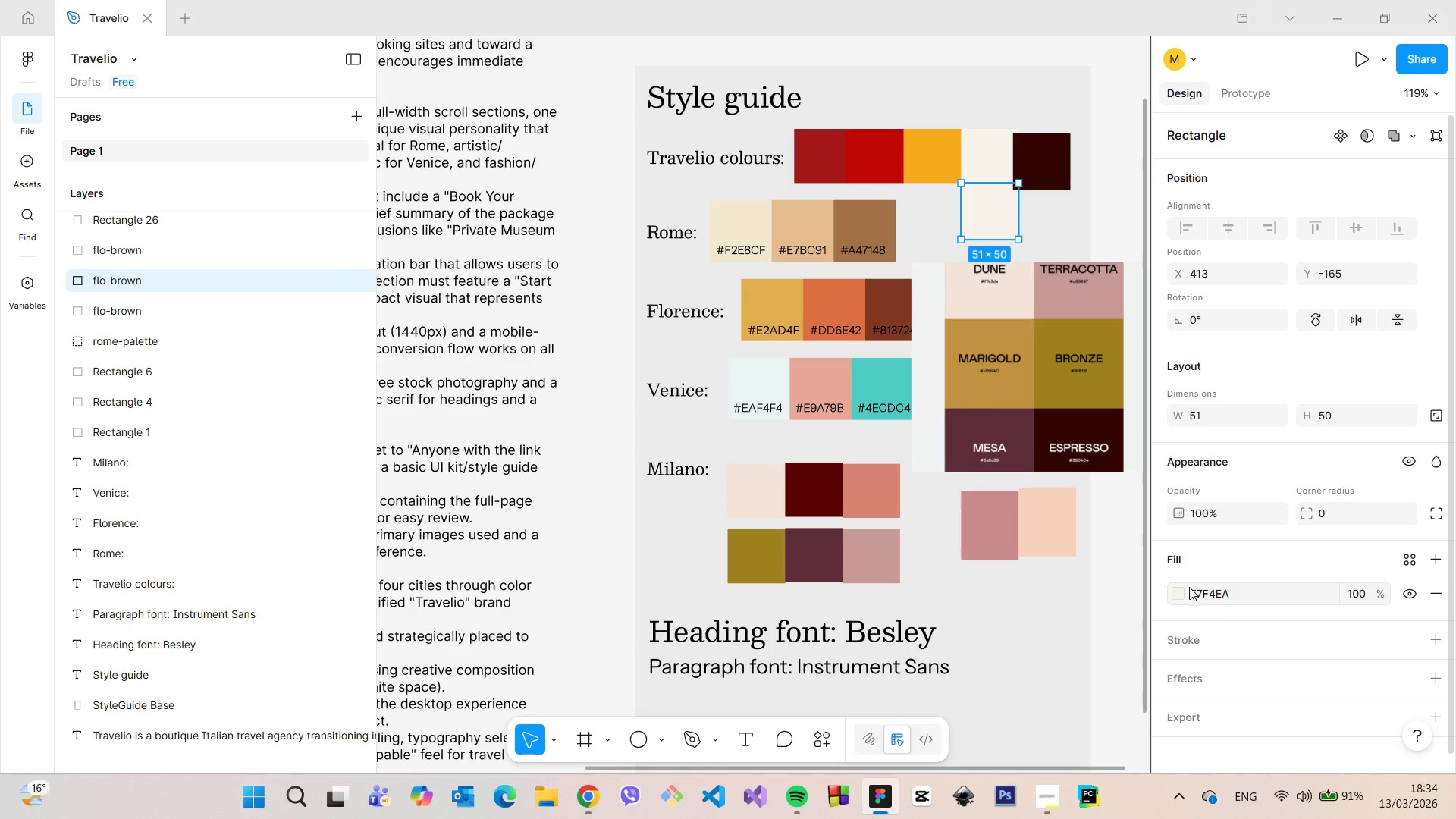 
left_click([1180, 589])
 